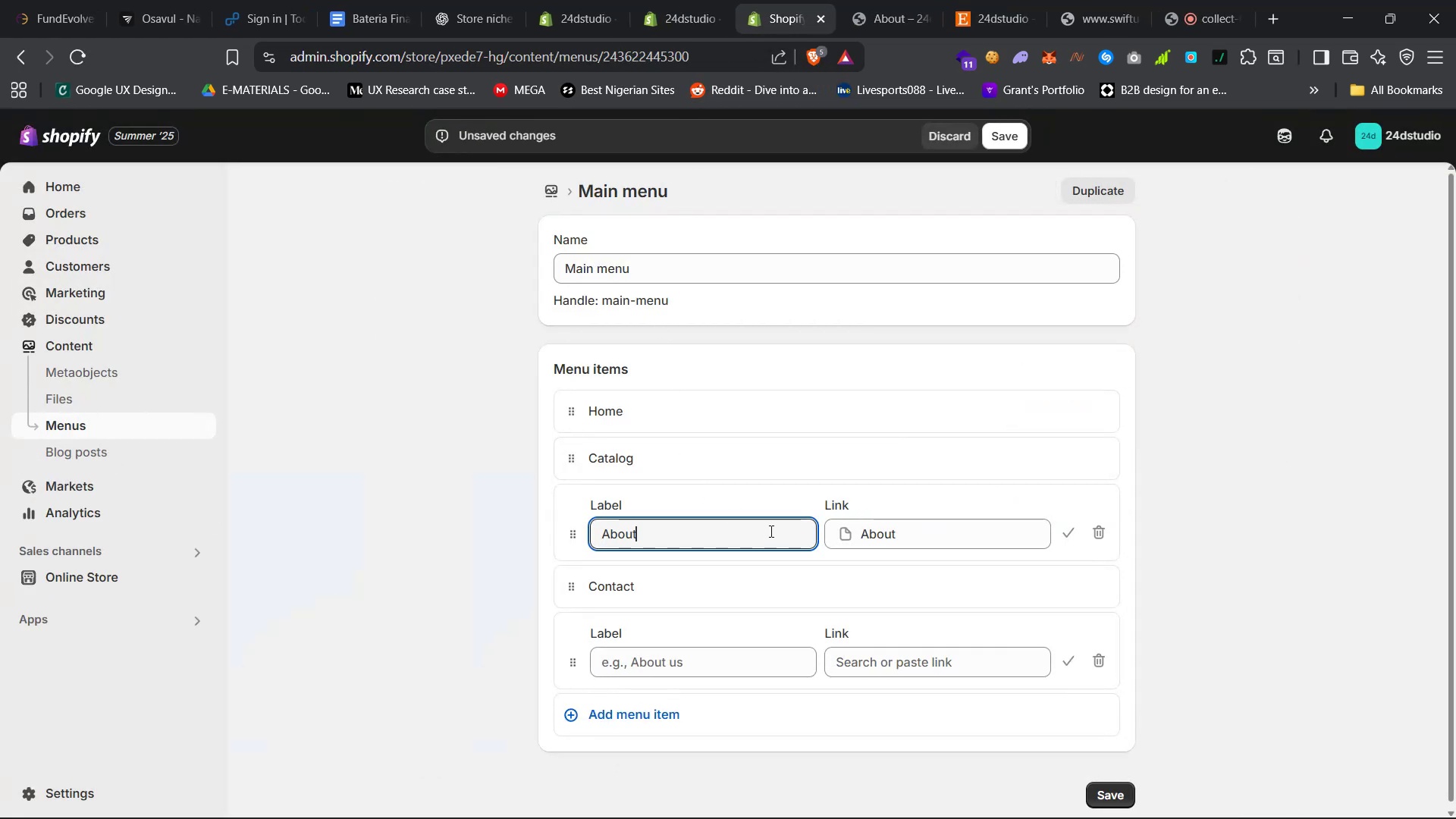 
left_click([78, 55])
 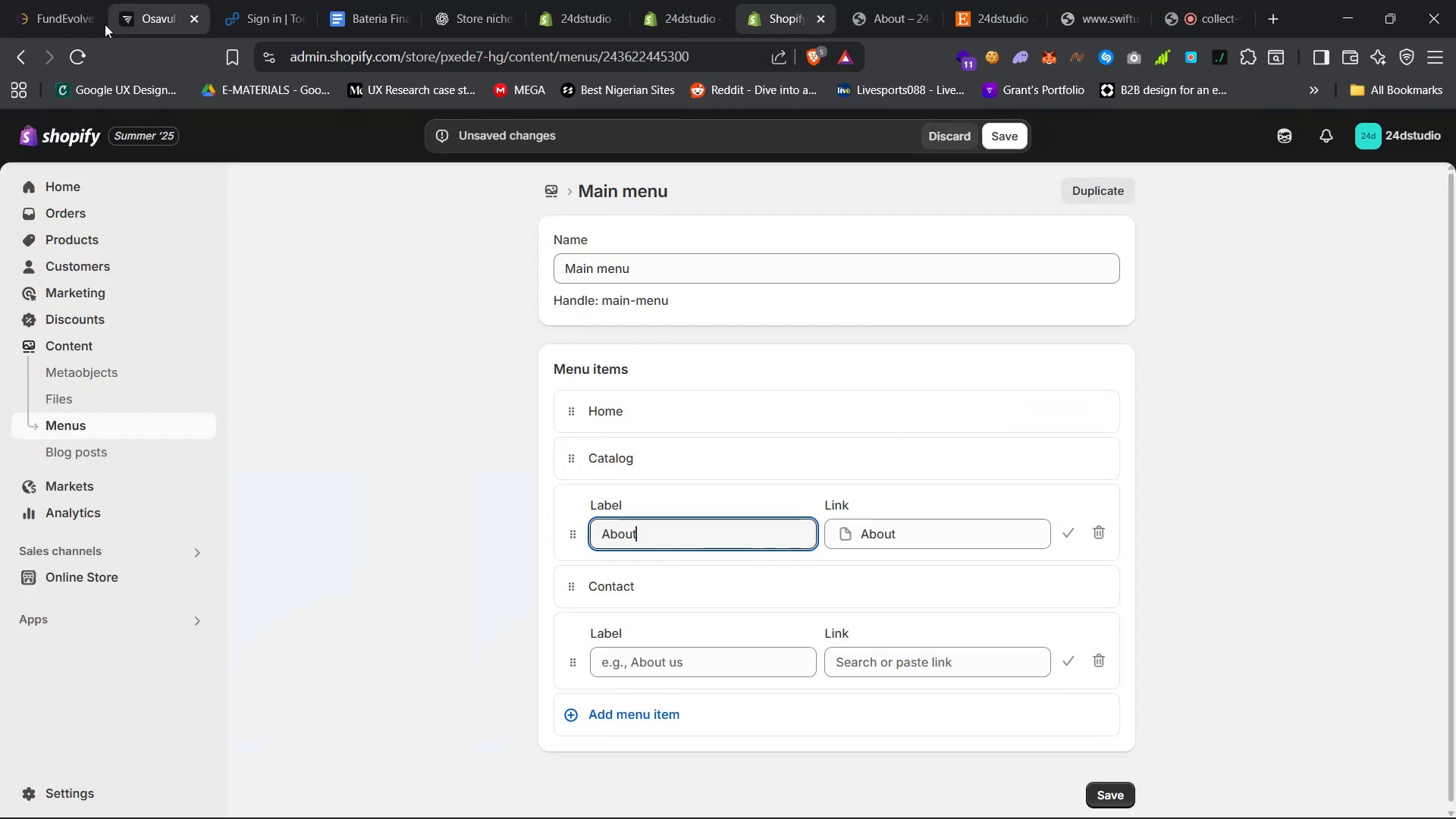 
left_click([805, 177])
 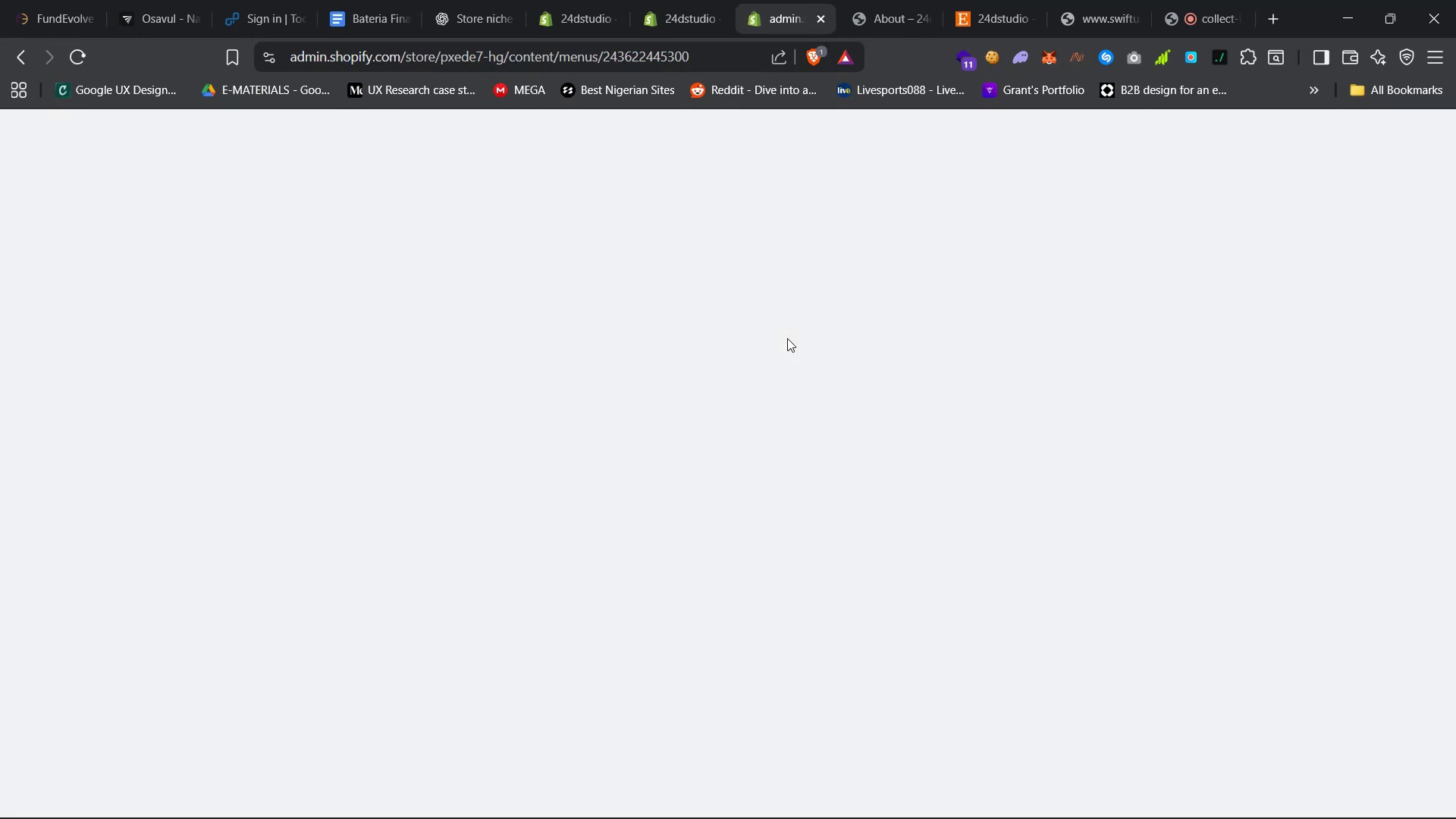 
left_click([701, 592])
 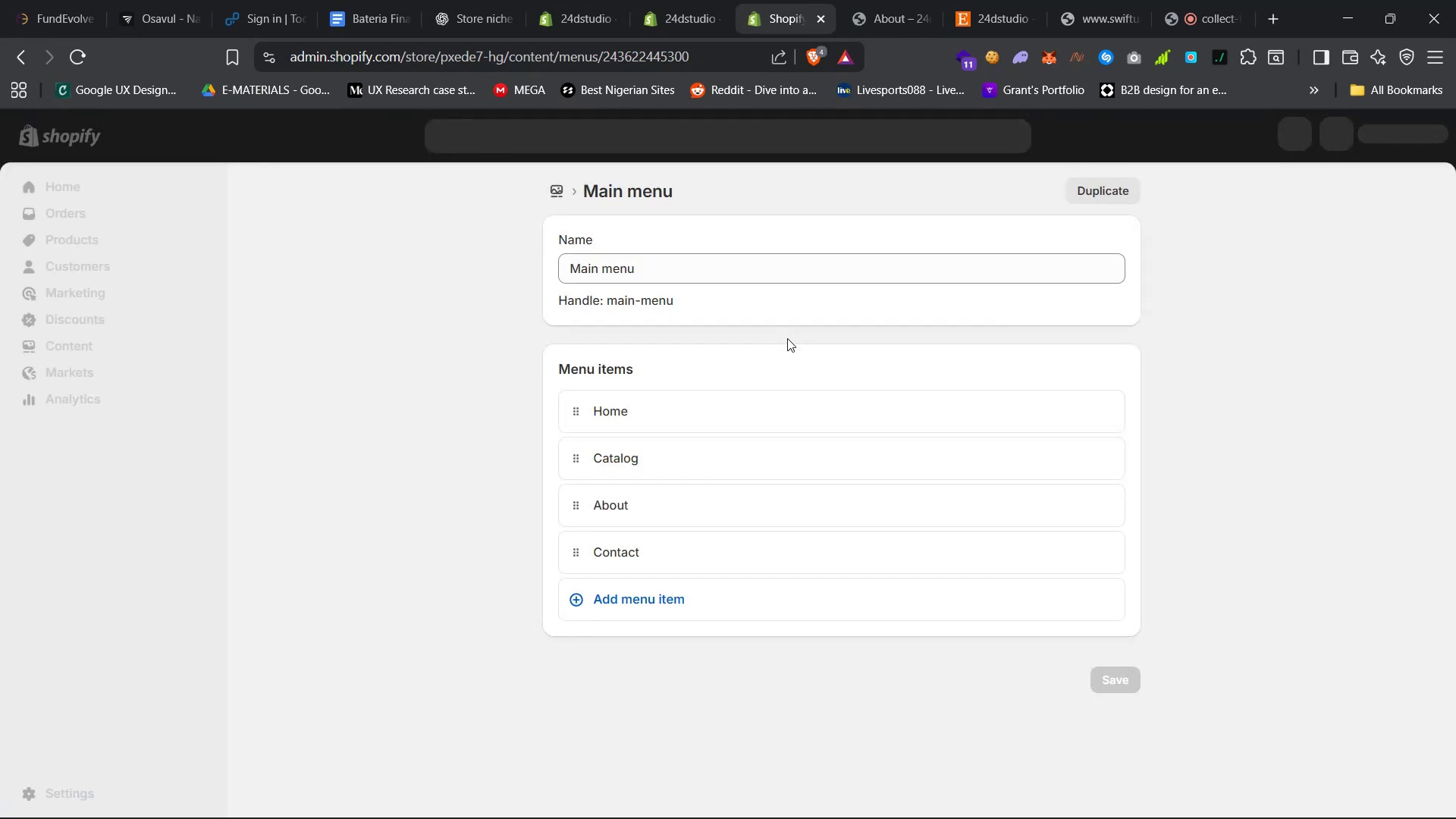 
left_click([933, 620])
 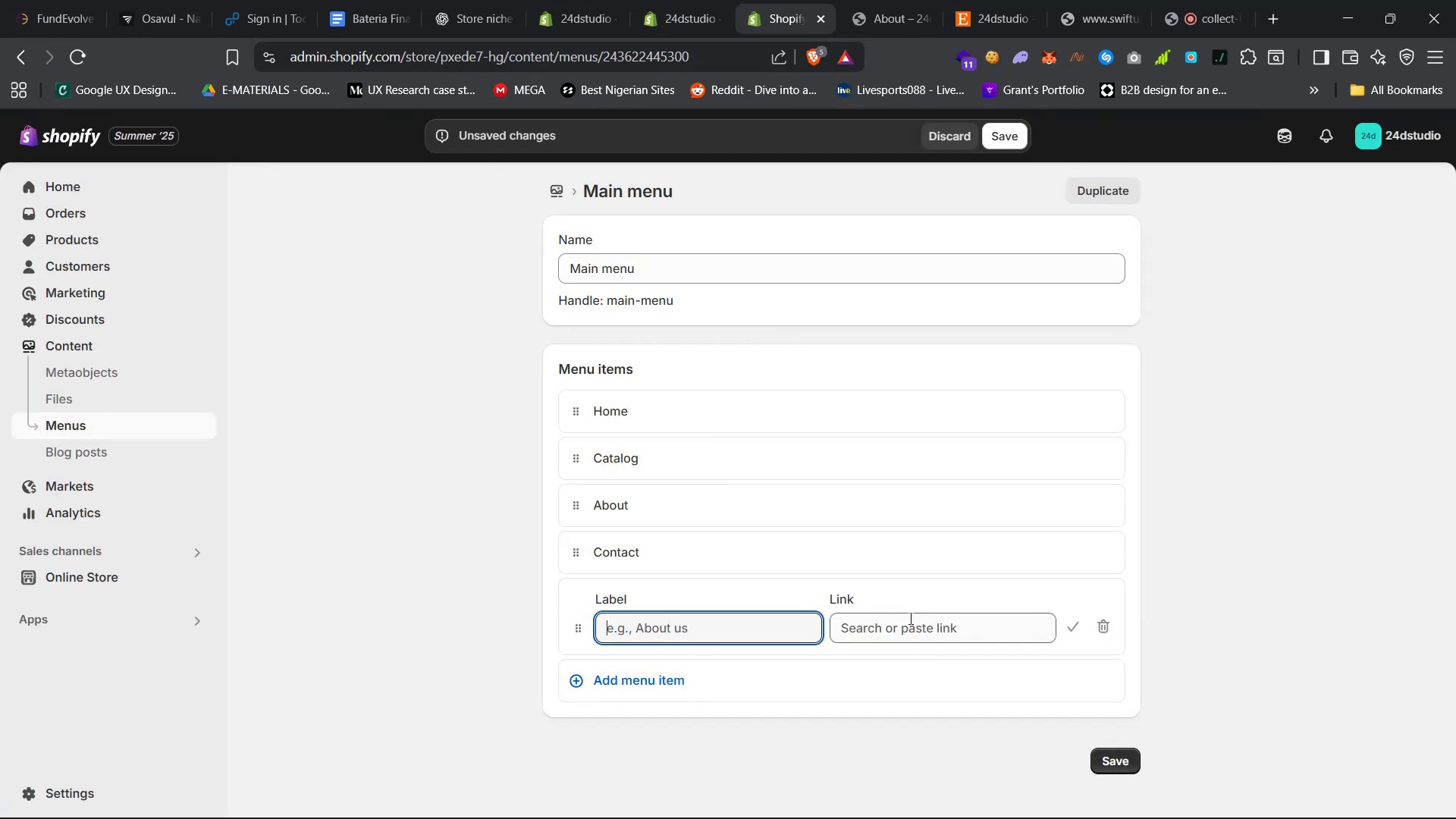 
left_click([993, 380])
 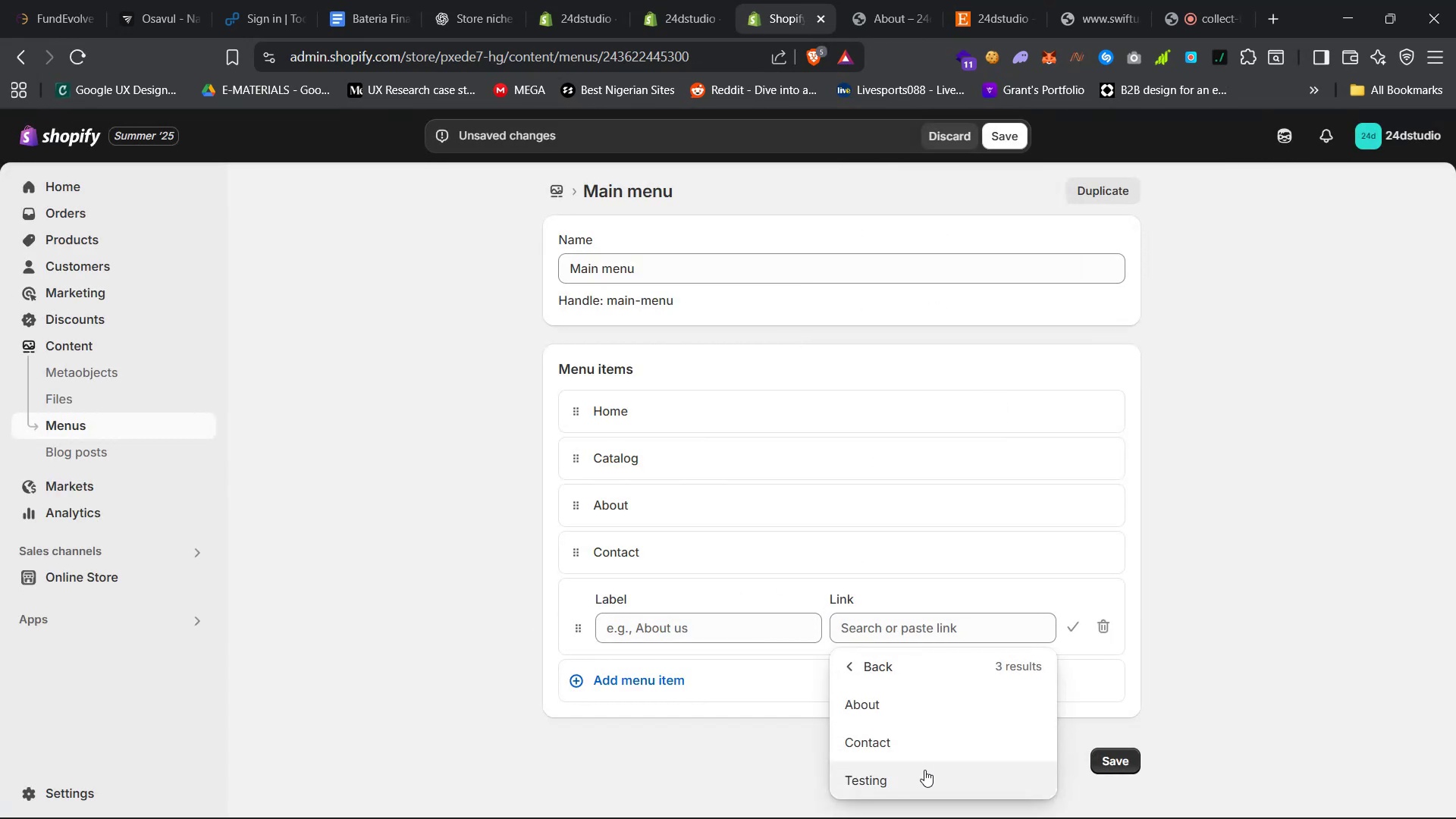 
double_click([709, 627])
 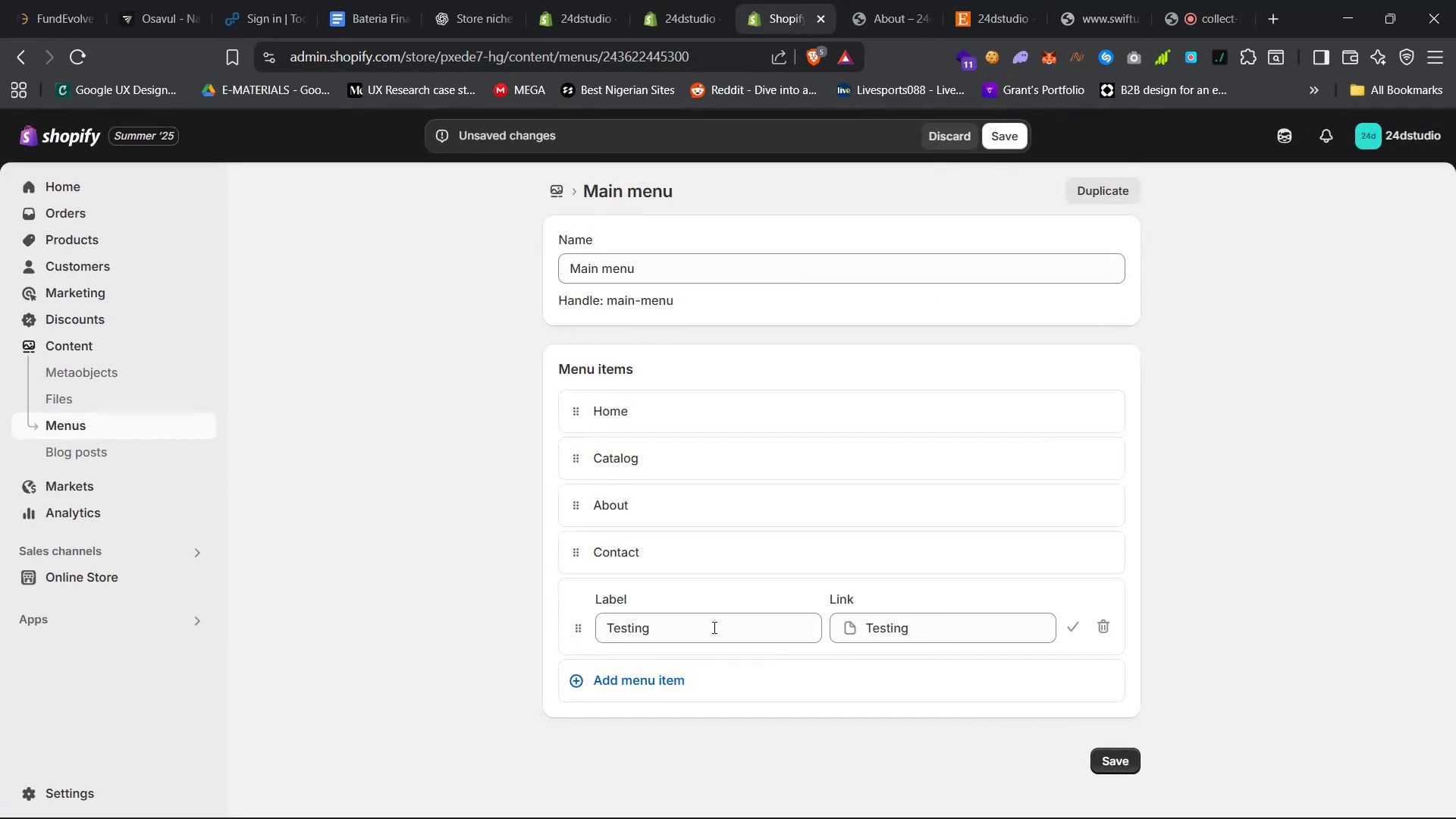 
double_click([708, 627])
 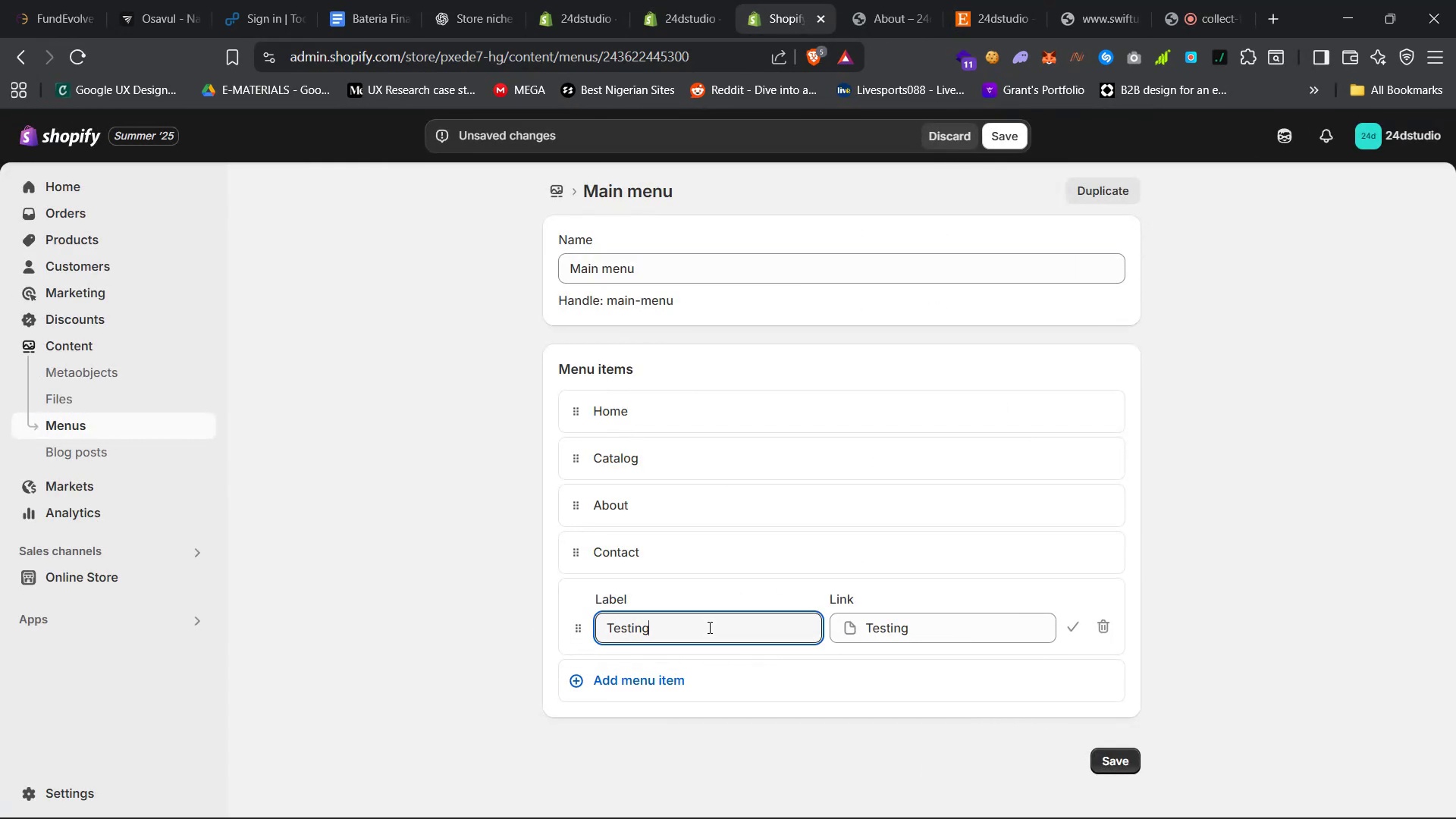 
double_click([708, 627])
 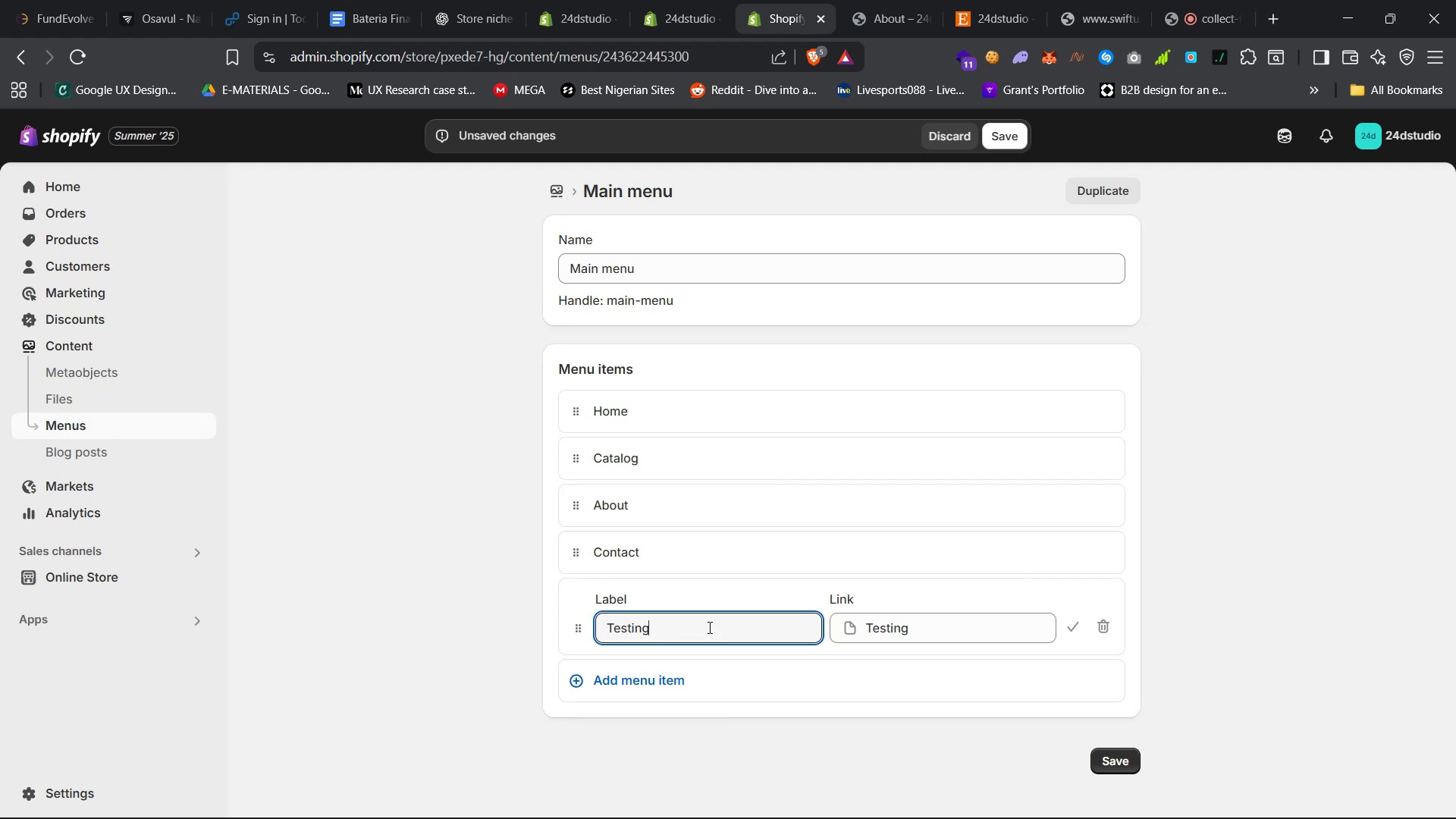 
left_click([708, 627])
 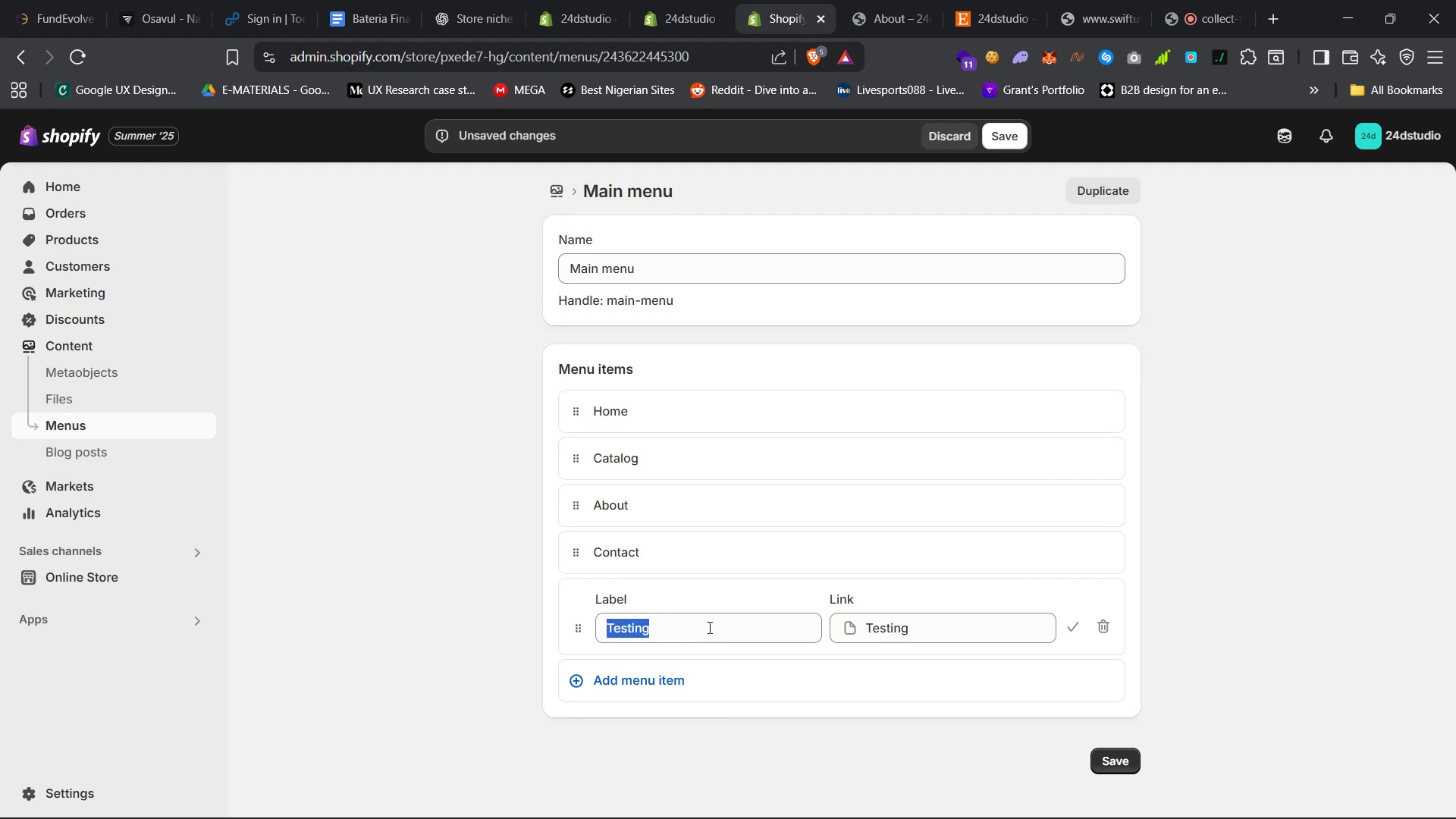 
hold_key(key=Backspace, duration=1.09)
 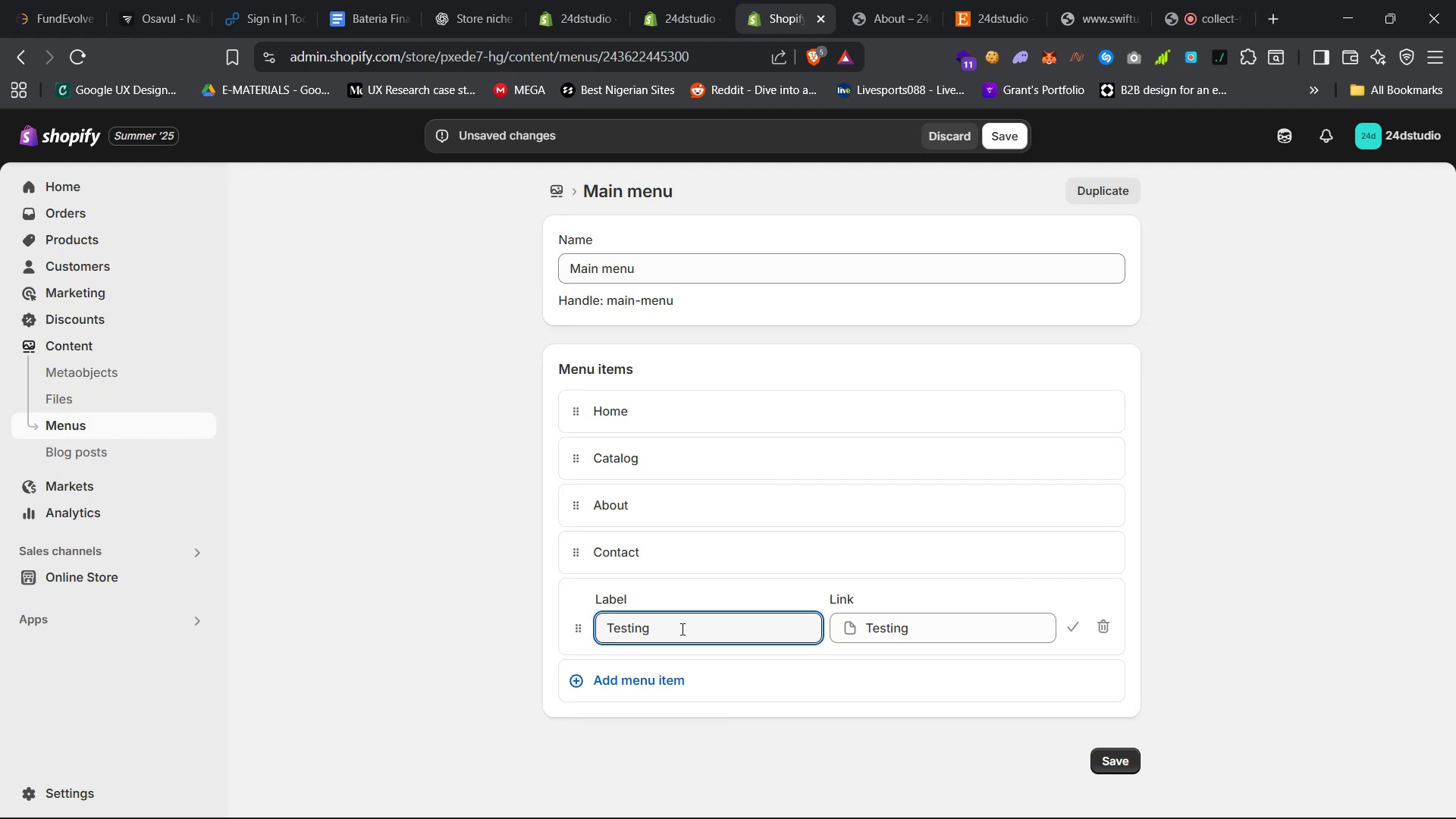 
type(FAQ)
 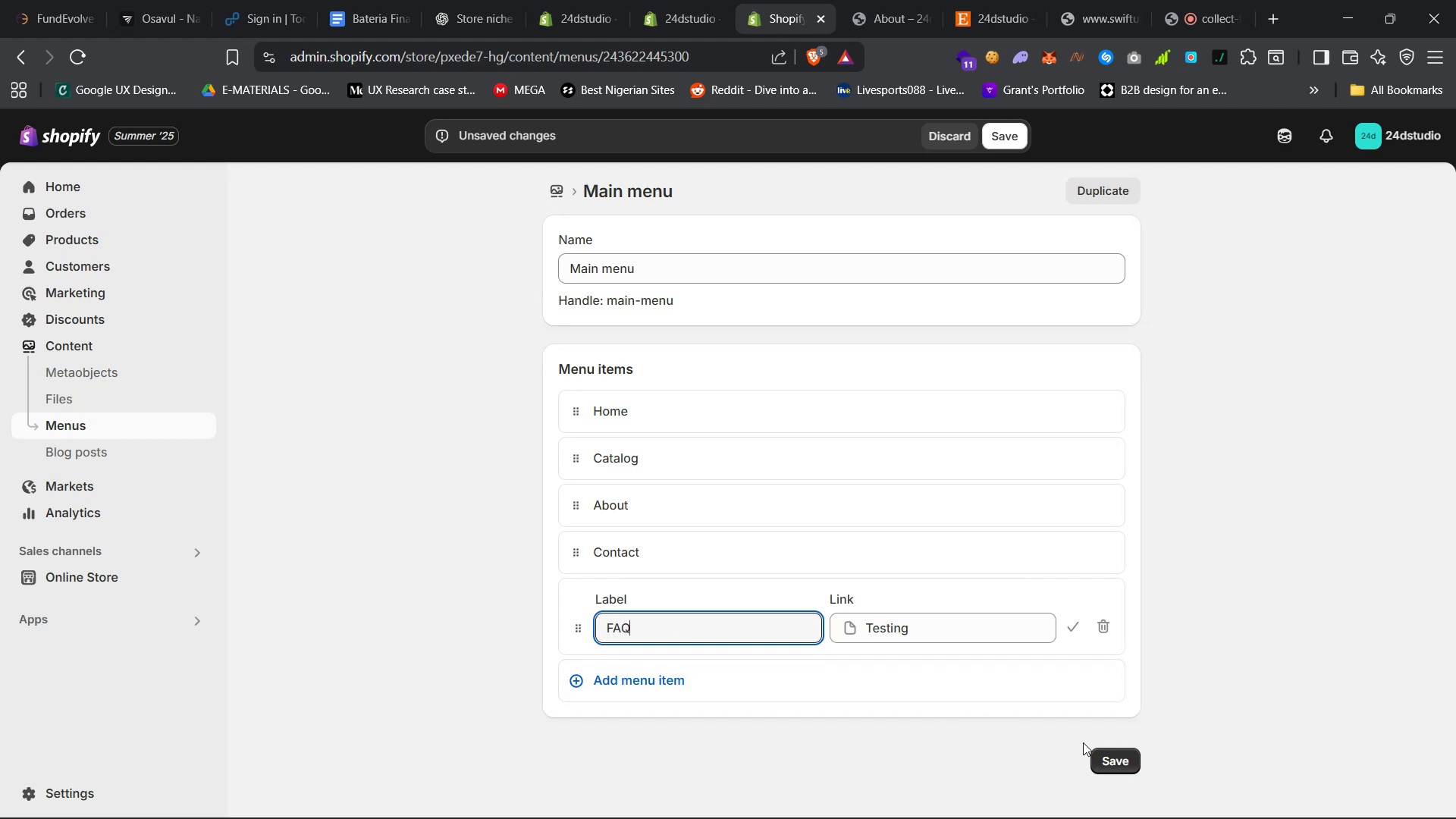 
left_click([1109, 723])
 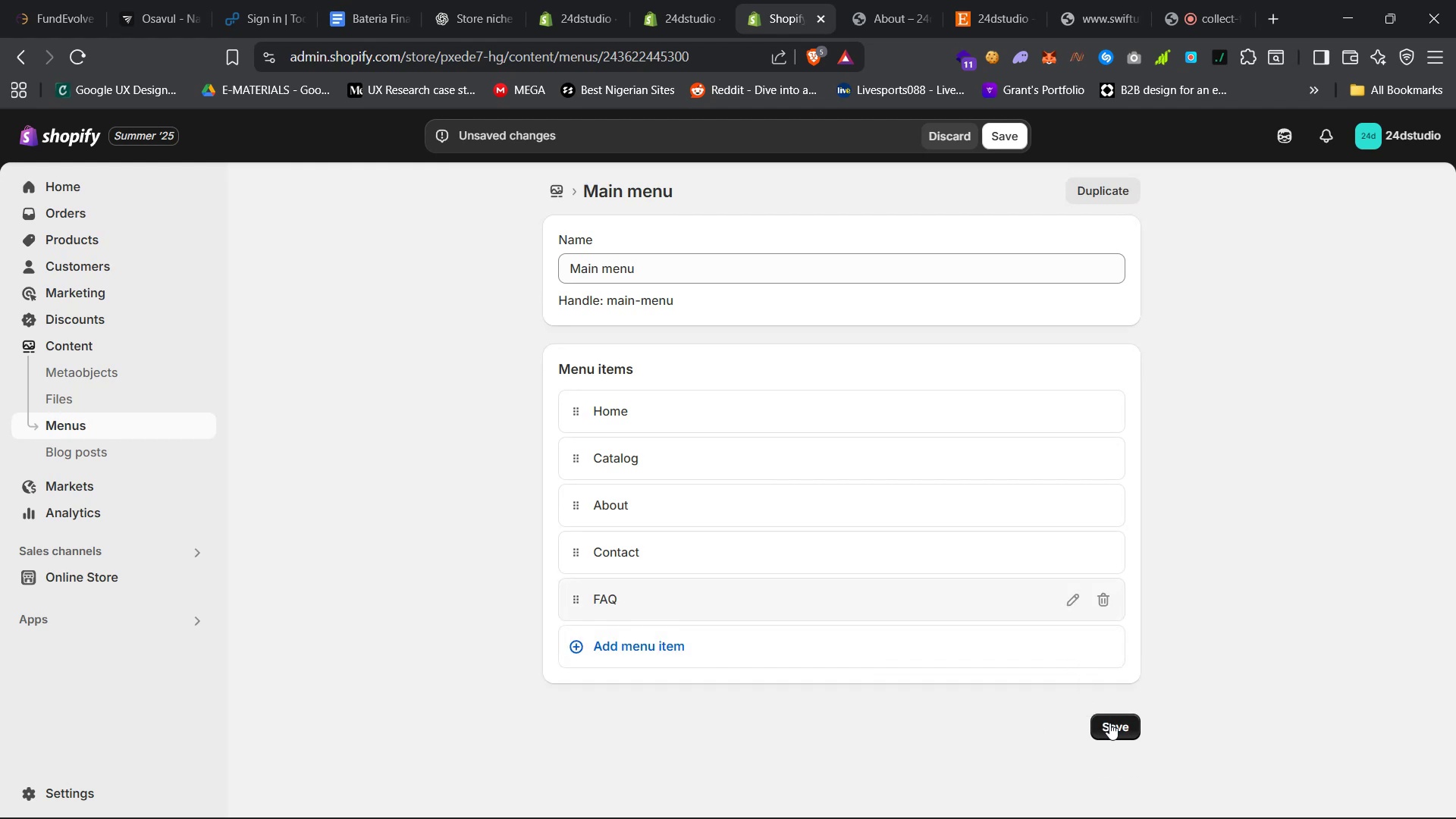 
left_click([866, 0])
 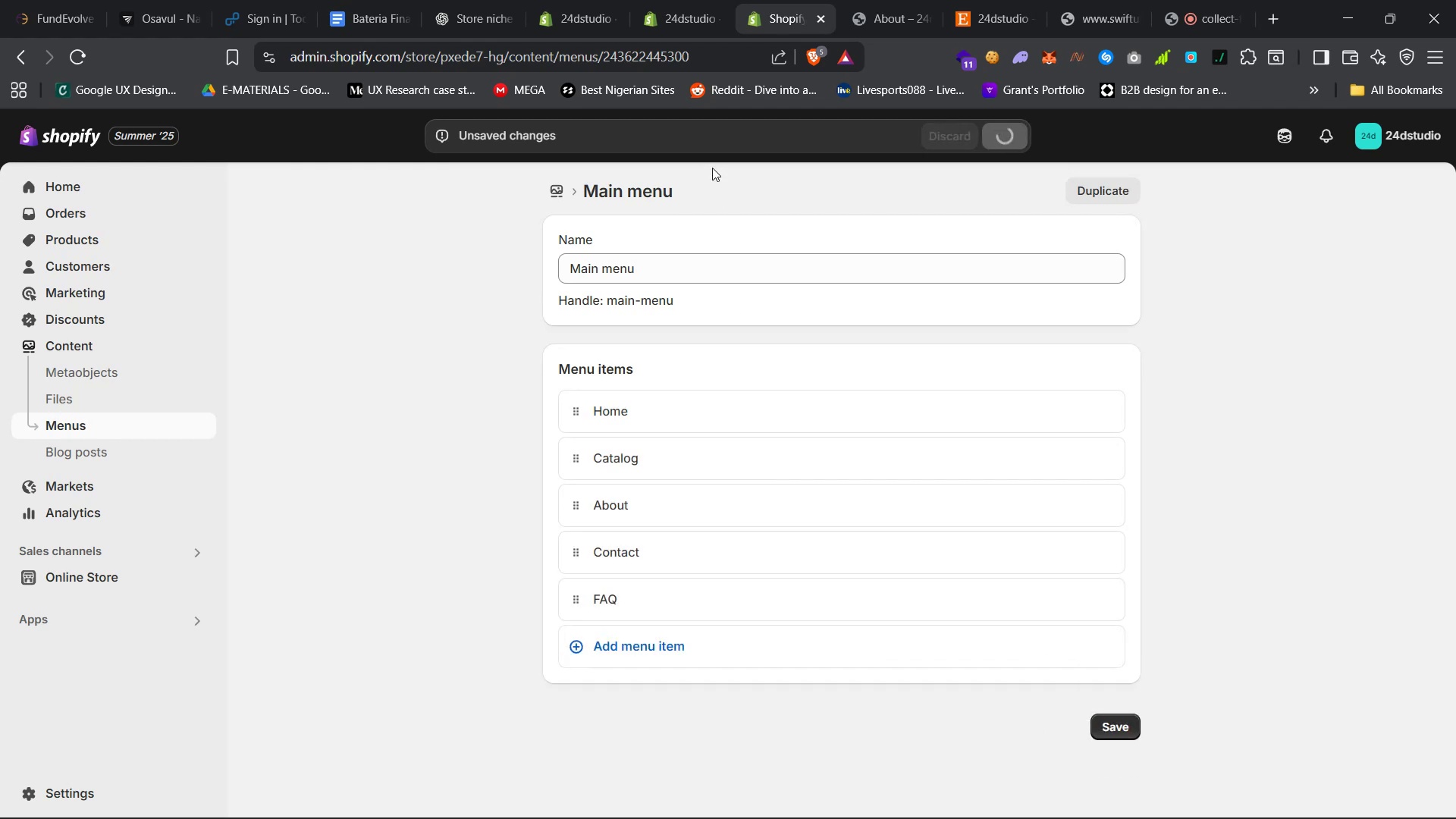 
key(F5)
 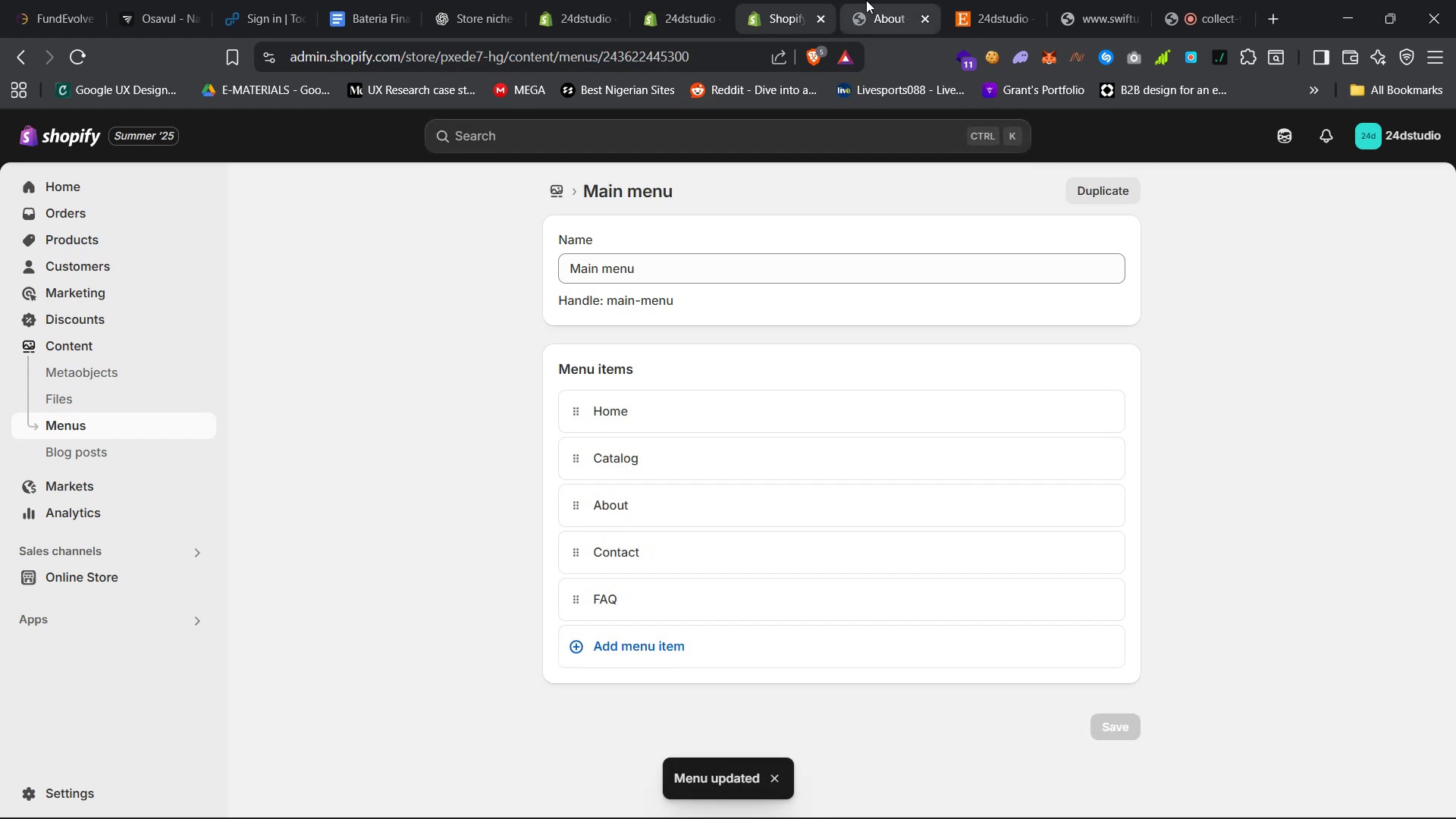 
scroll: coordinate [767, 332], scroll_direction: up, amount: 45.0
 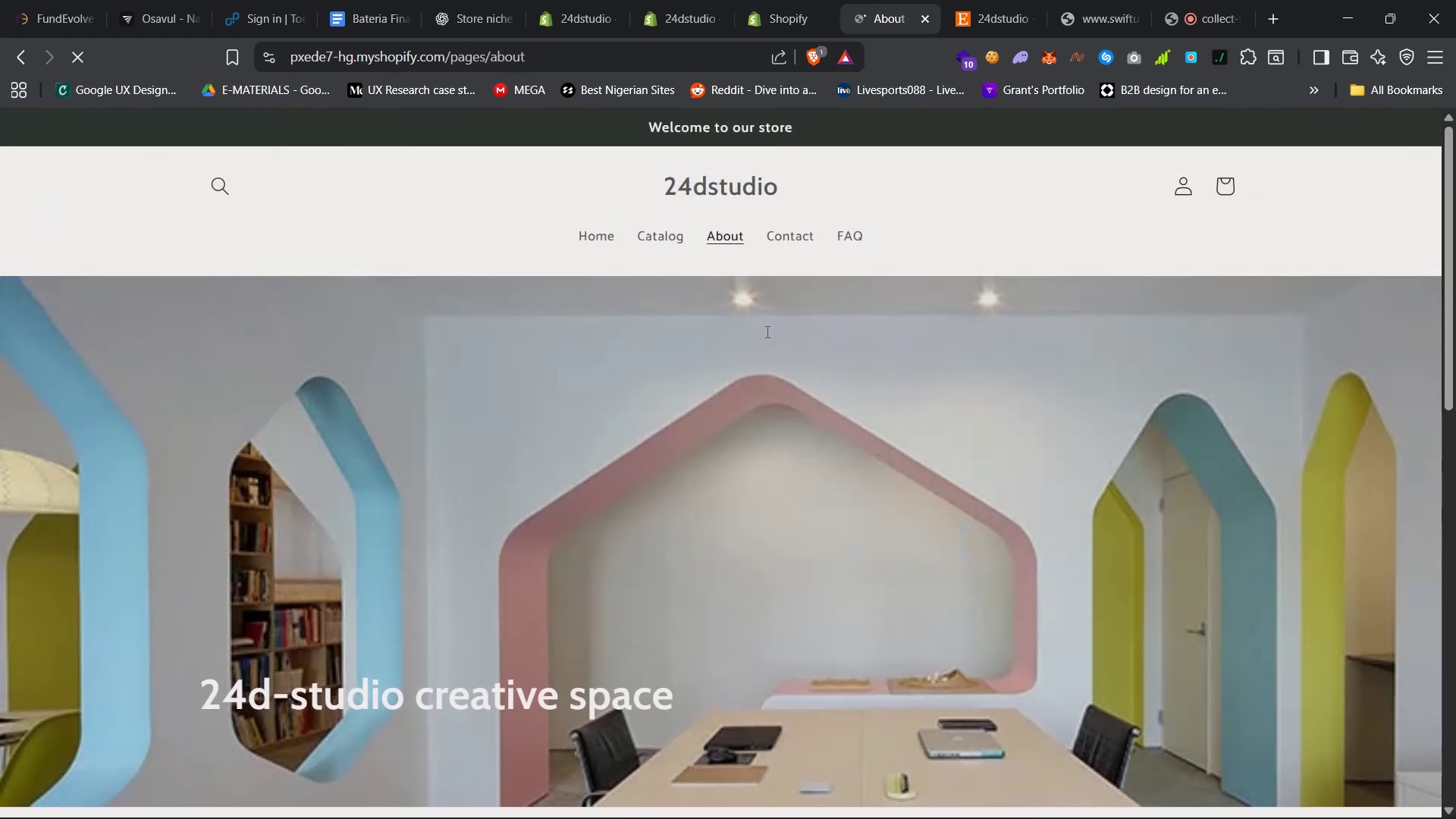 
left_click([841, 234])
 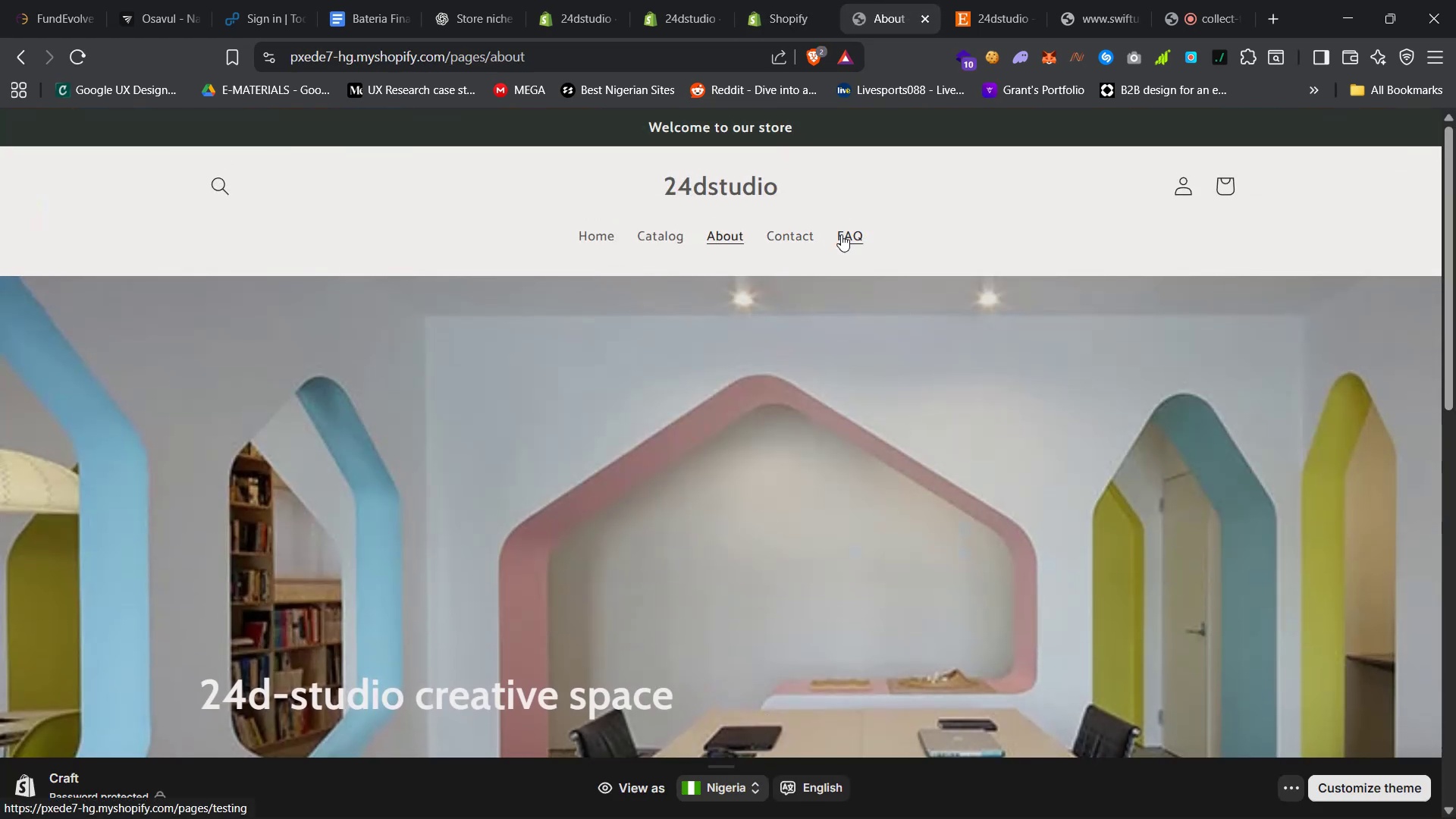 
scroll: coordinate [841, 365], scroll_direction: down, amount: 5.0
 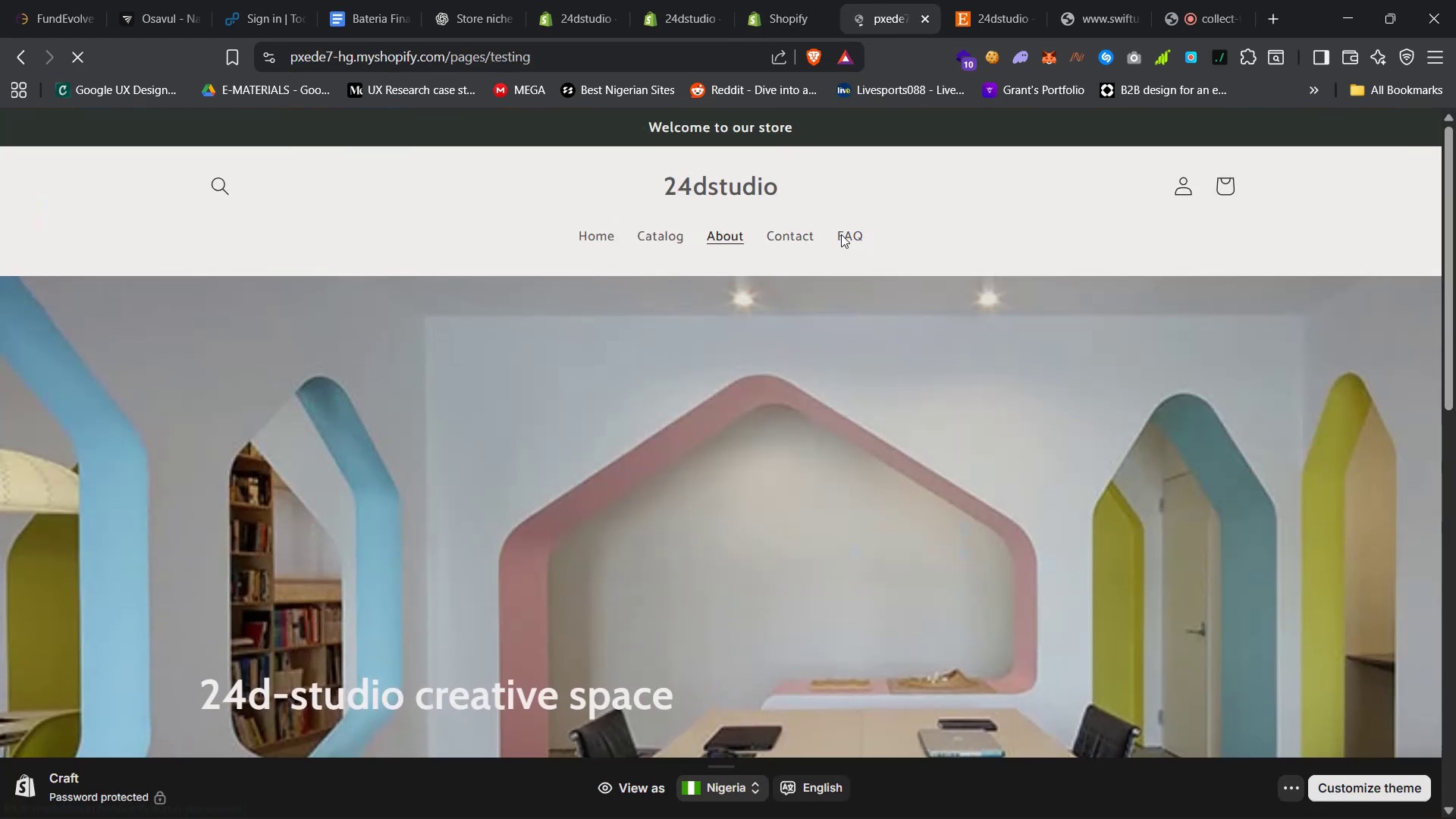 
scroll: coordinate [841, 363], scroll_direction: up, amount: 6.0
 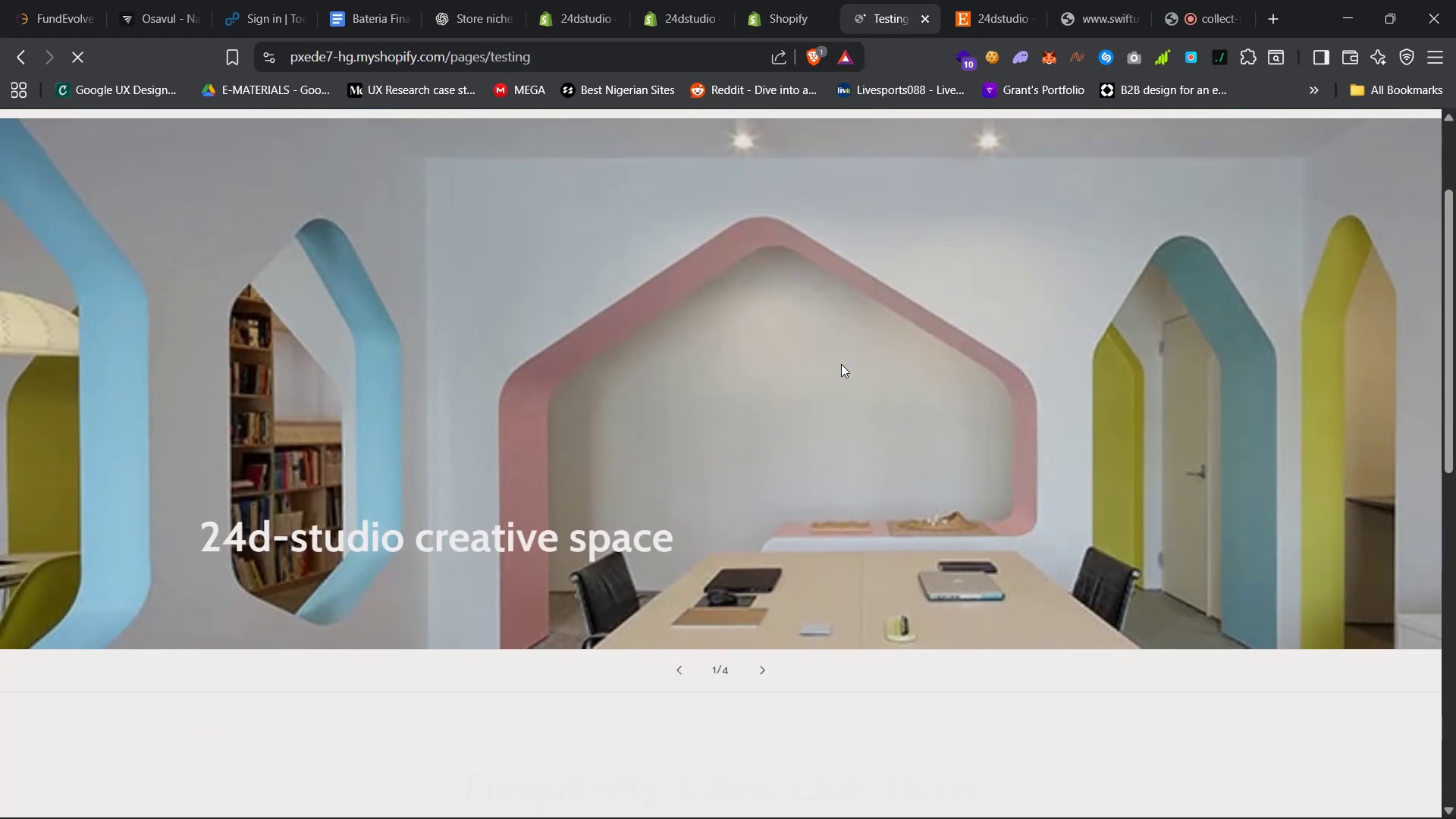 
left_click([656, 0])
 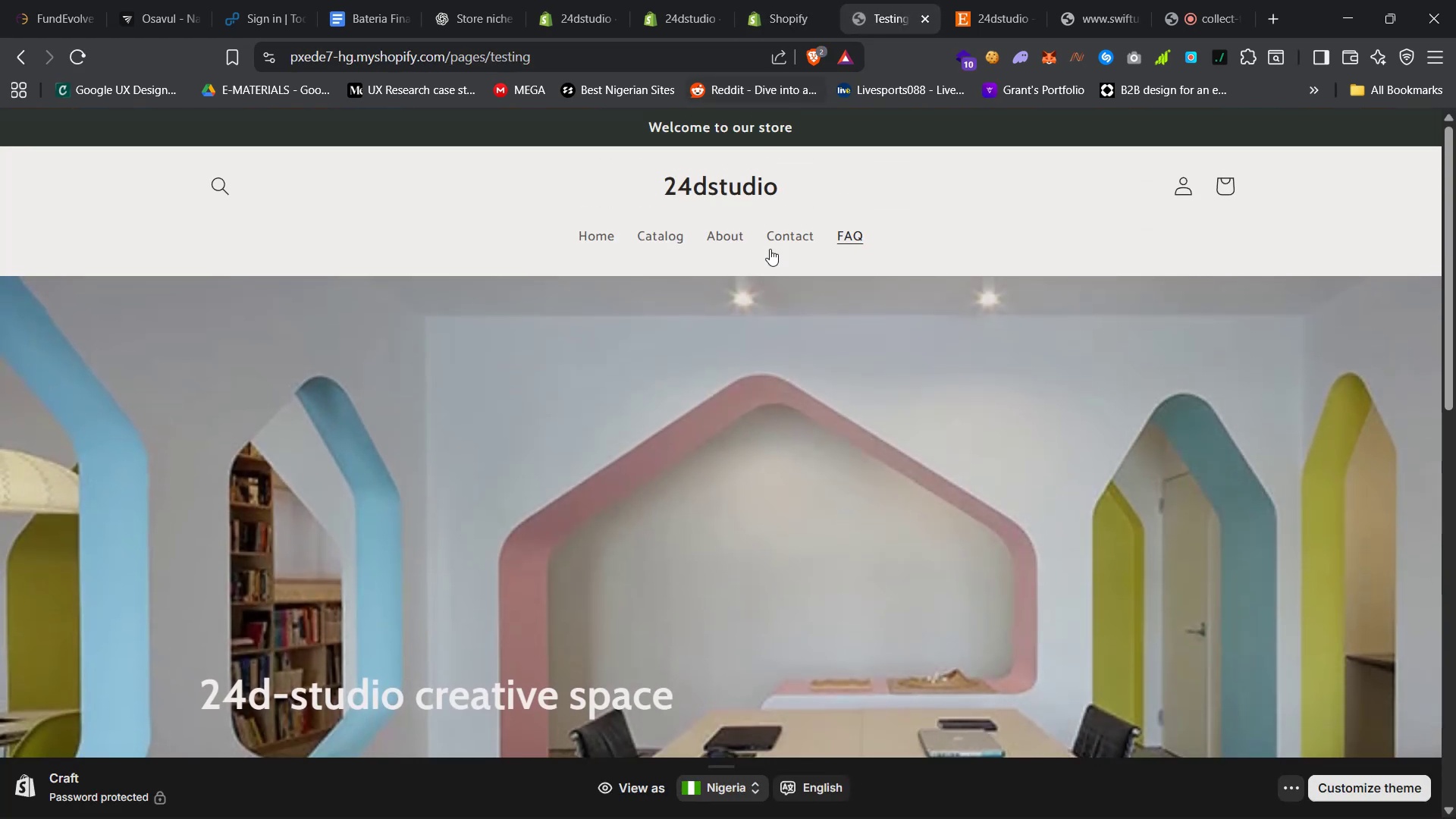 
left_click([580, 0])
 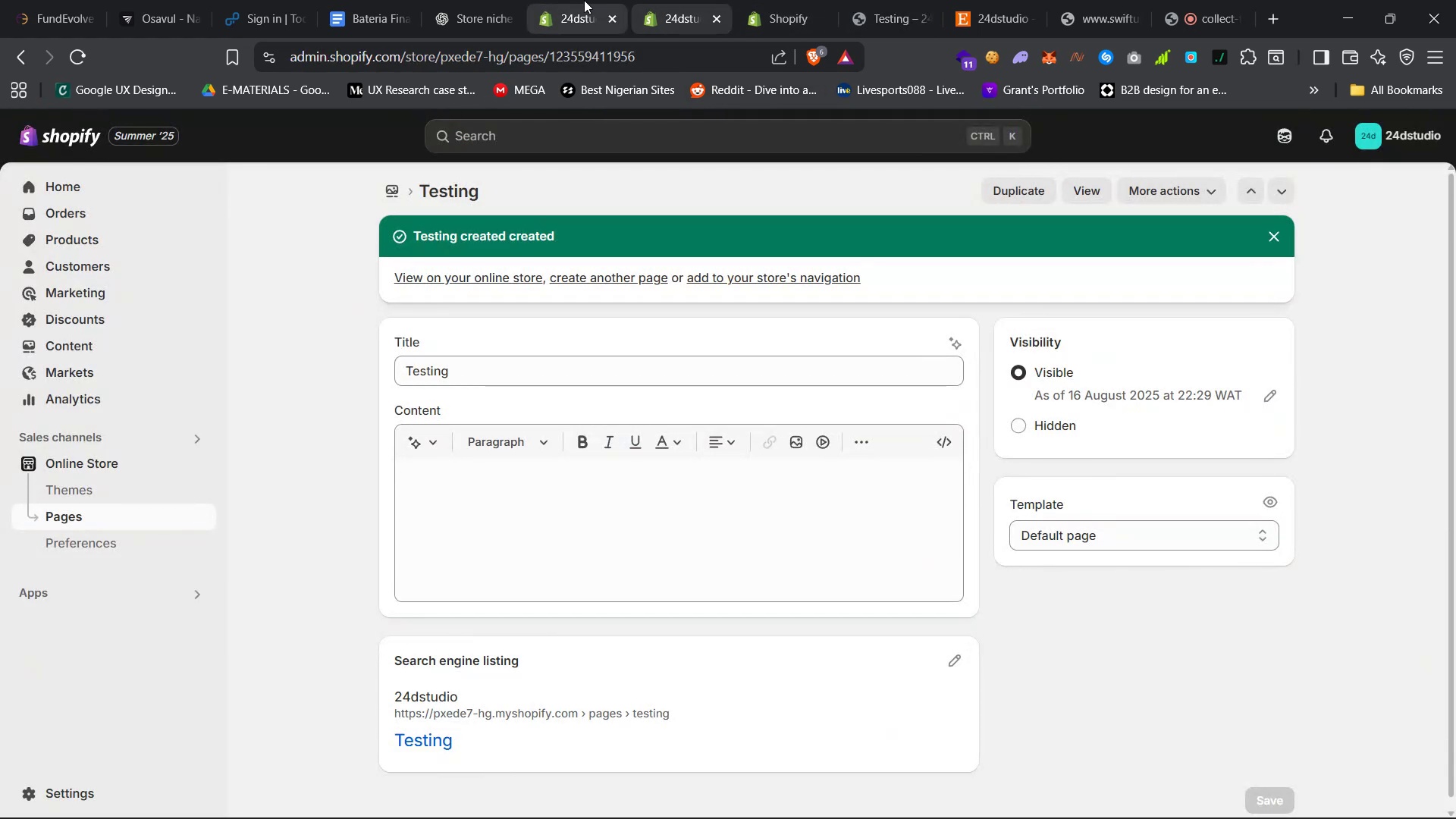 
left_click([632, 416])
 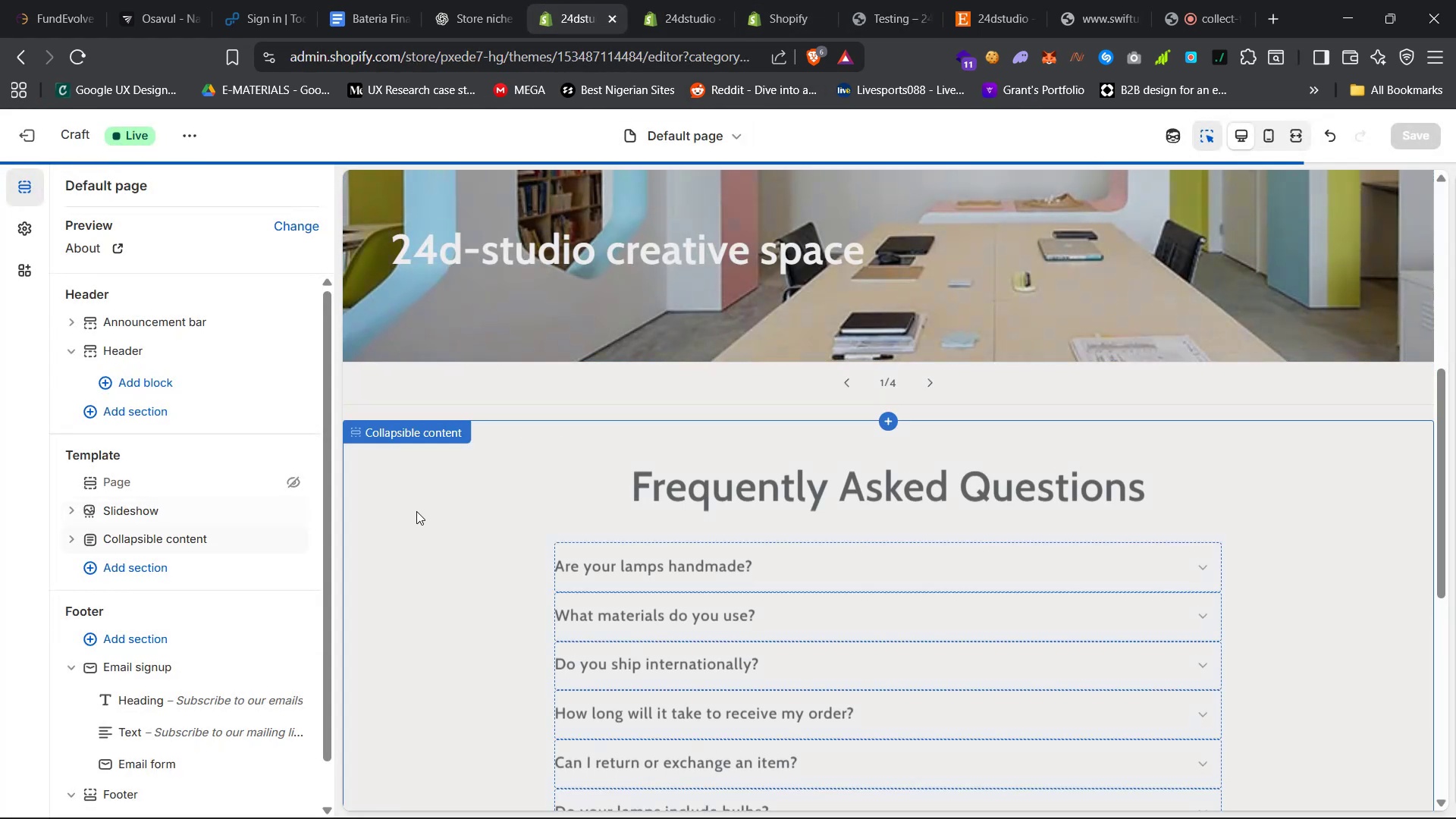 
right_click([420, 479])
 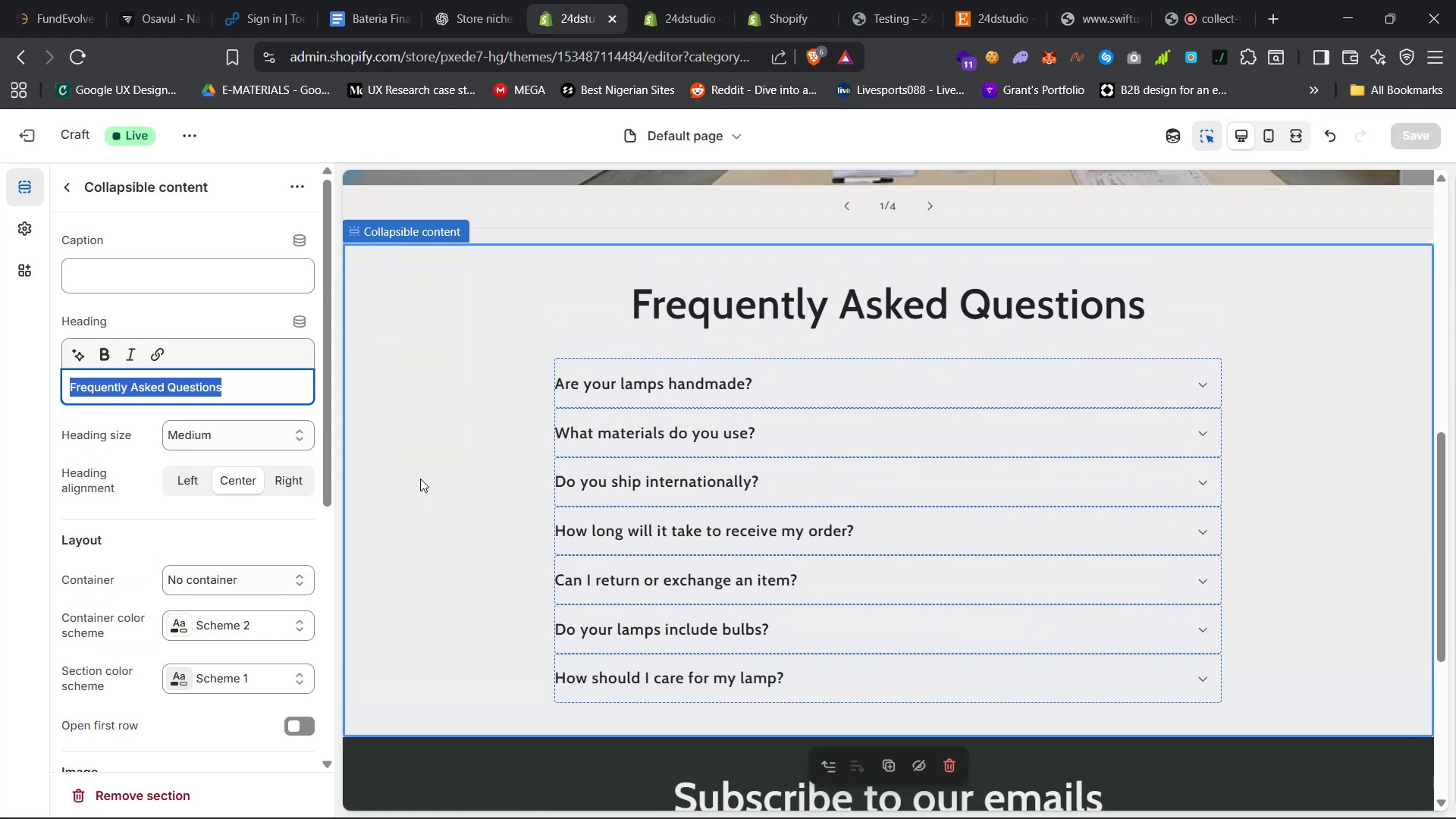 
left_click([514, 444])
 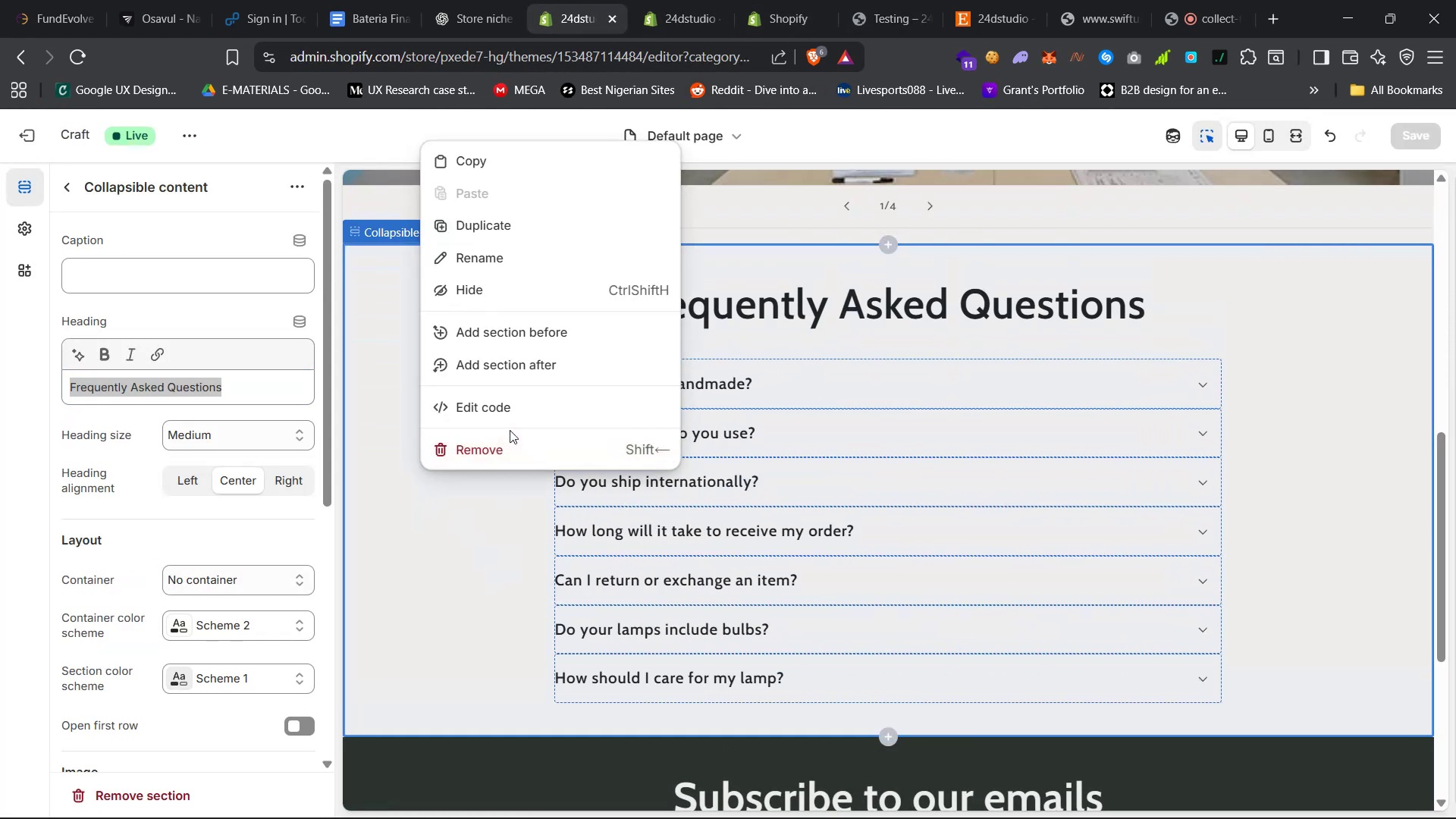 
scroll: coordinate [821, 375], scroll_direction: up, amount: 21.0
 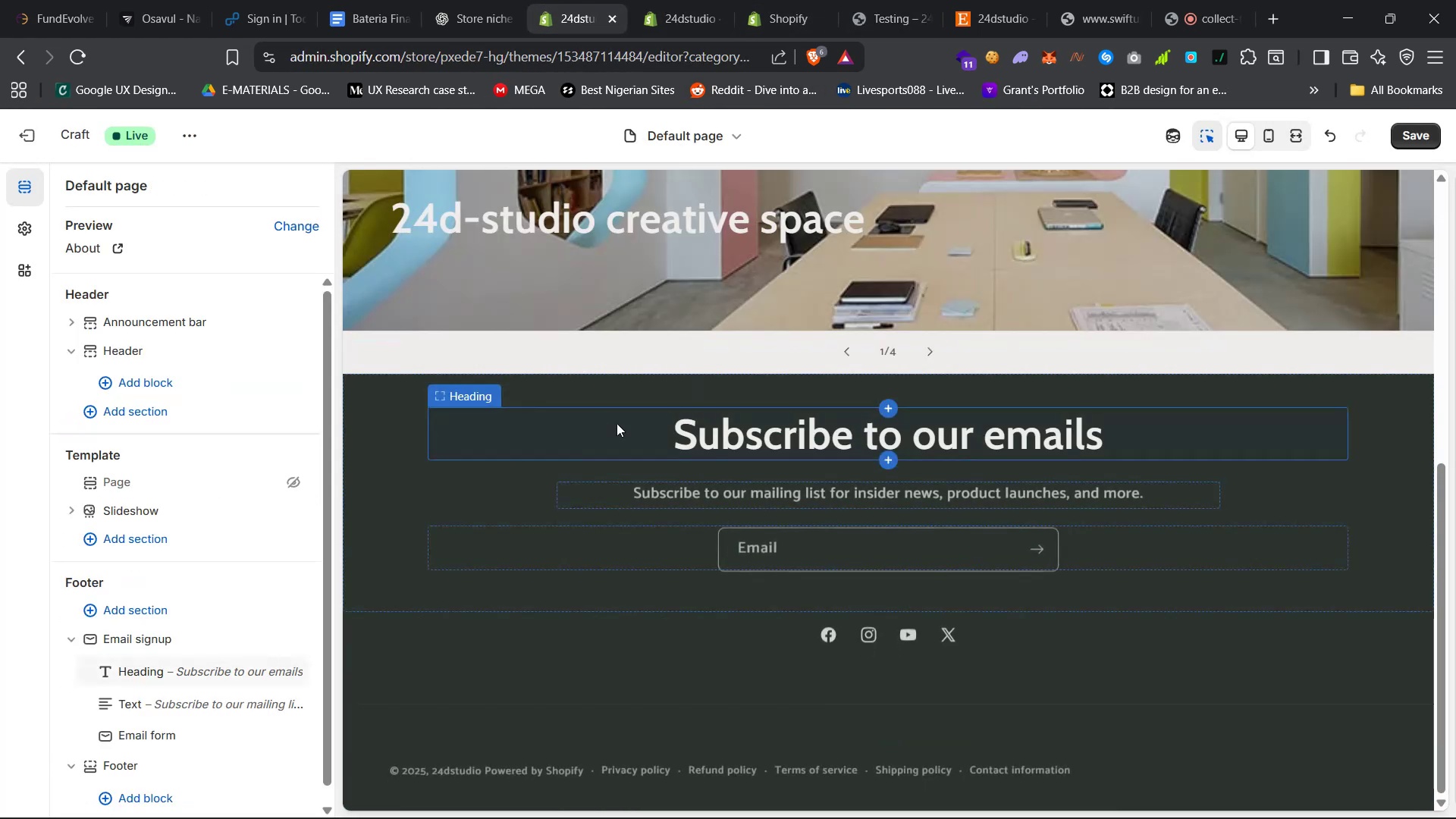 
left_click([1414, 134])
 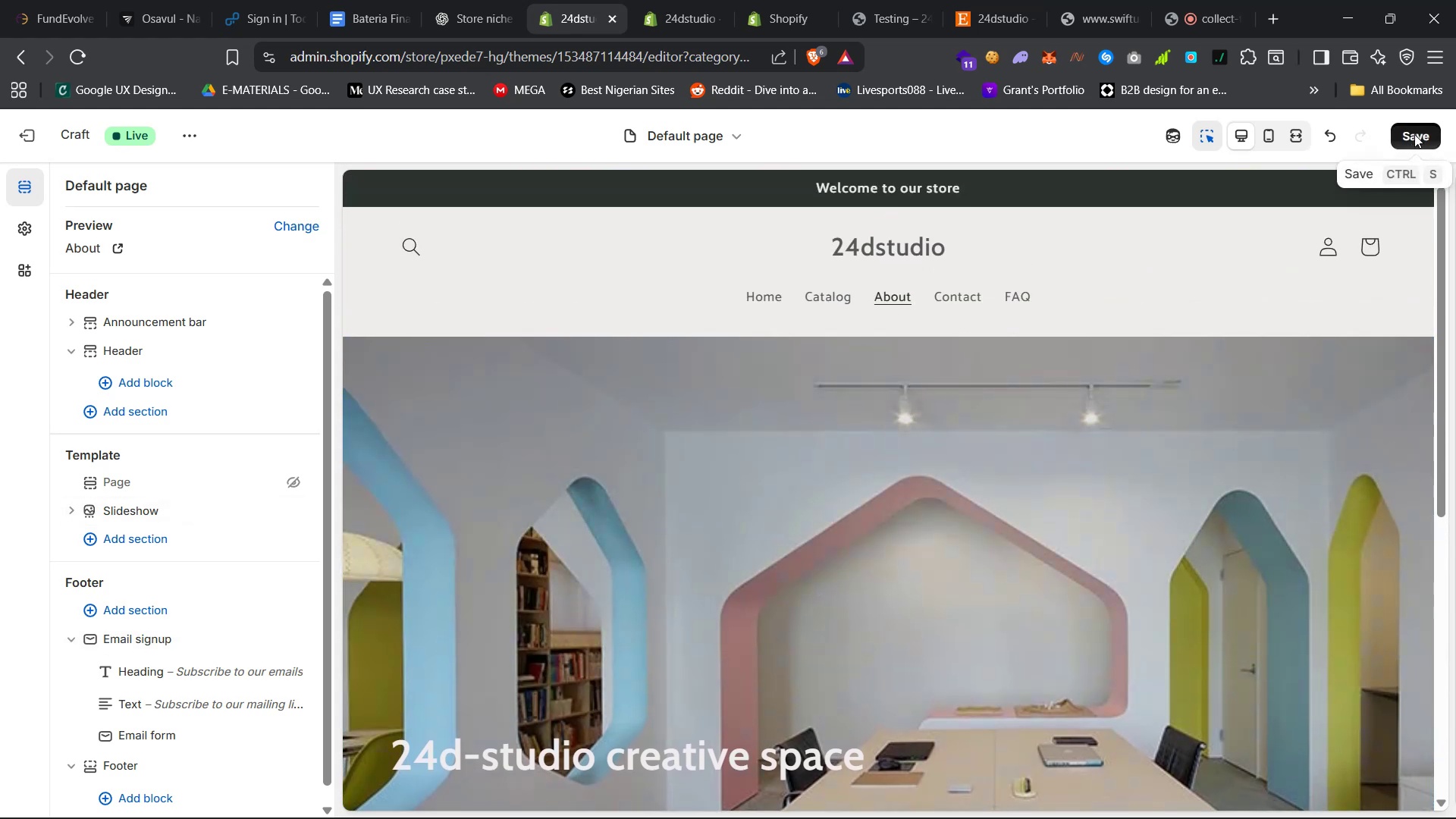 
left_click([885, 0])
 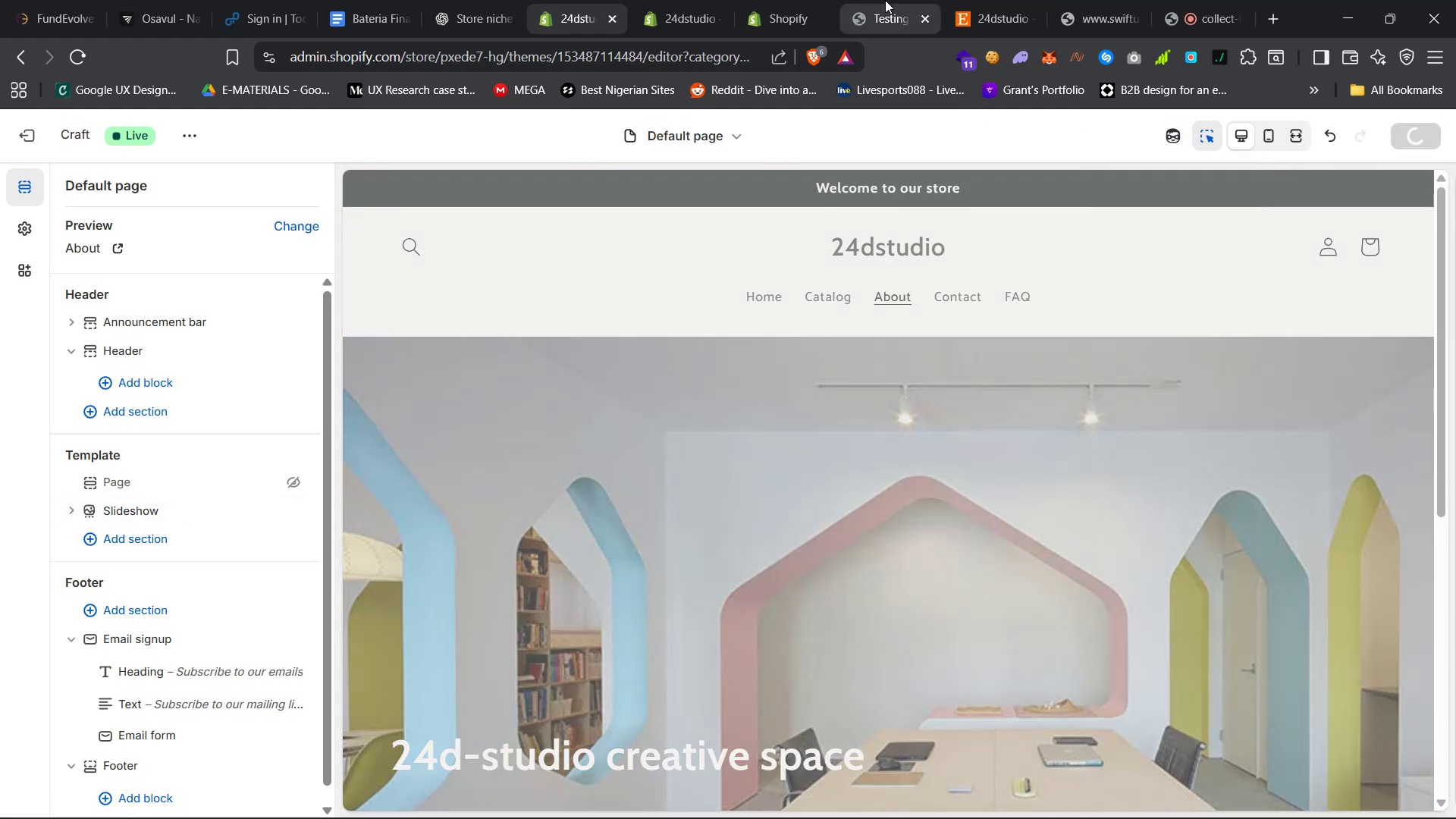 
key(F5)
 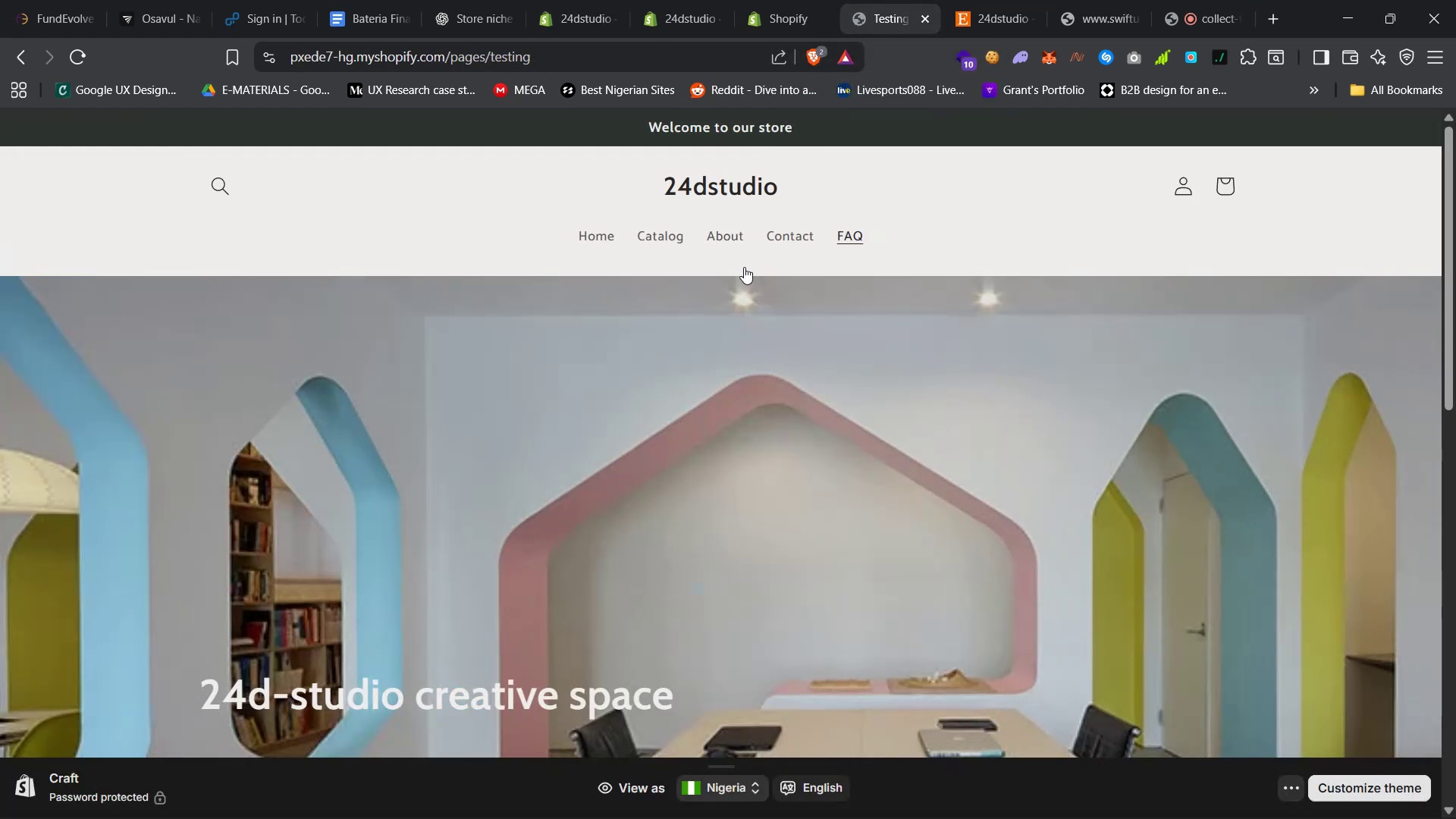 
scroll: coordinate [745, 271], scroll_direction: down, amount: 18.0
 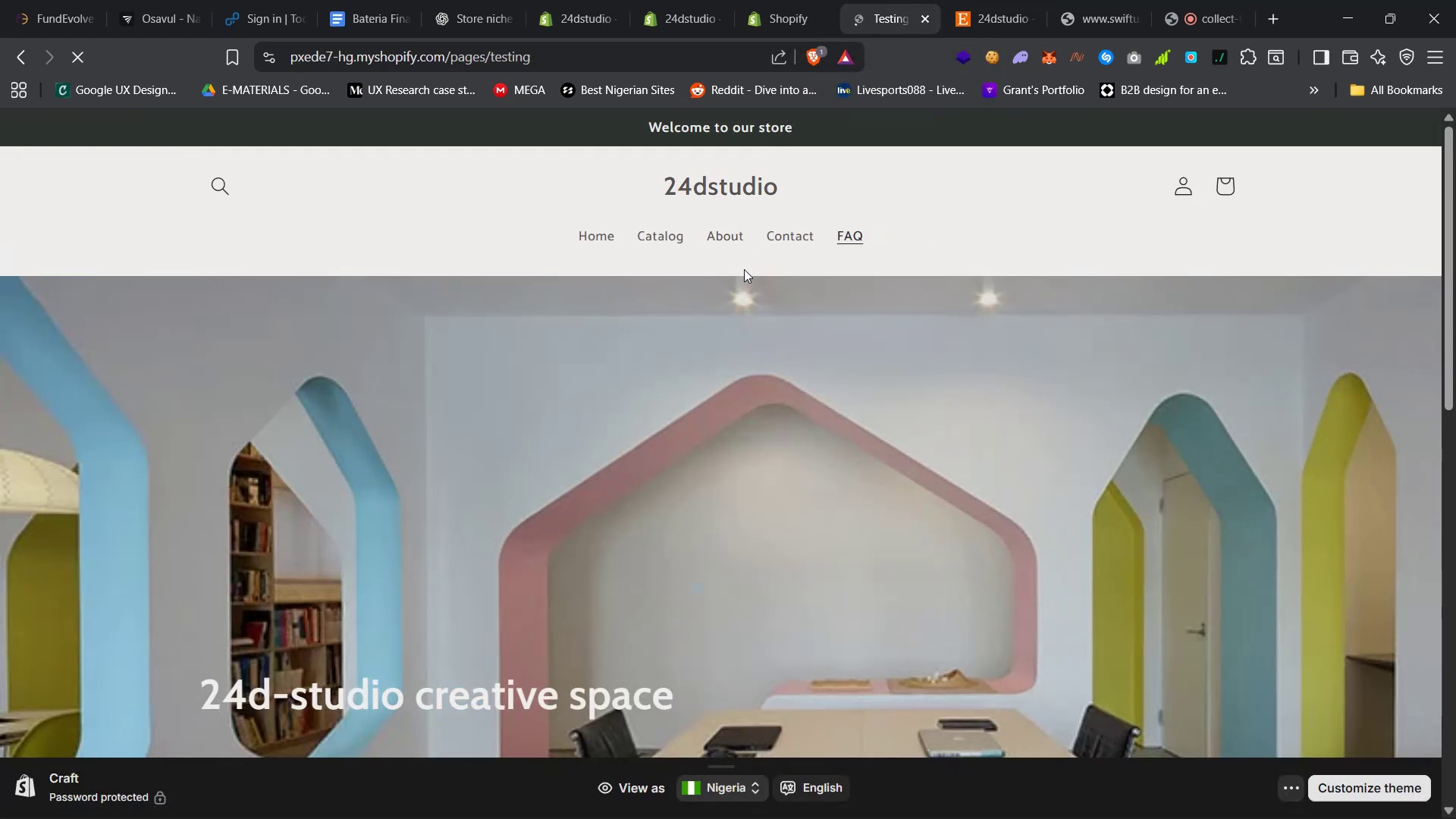 
scroll: coordinate [745, 271], scroll_direction: up, amount: 21.0
 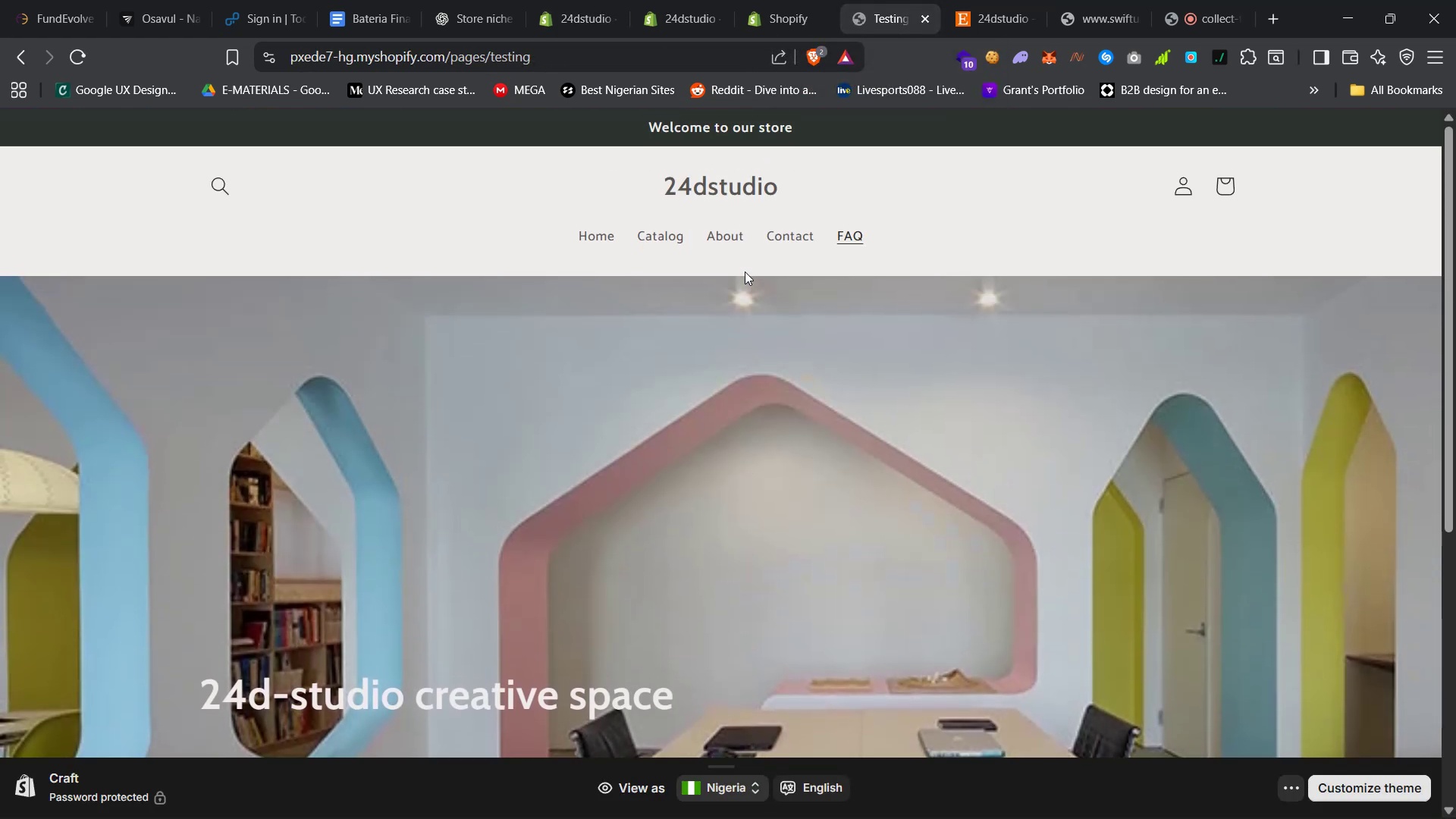 
left_click([458, 0])
 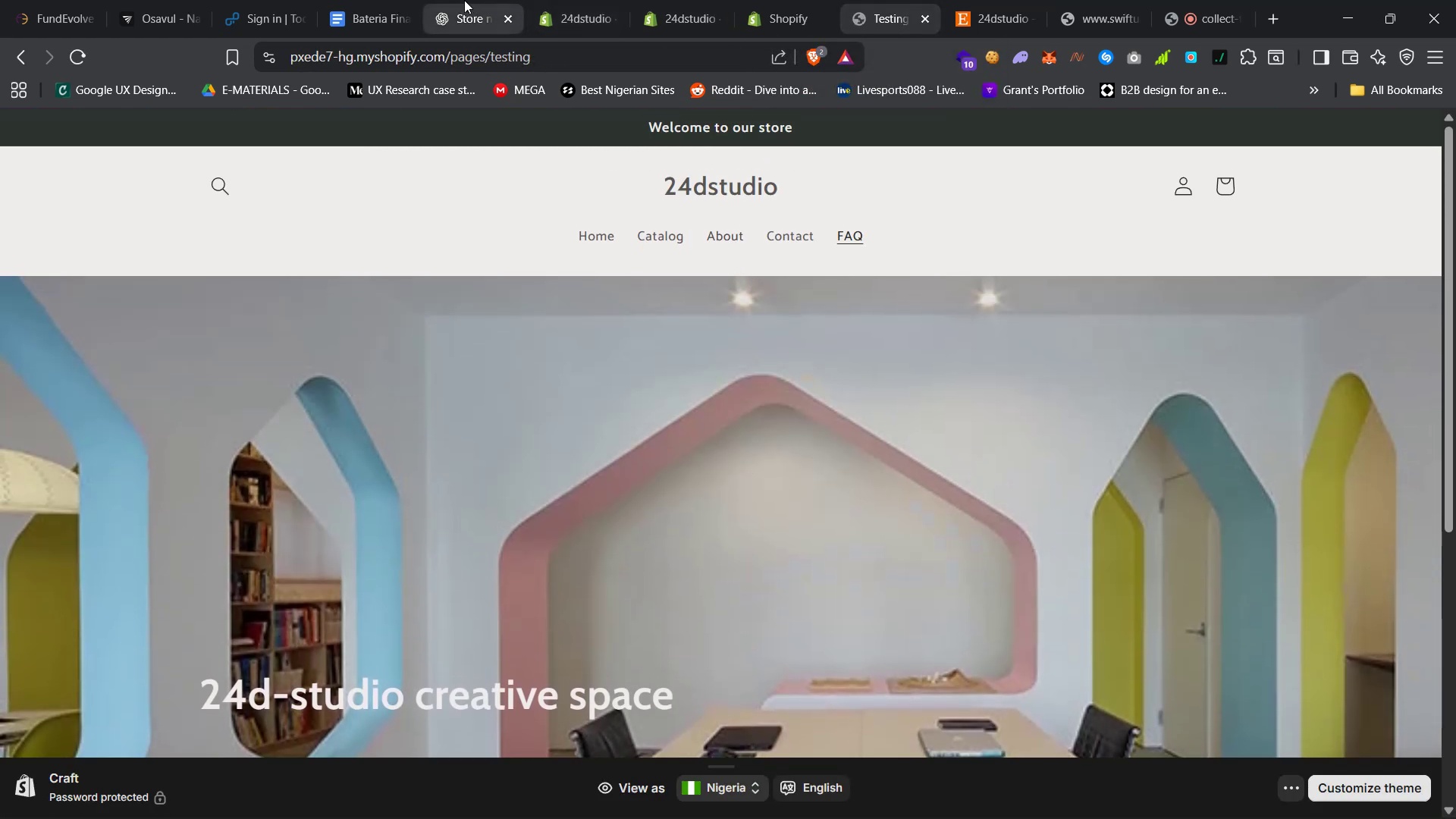 
left_click([750, 745])
 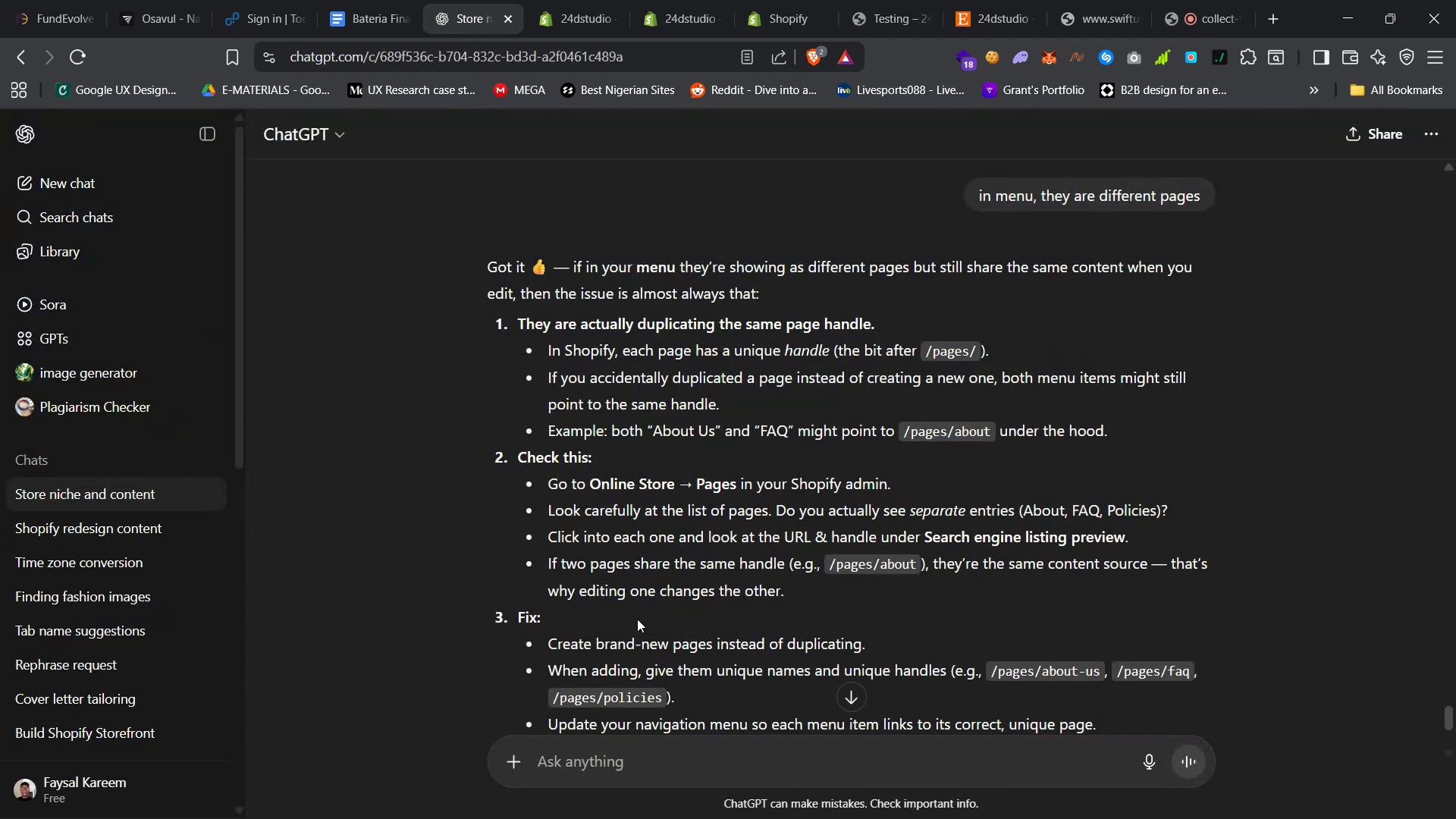 
type(created anoteh=)
key(Backspace)
key(Backspace)
key(Backspace)
 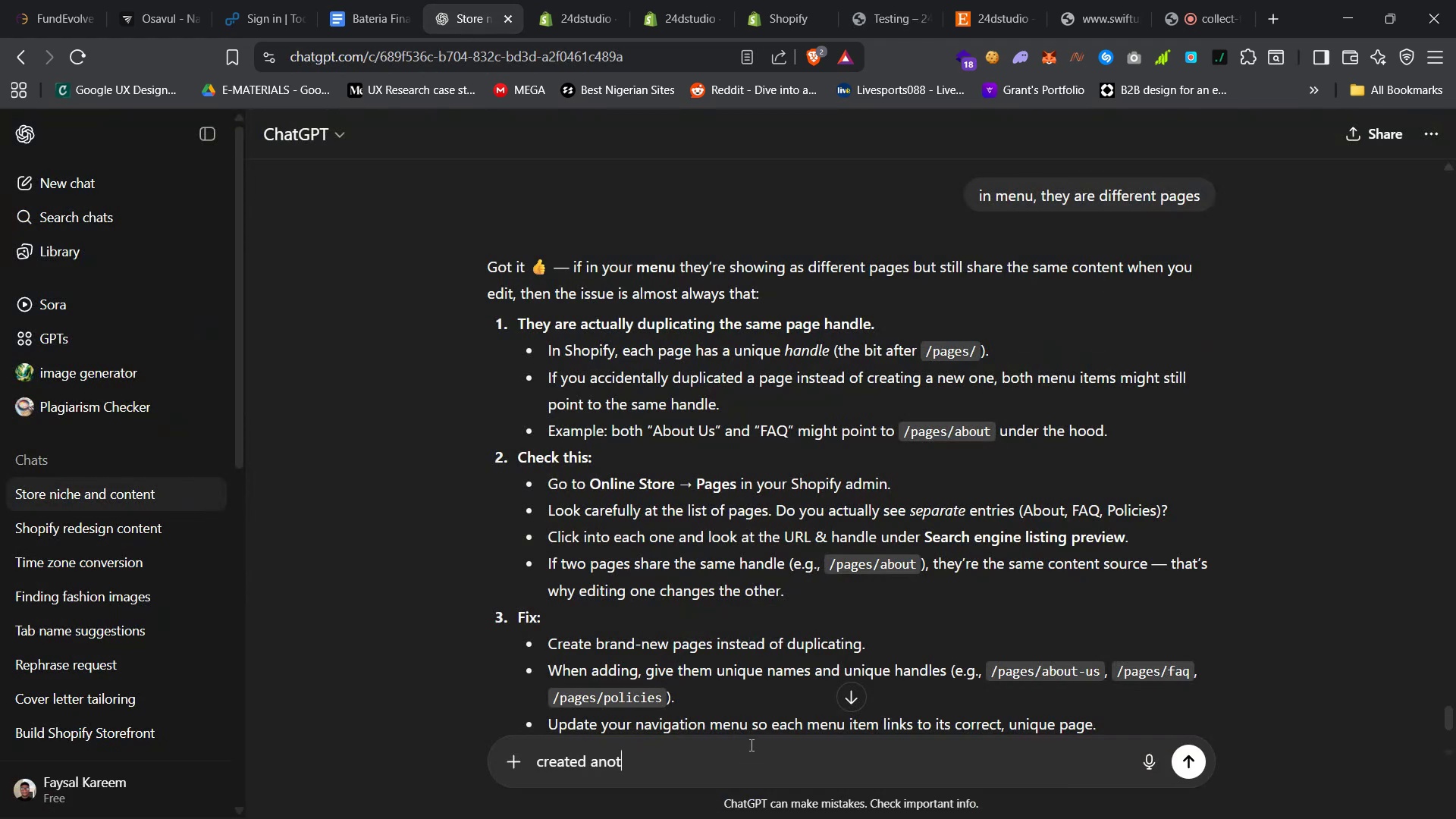 
hold_key(key=Backspace, duration=1.08)
 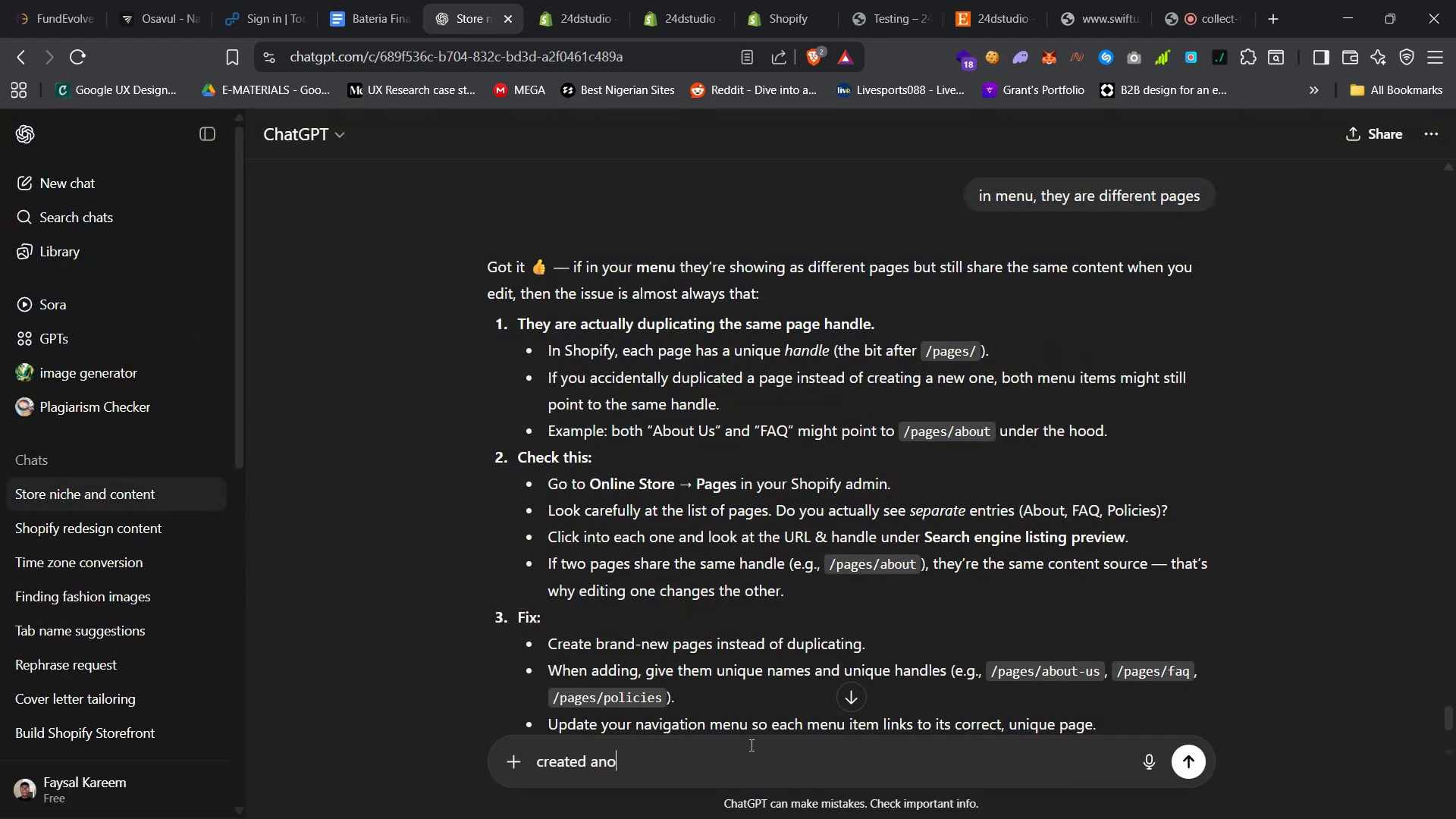 
type(duplicated about page and renamed it to testing, i deleted an element from about pae)
key(Backspace)
type(ge and it still affected testing, what could be wrong)
 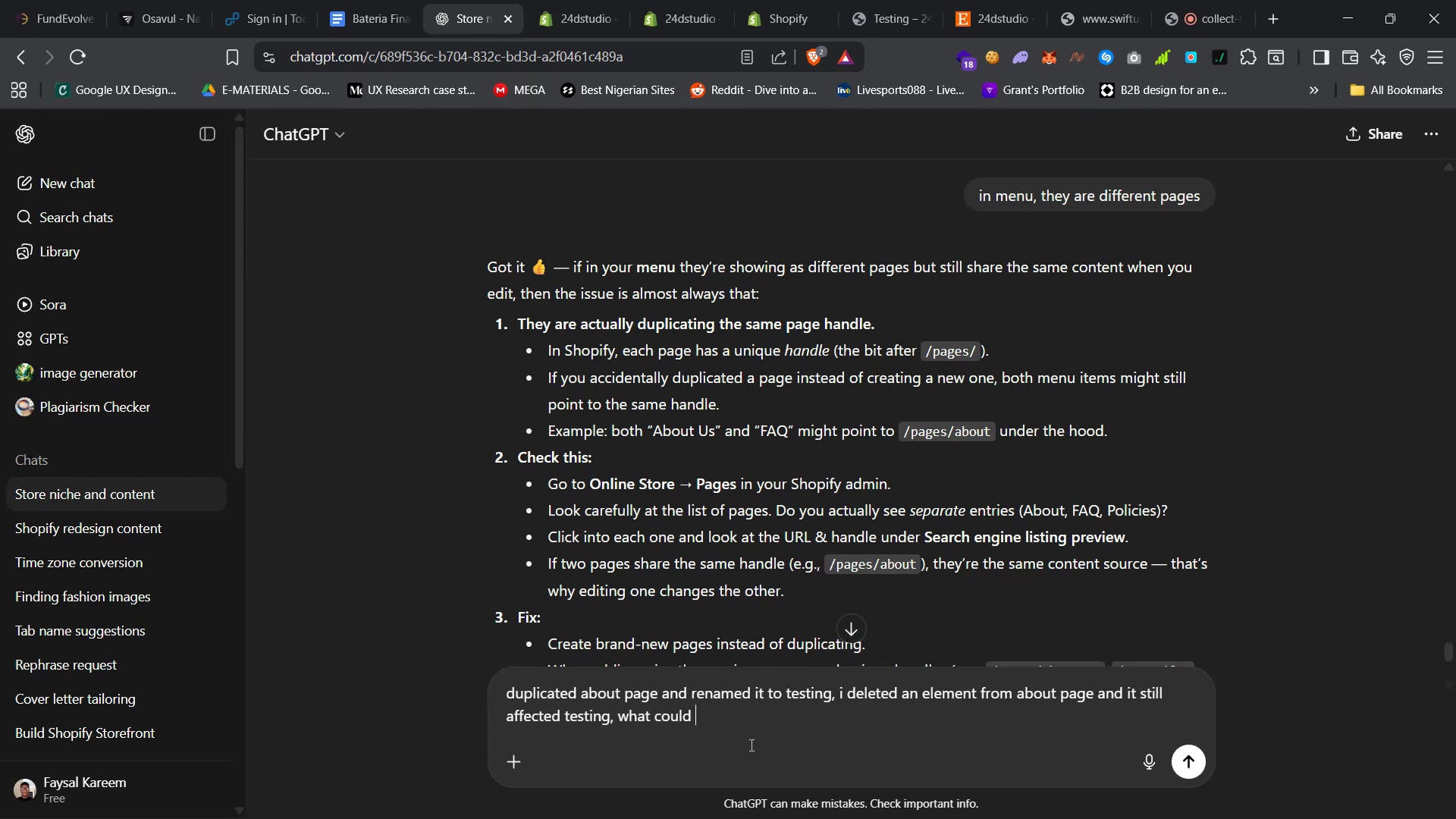 
key(Enter)
 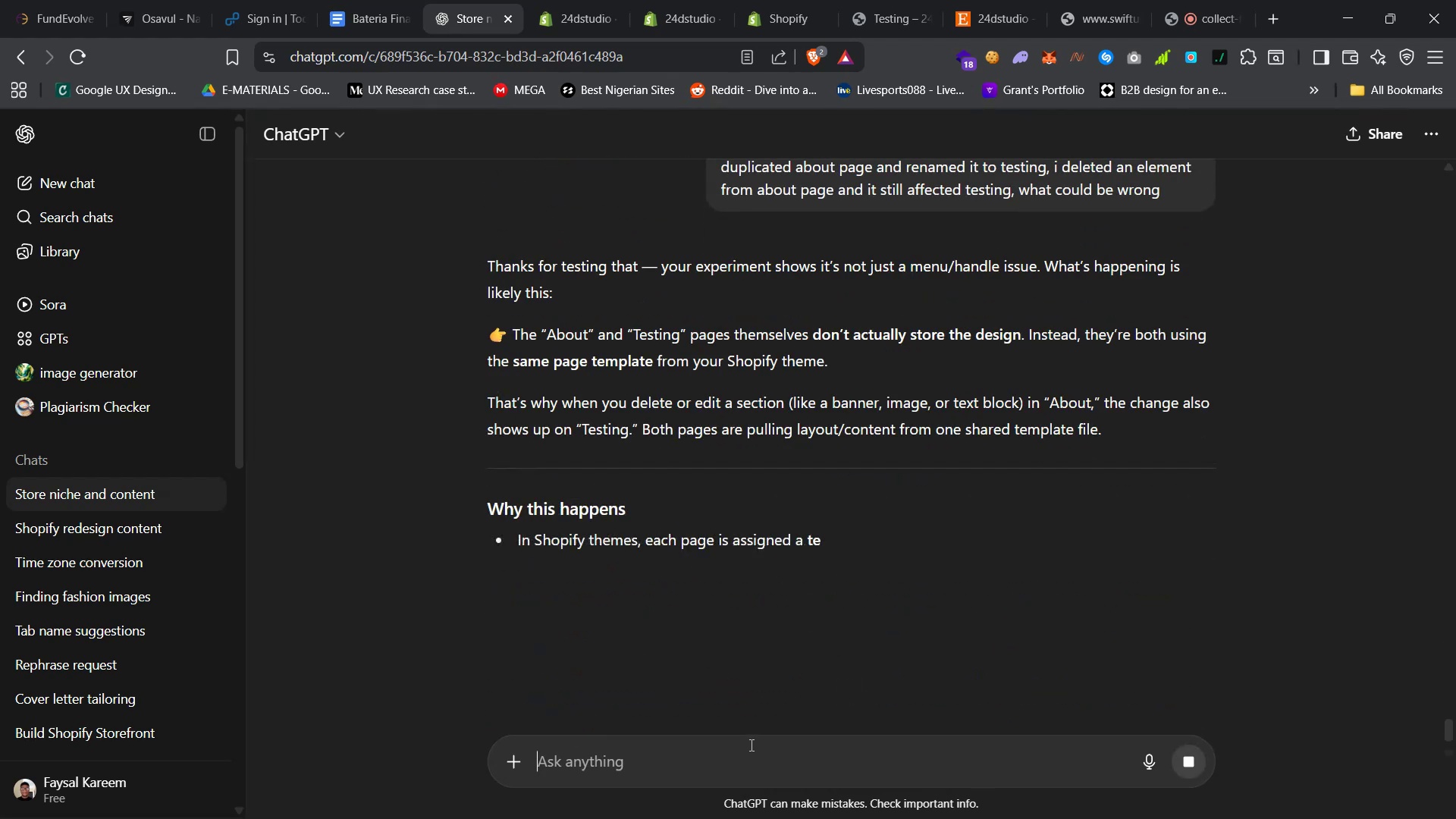 
wait(10.43)
 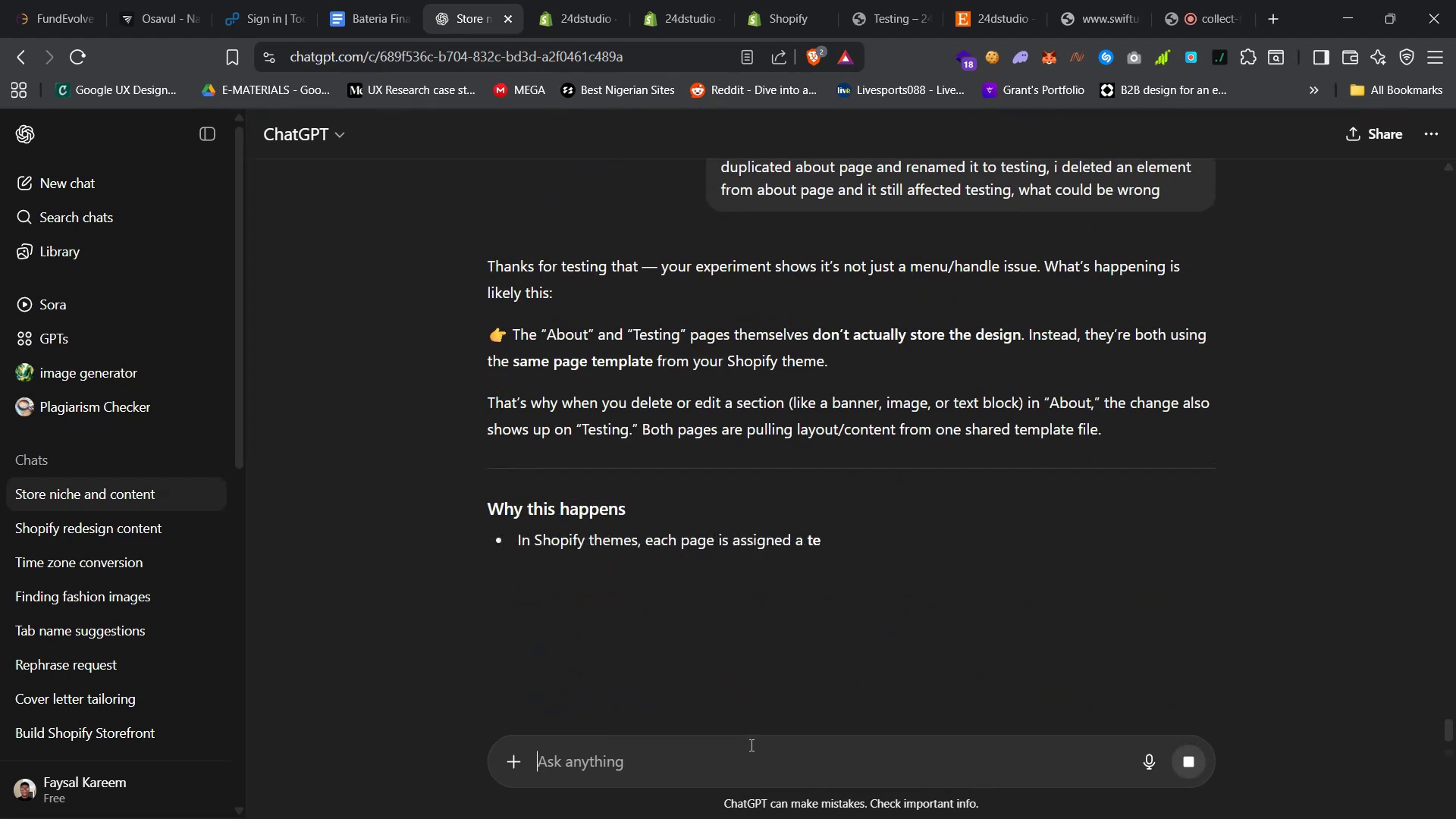 
scroll: coordinate [670, 564], scroll_direction: down, amount: 12.0
 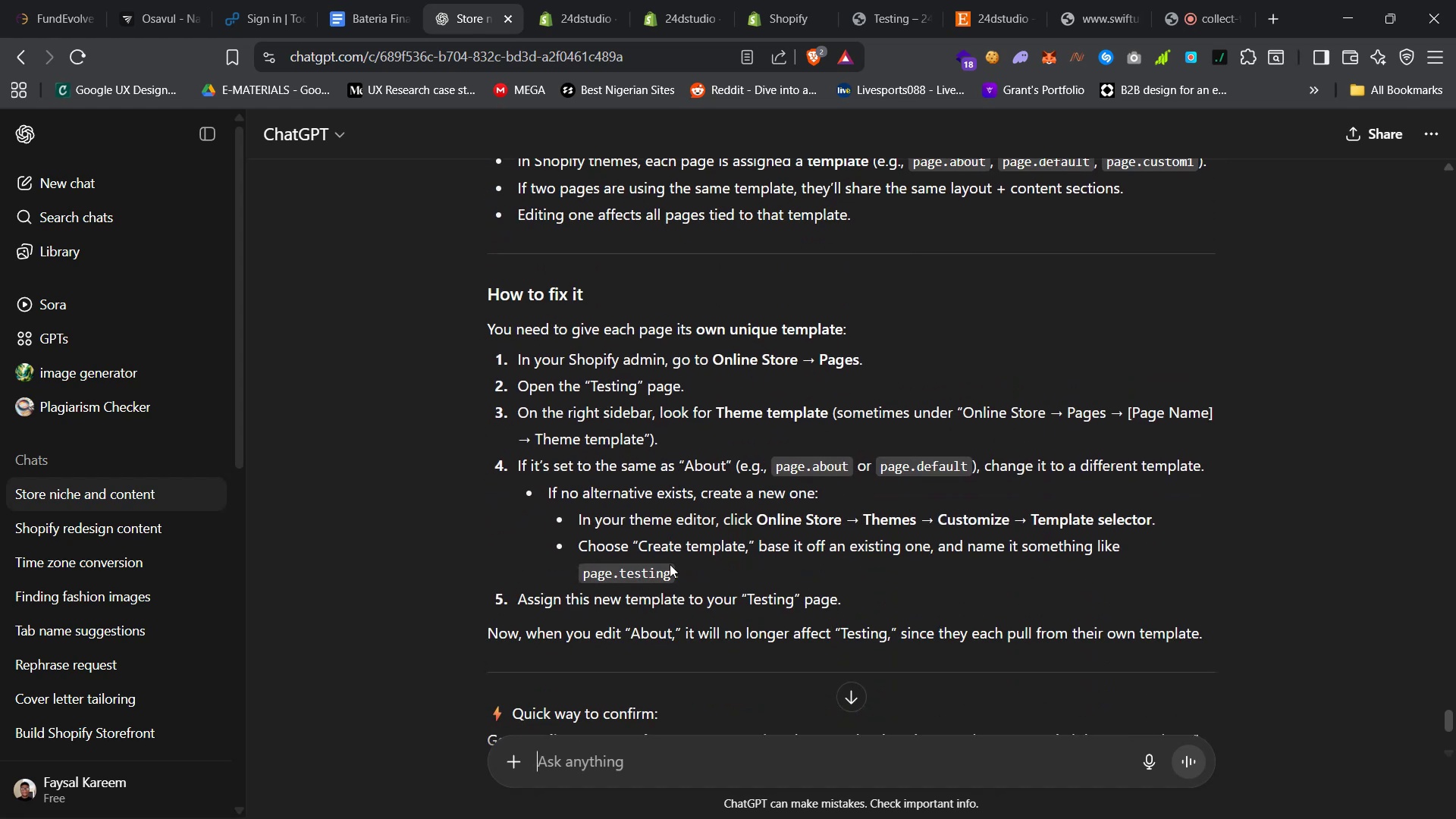 
wait(10.6)
 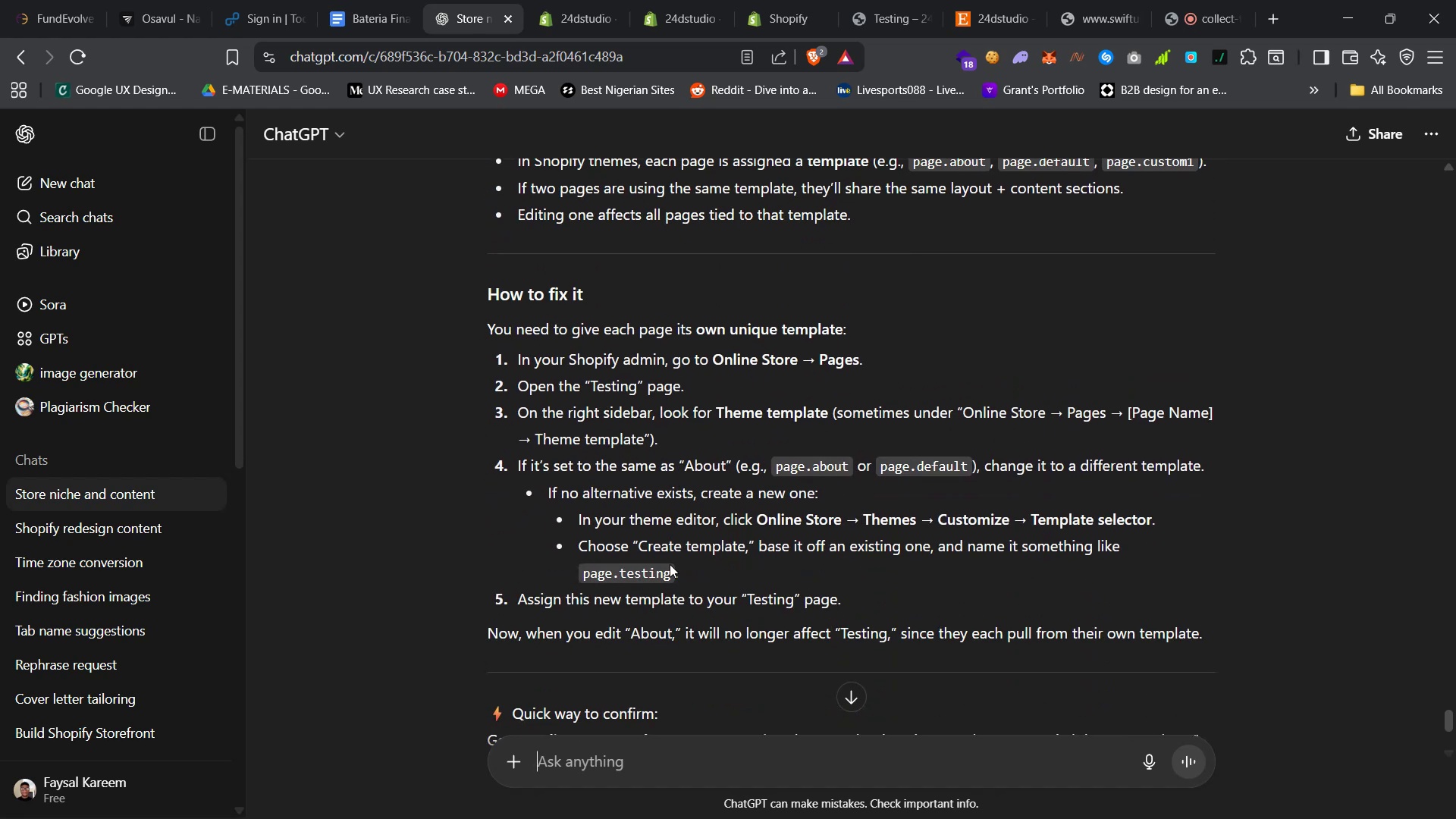 
left_click([563, 0])
 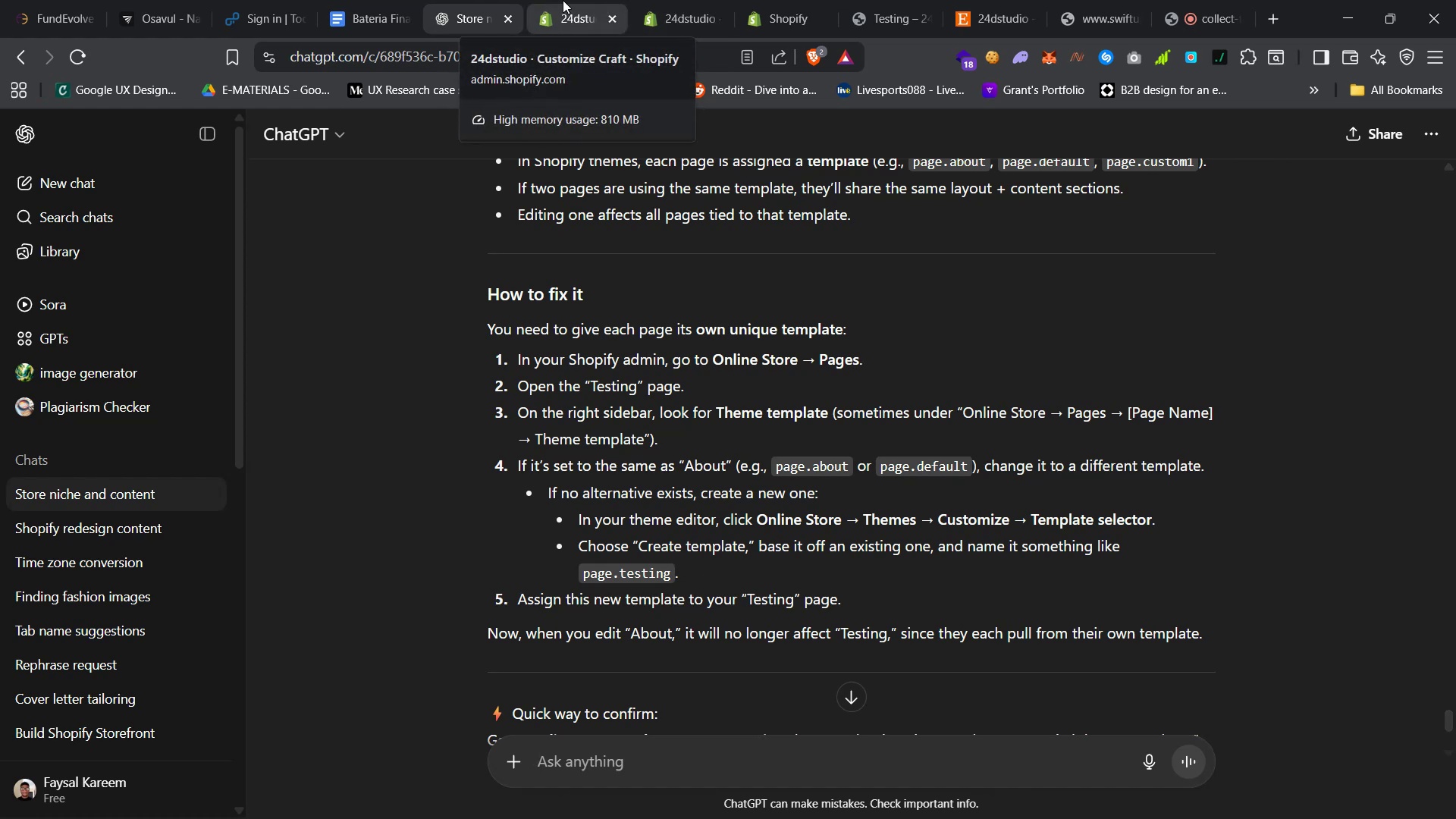 
left_click([651, 0])
 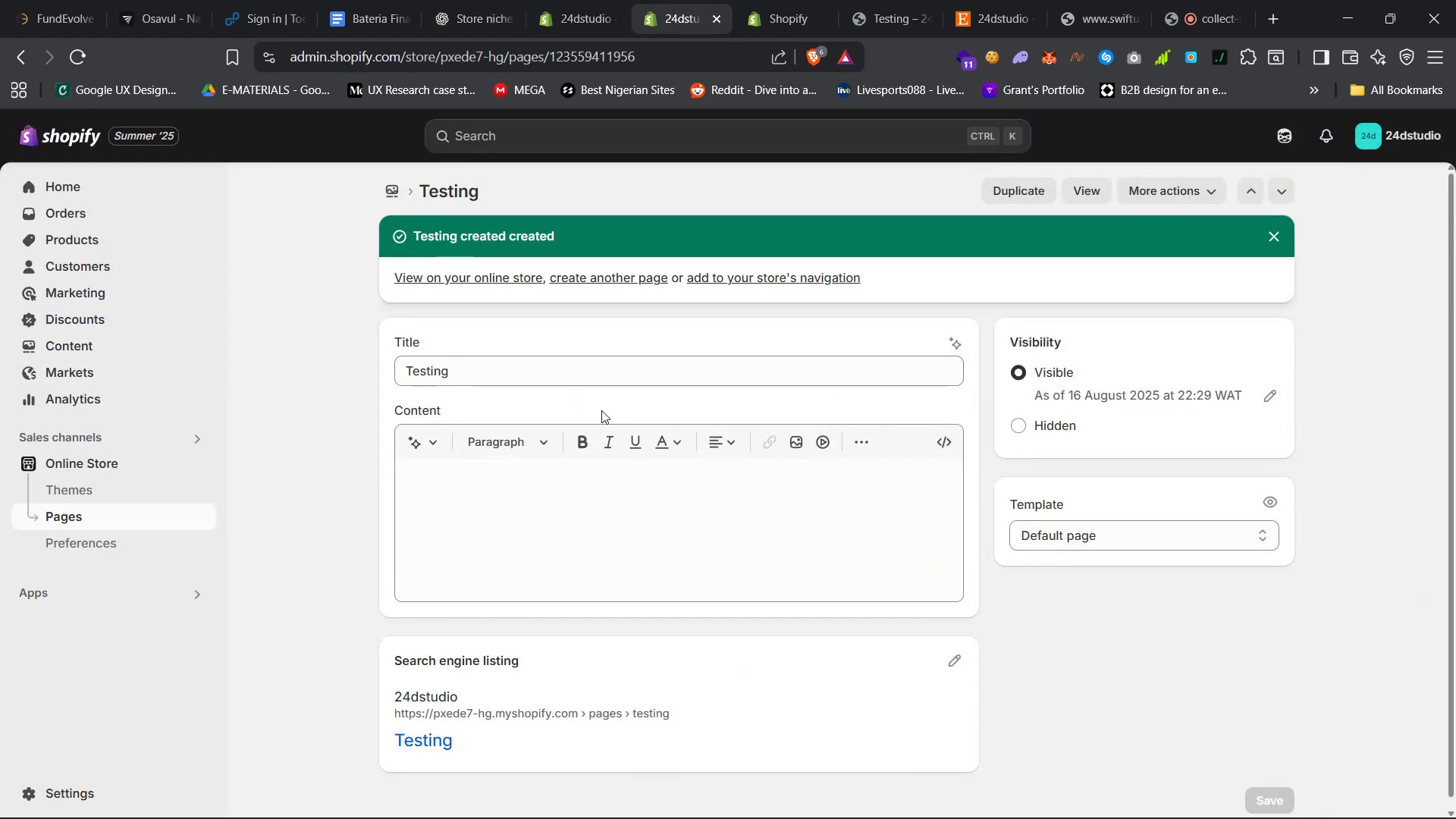 
left_click([1070, 566])
 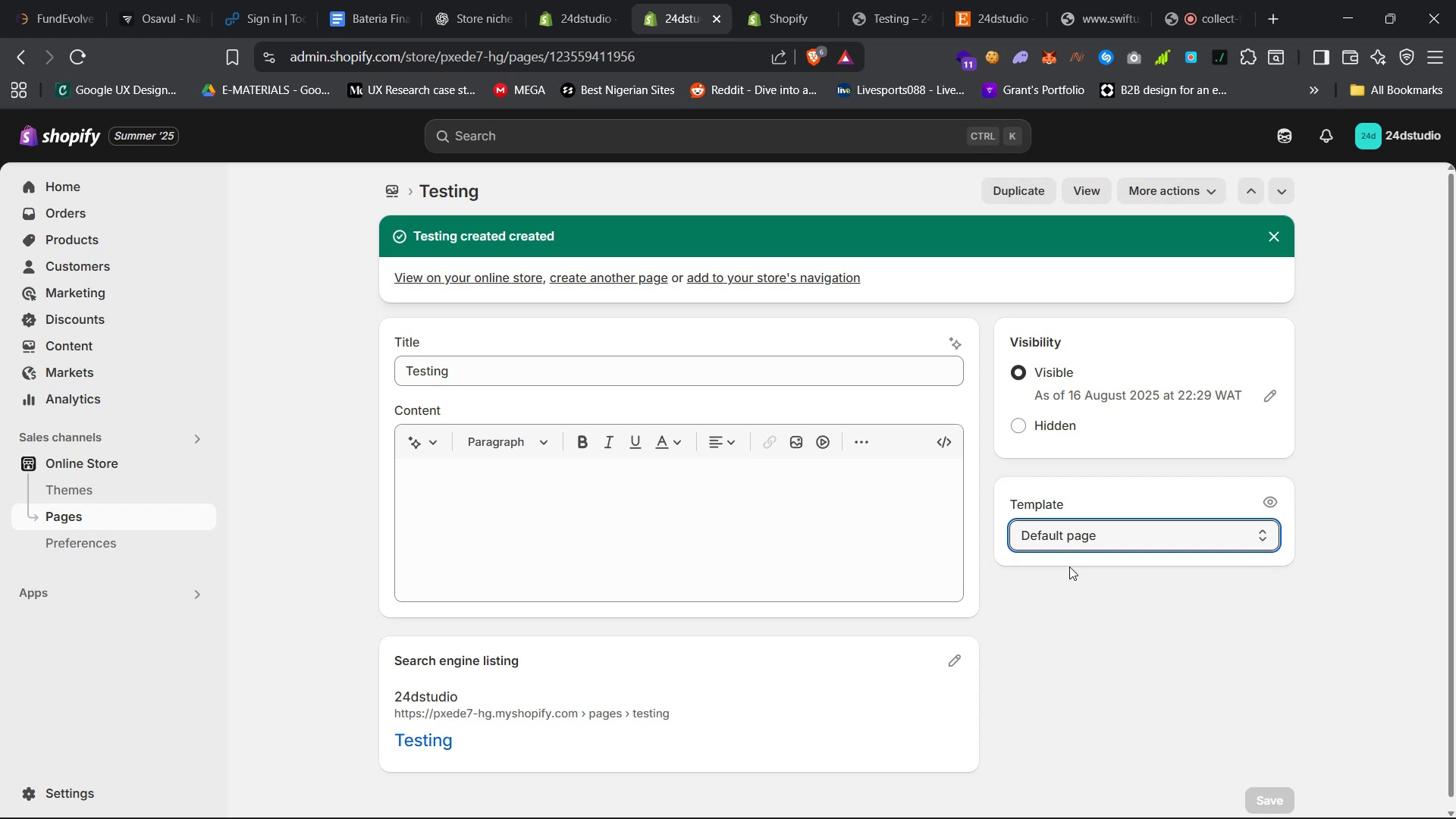 
left_click([553, 0])
 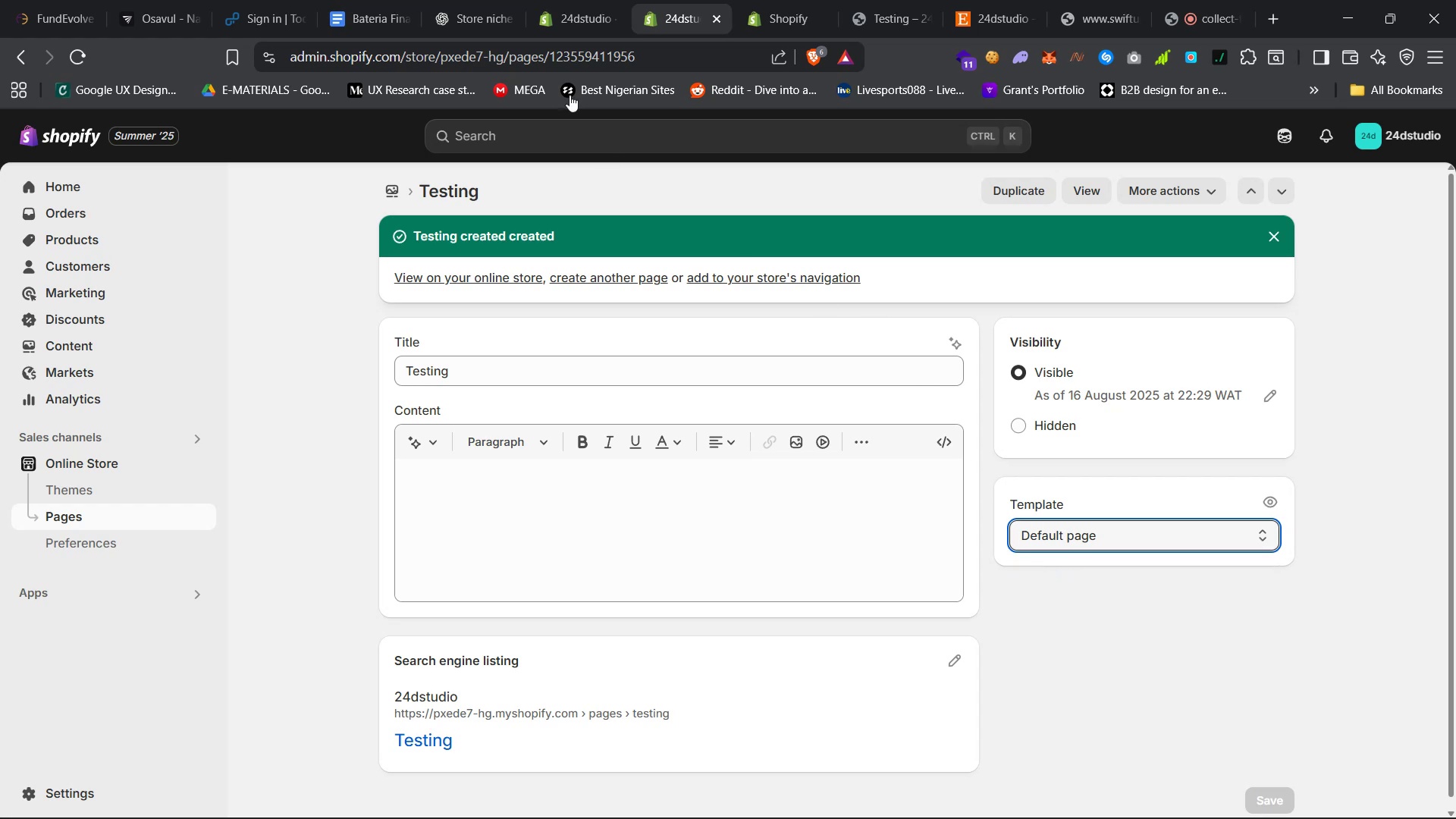 
left_click([468, 0])
 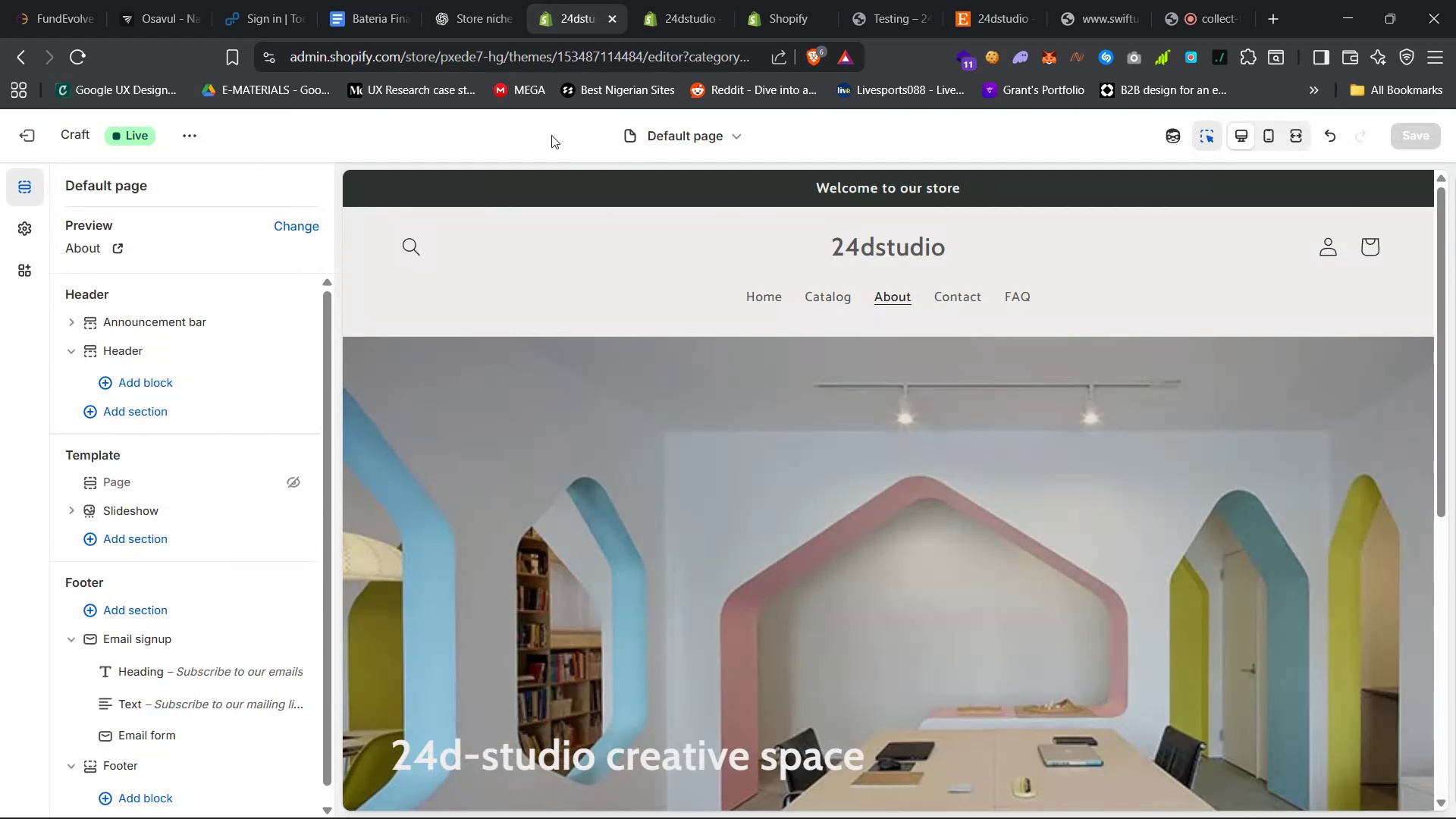 
left_click([693, 752])
 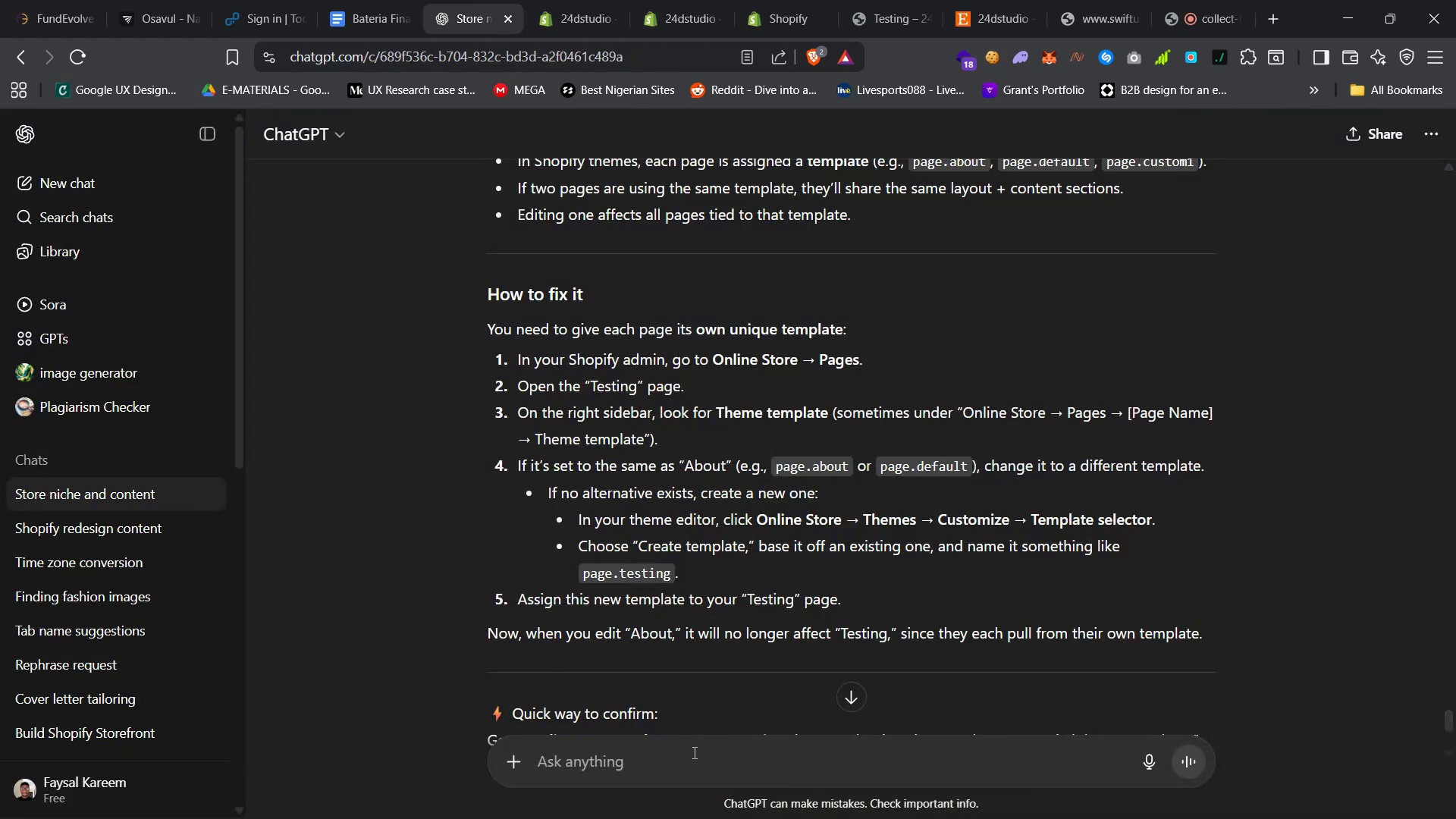 
type(templates is set to default pahe)
key(Backspace)
key(Backspace)
type(ge)
 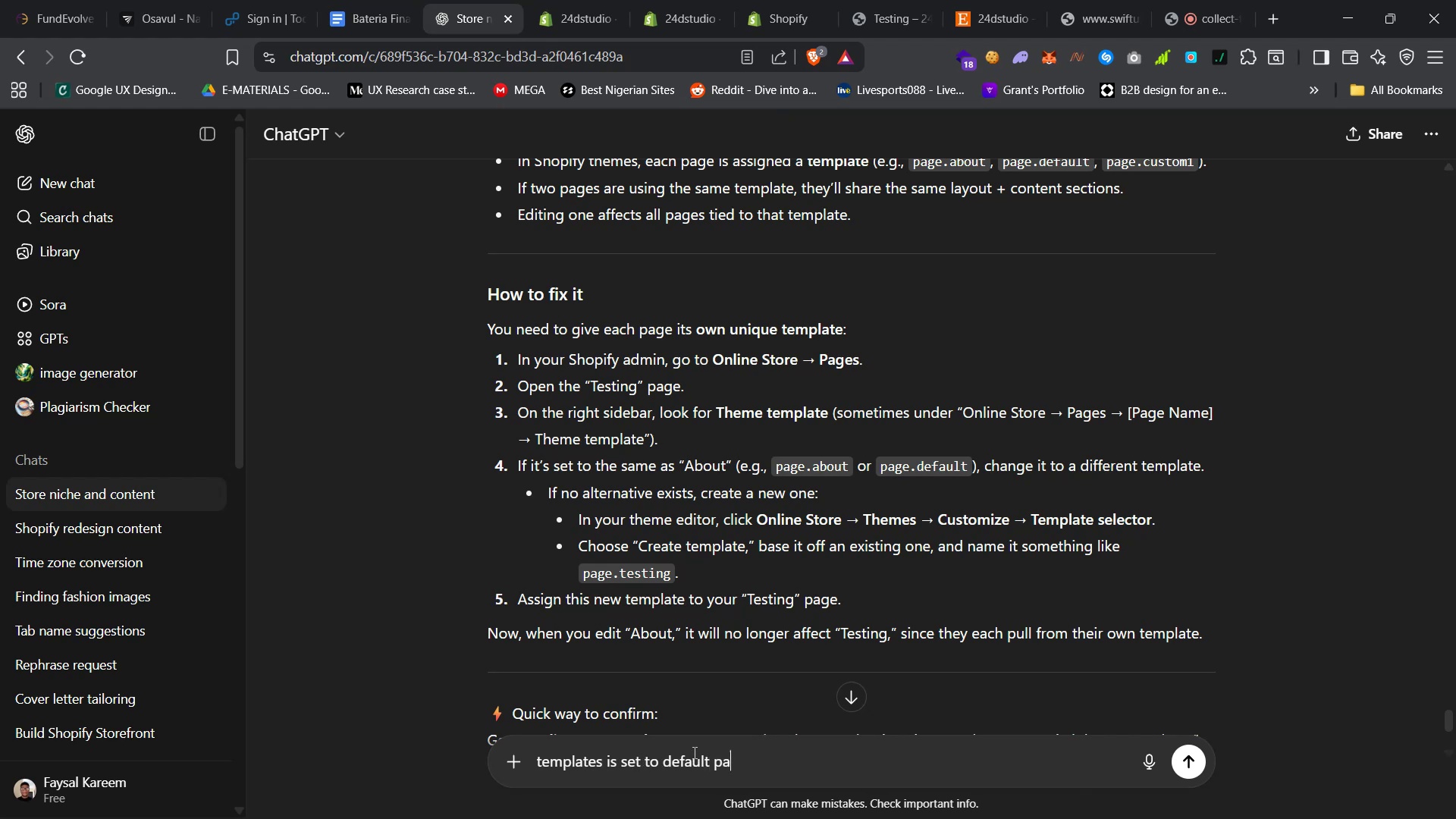 
key(Enter)
 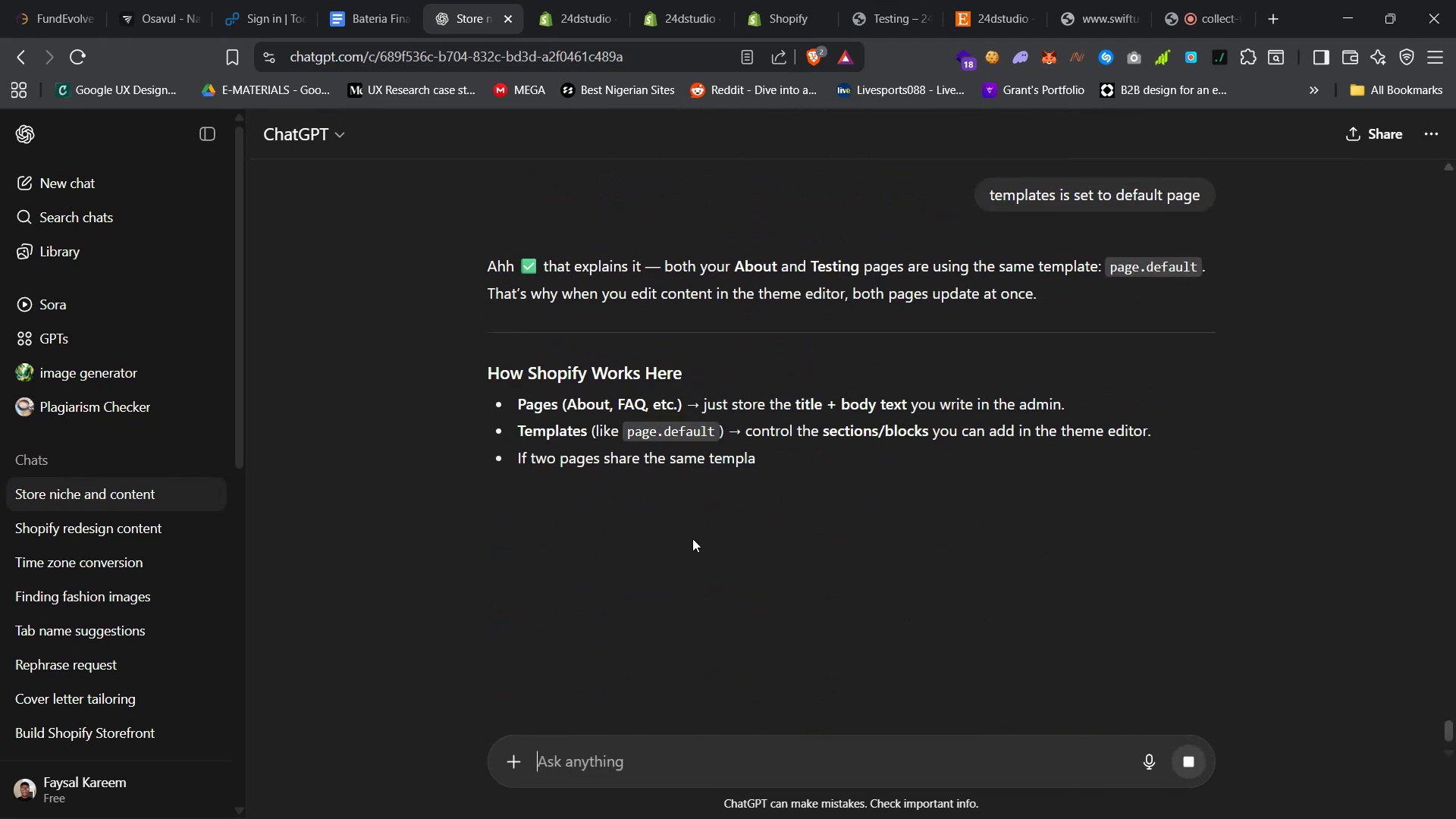 
wait(5.69)
 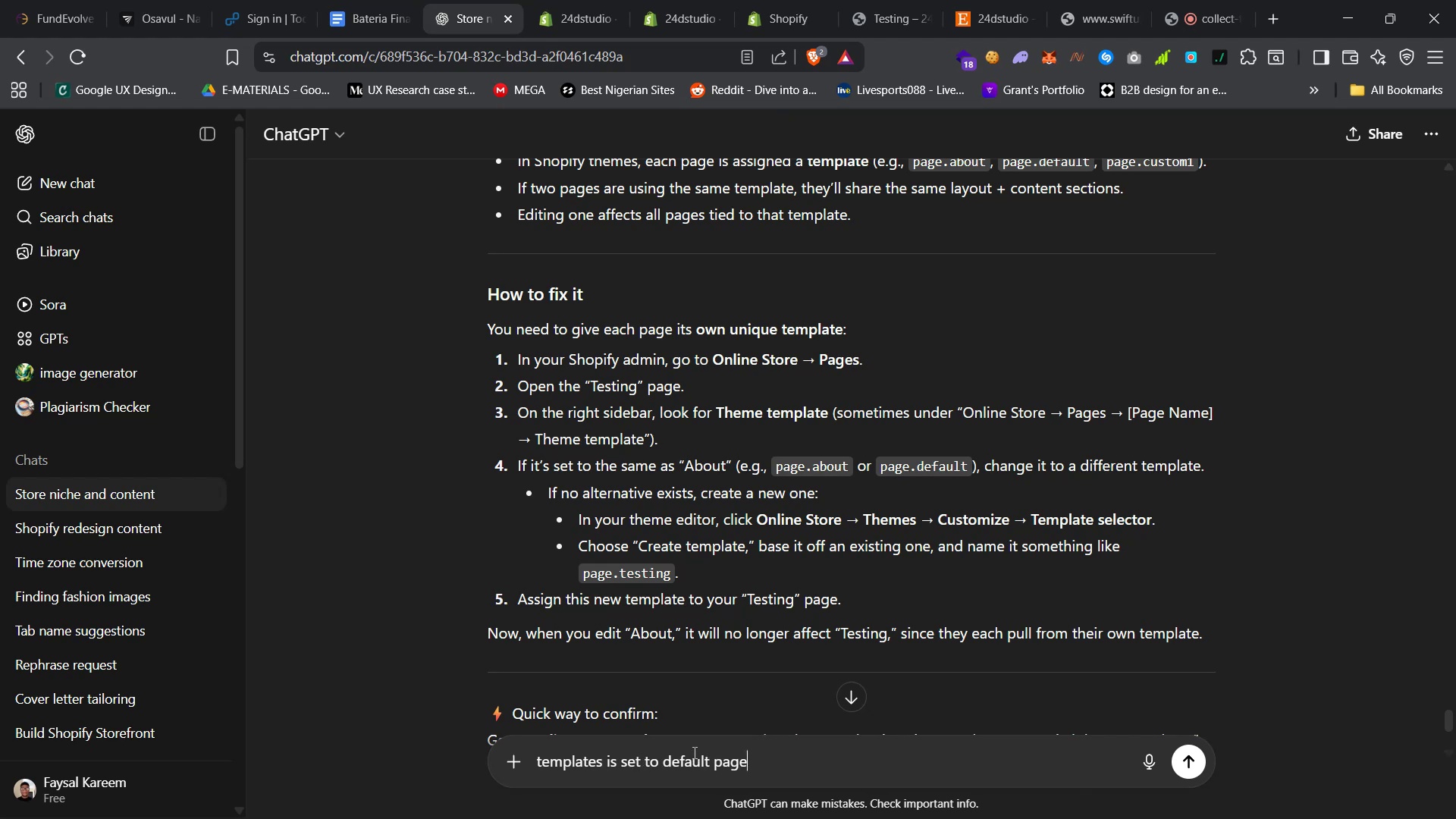 
scroll: coordinate [692, 538], scroll_direction: down, amount: 12.0
 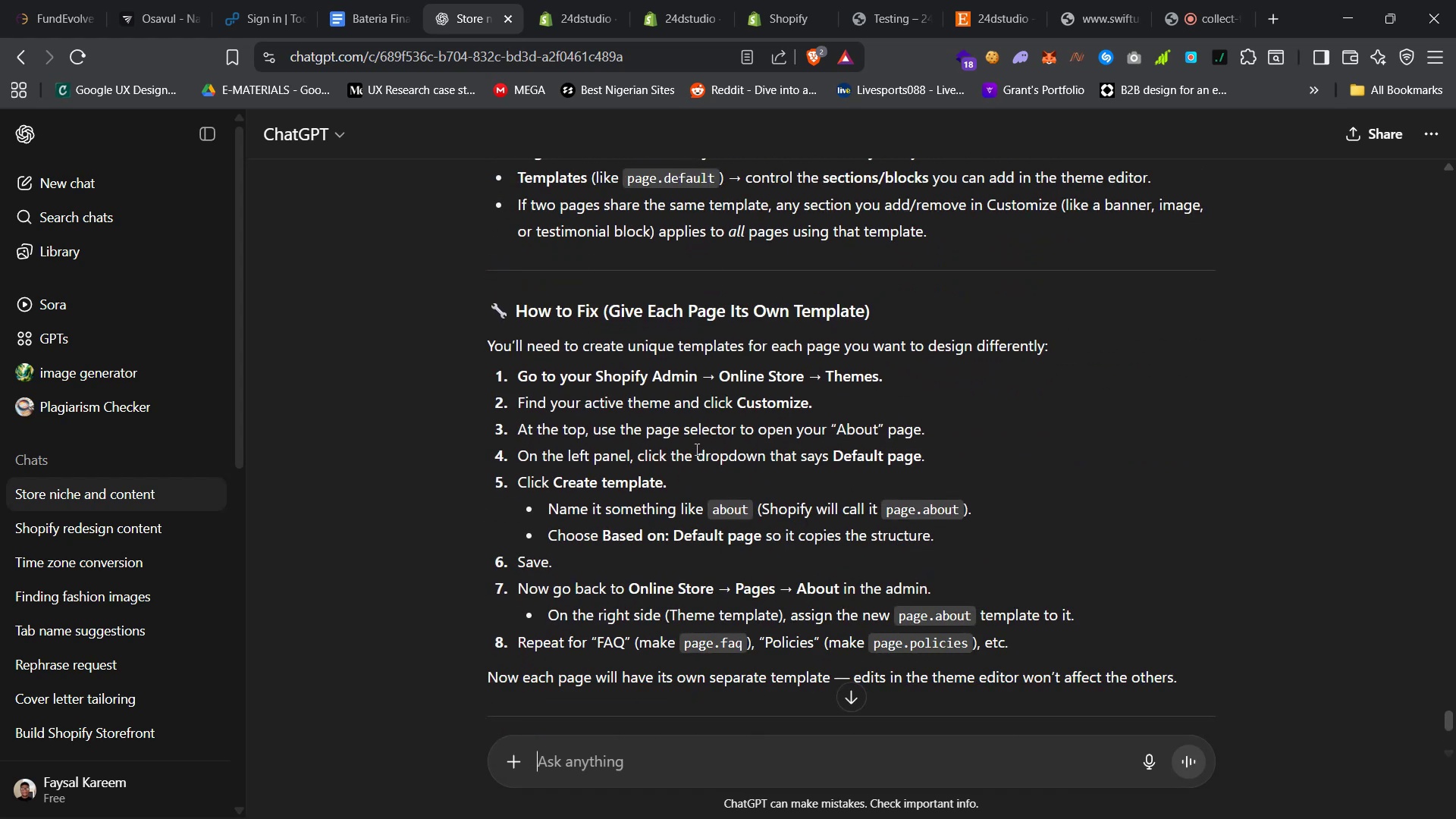 
wait(13.21)
 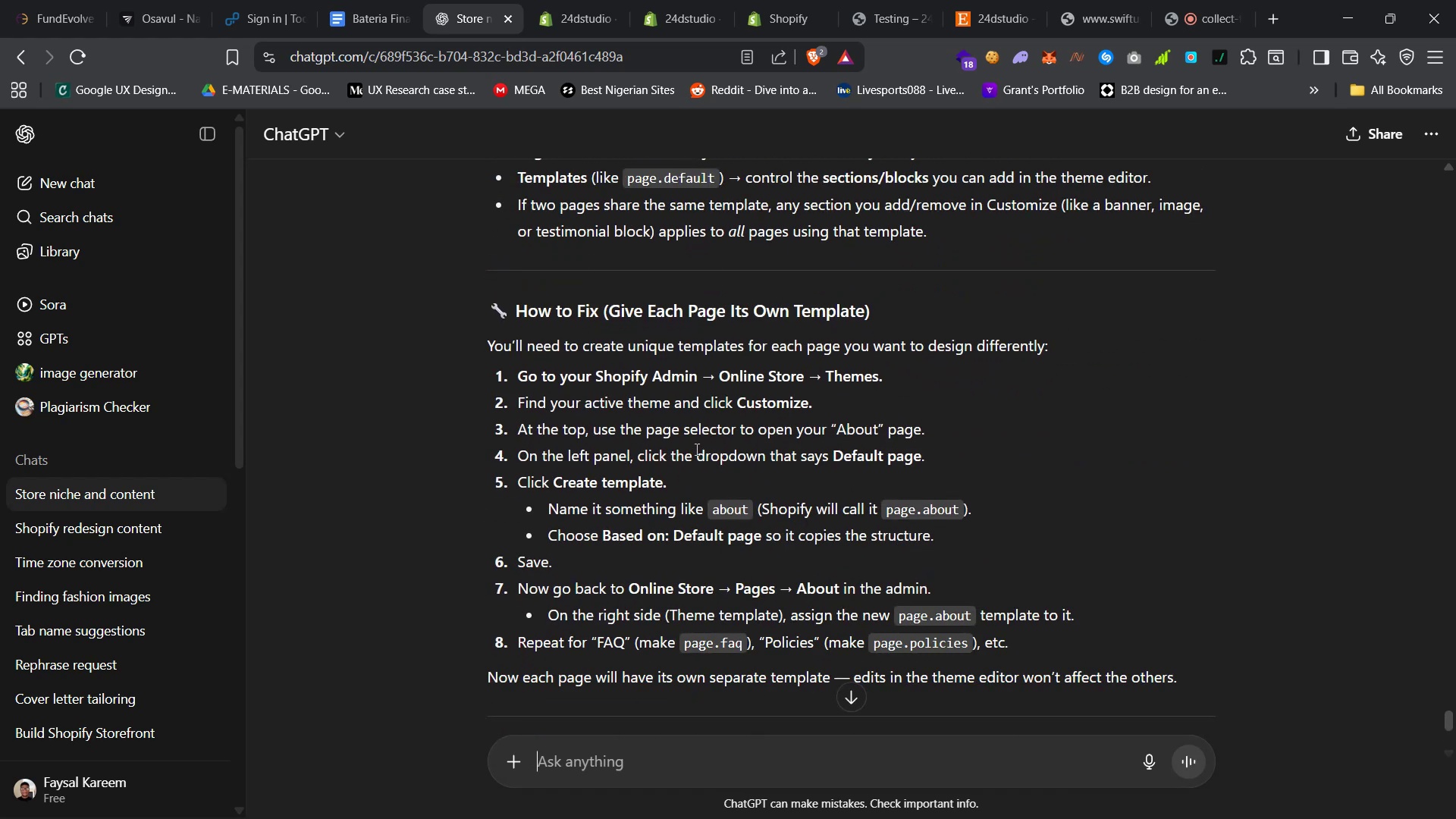 
mouse_move([673, 3])
 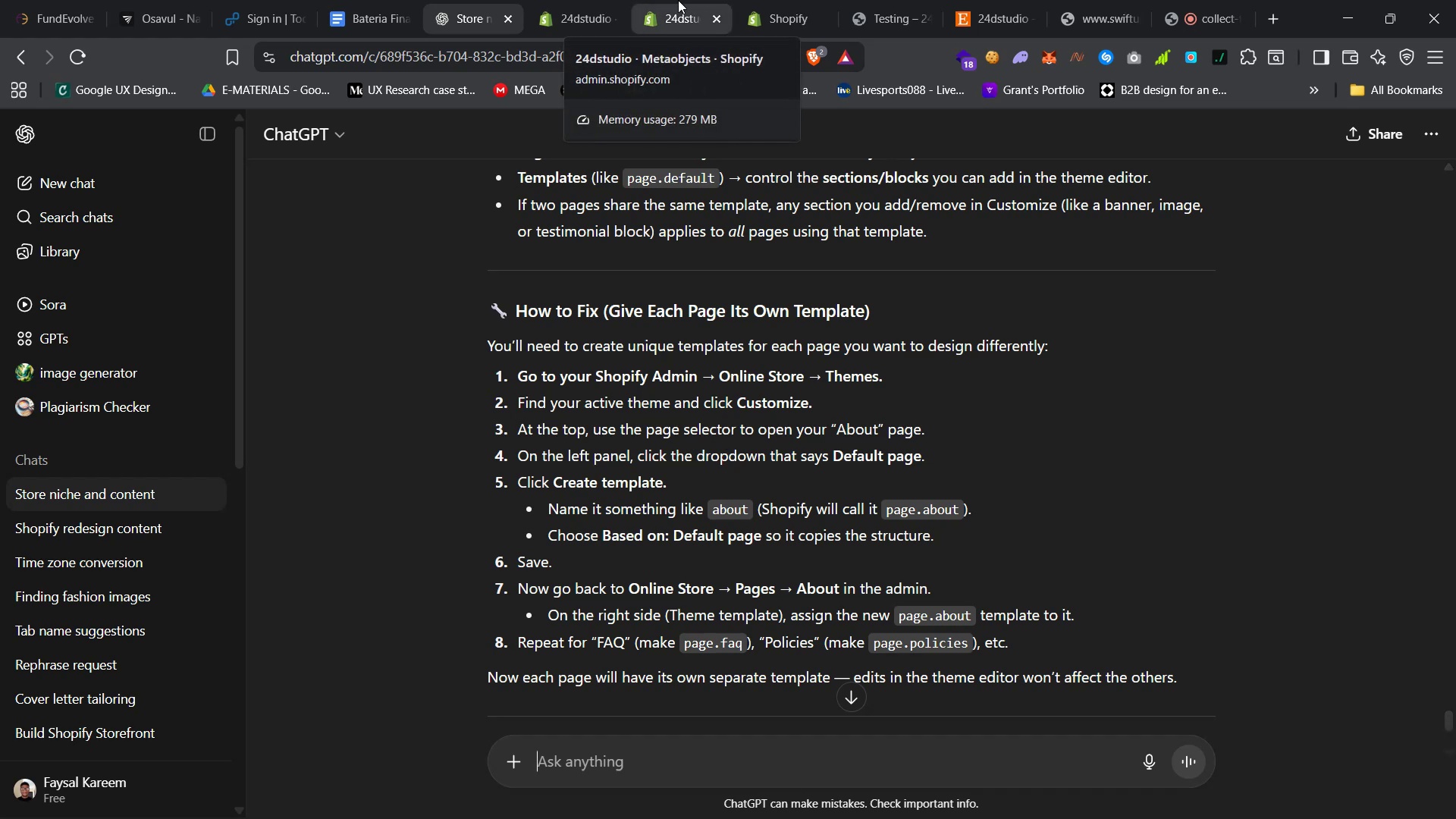 
left_click([682, 0])
 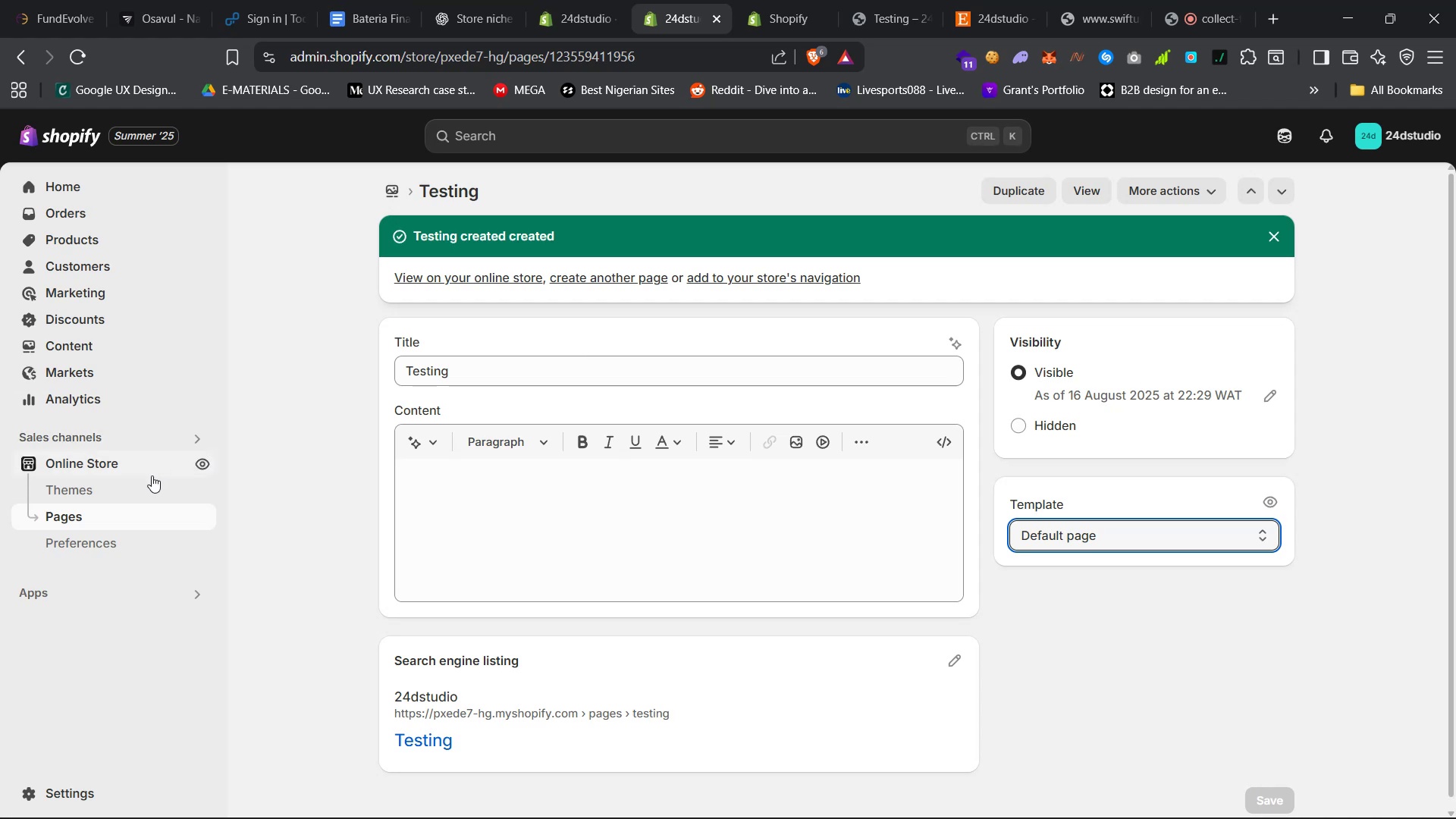 
left_click([468, 0])
 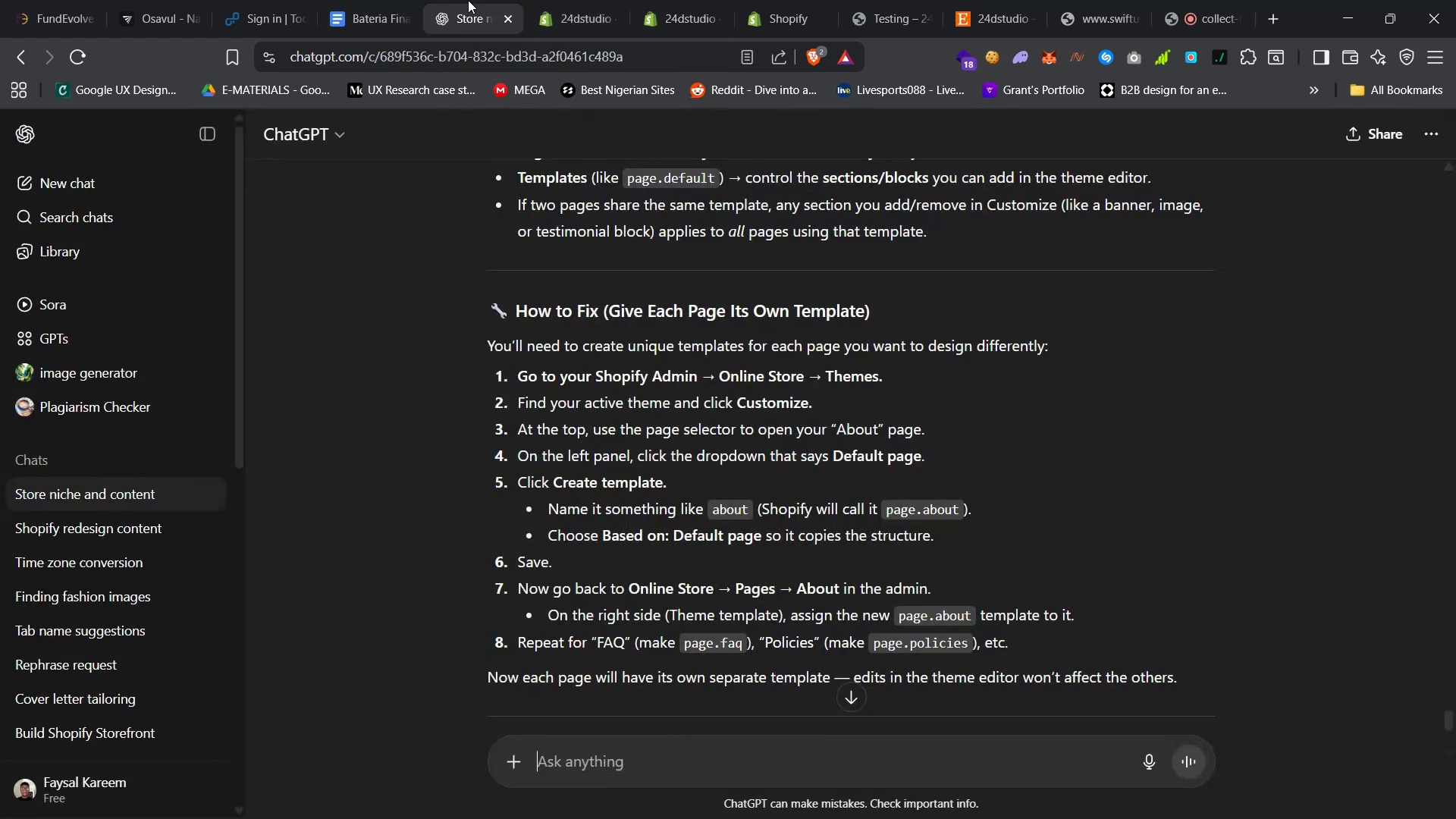 
wait(8.7)
 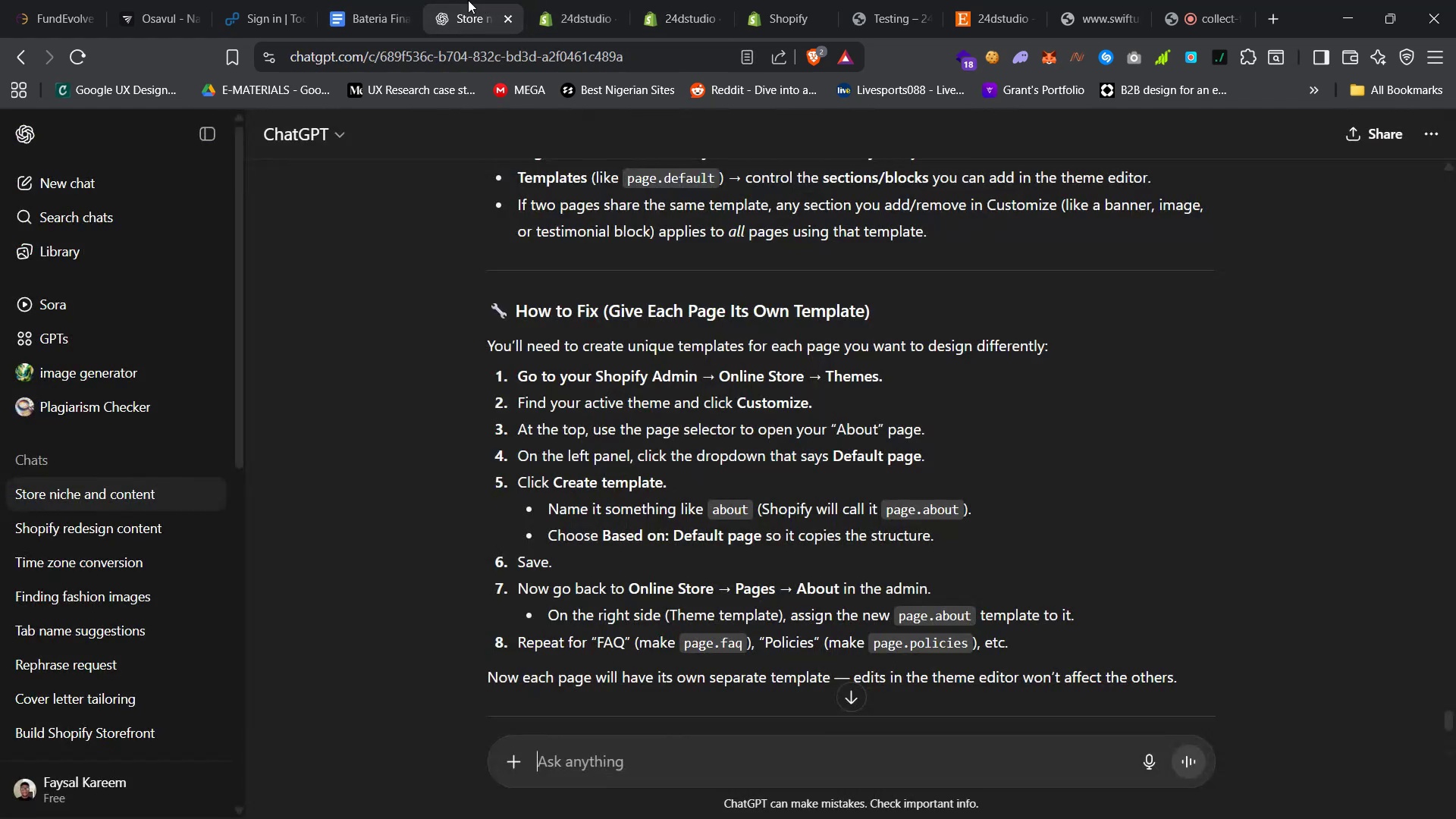 
left_click([553, 0])
 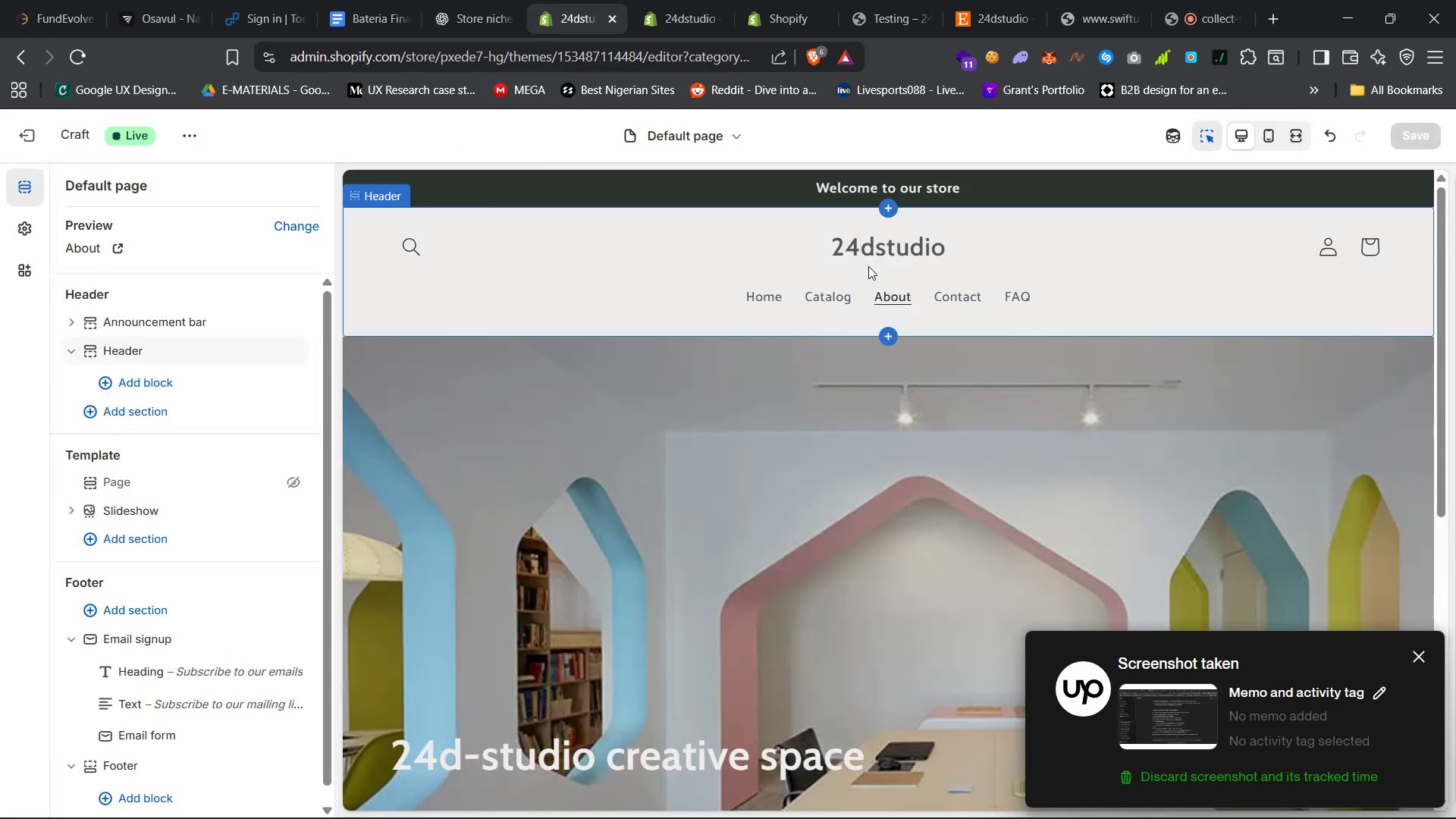 
scroll: coordinate [185, 366], scroll_direction: down, amount: 6.0
 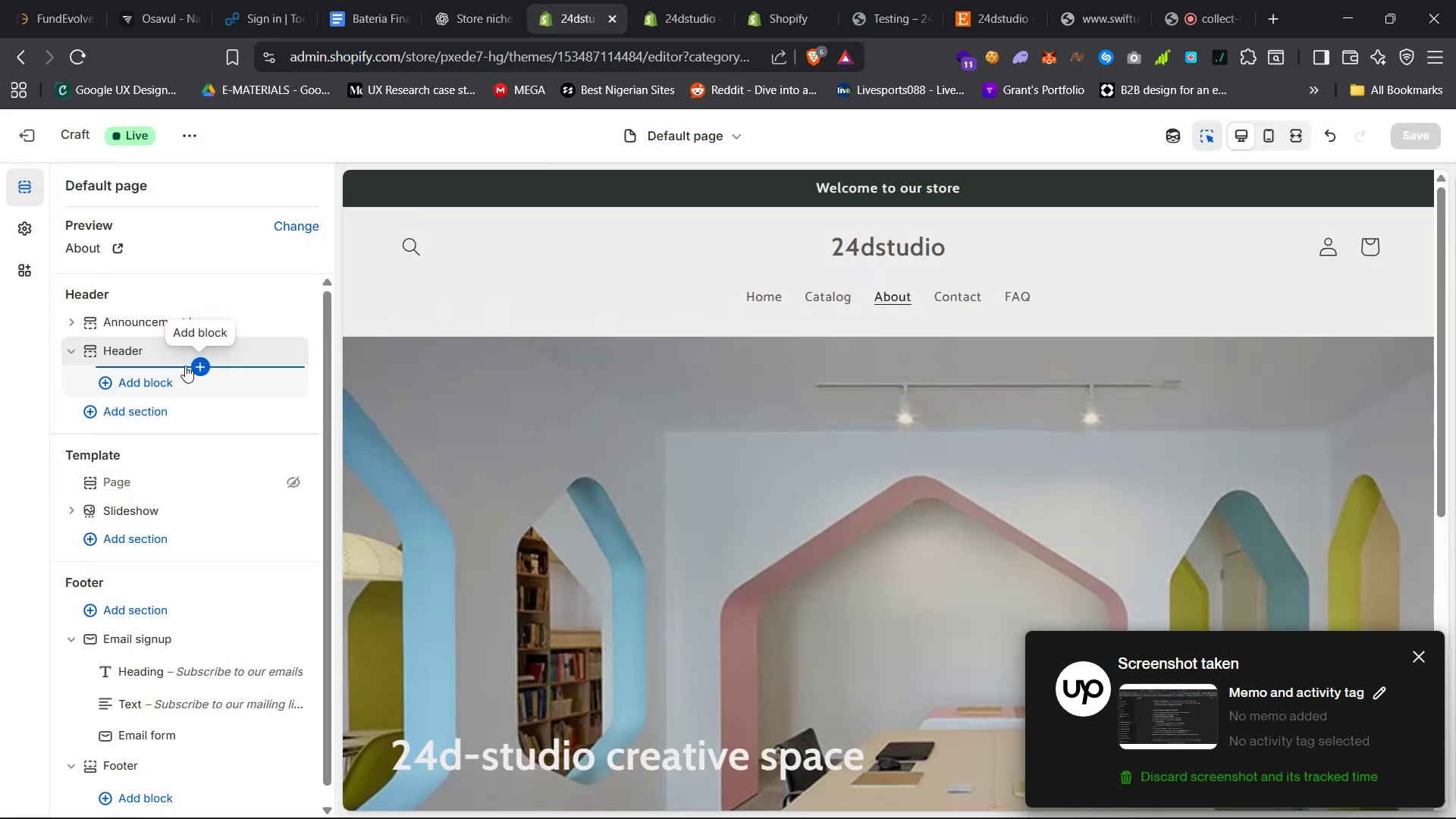 
left_click([110, 186])
 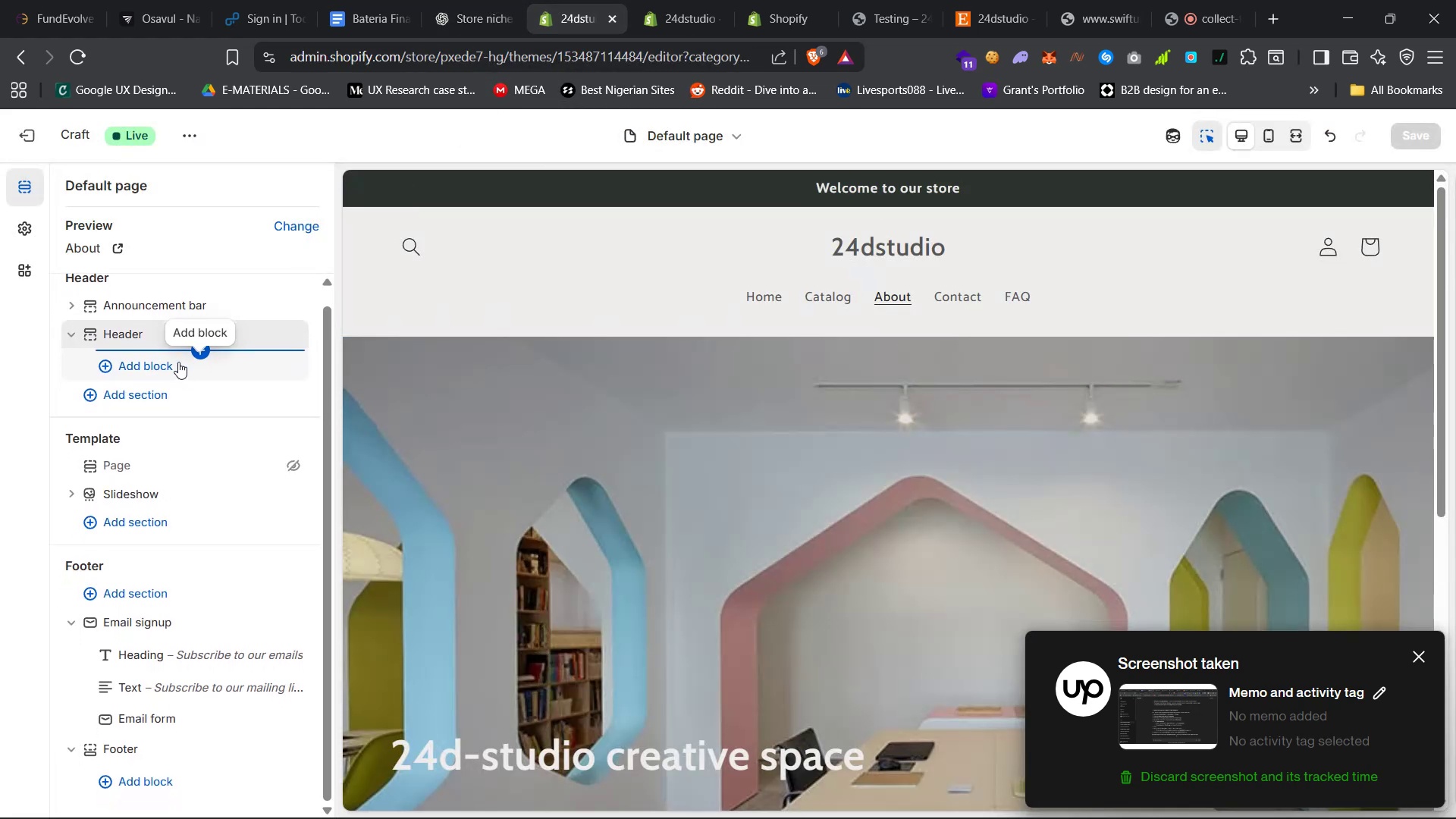 
scroll: coordinate [180, 373], scroll_direction: up, amount: 27.0
 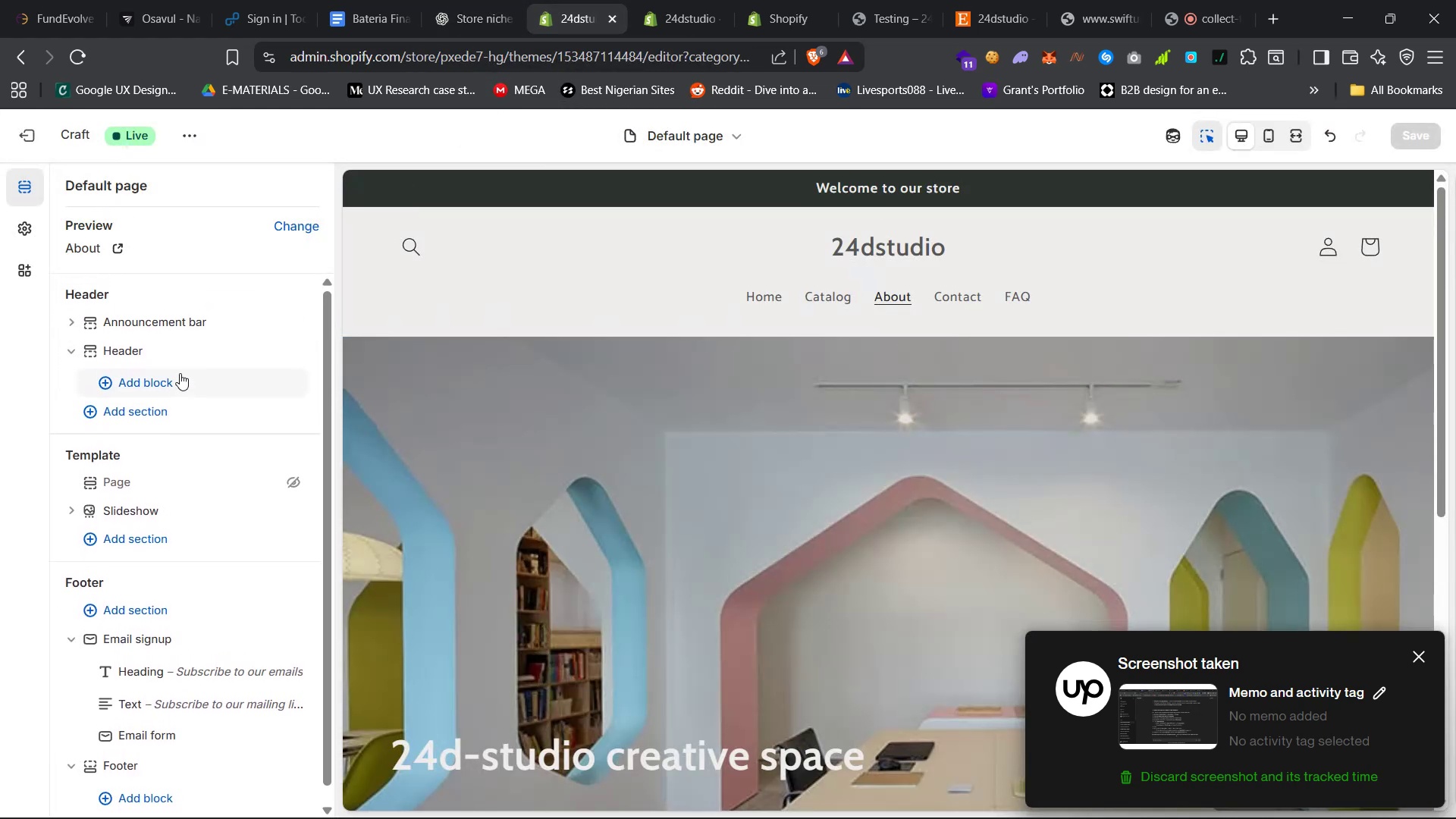 
double_click([1018, 298])
 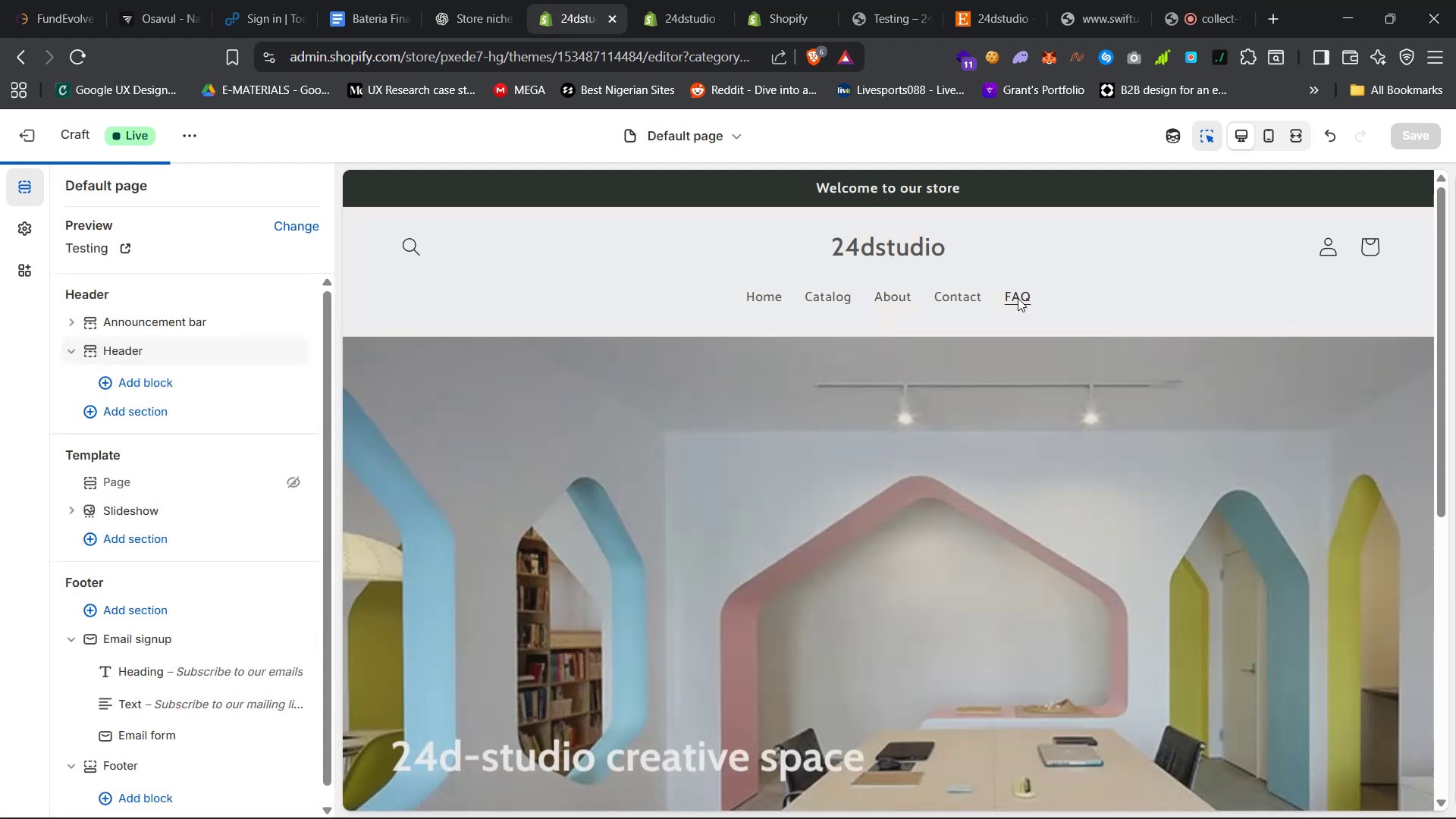 
scroll: coordinate [145, 343], scroll_direction: down, amount: 5.0
 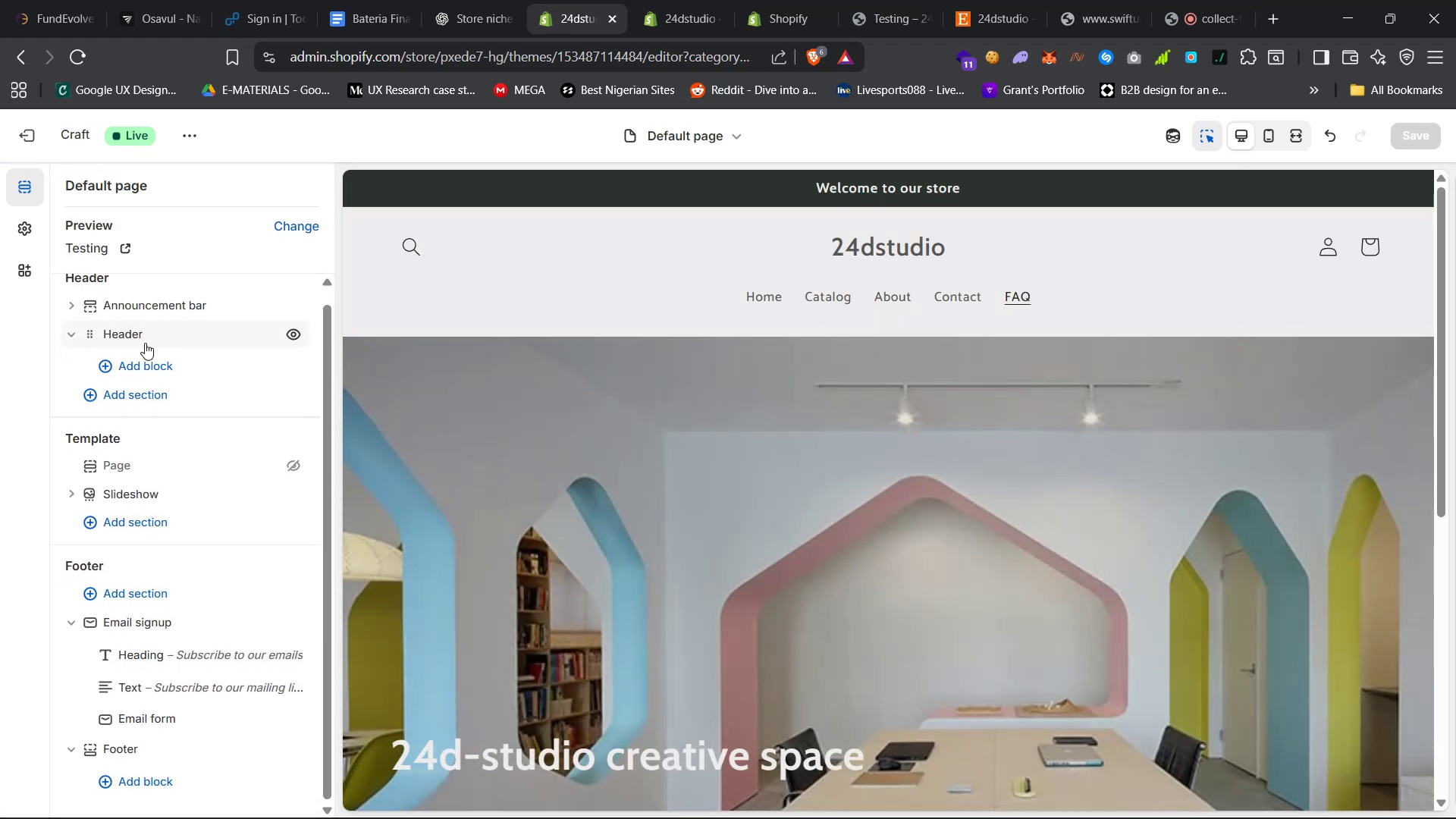 
left_click([465, 0])
 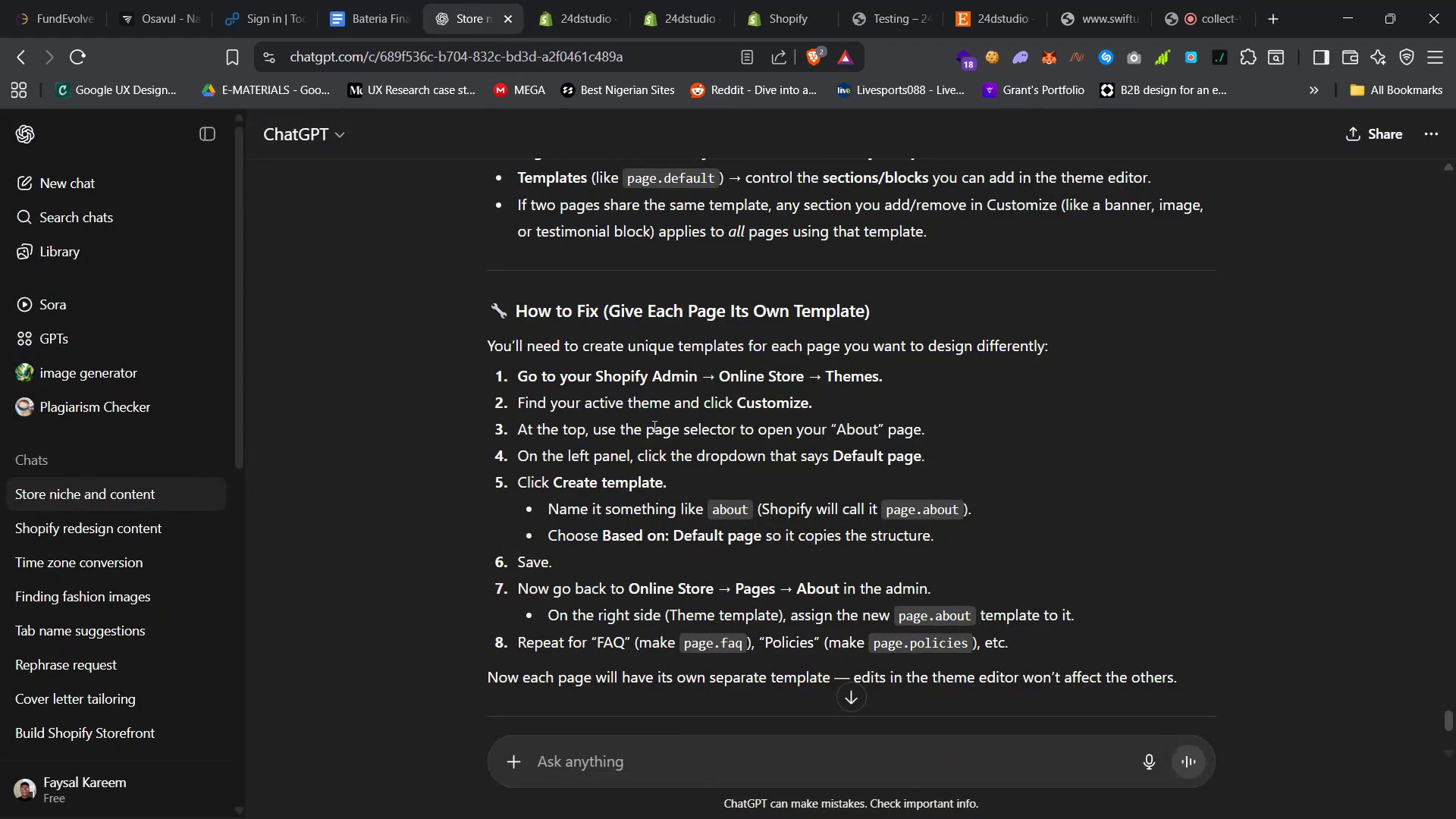 
wait(5.62)
 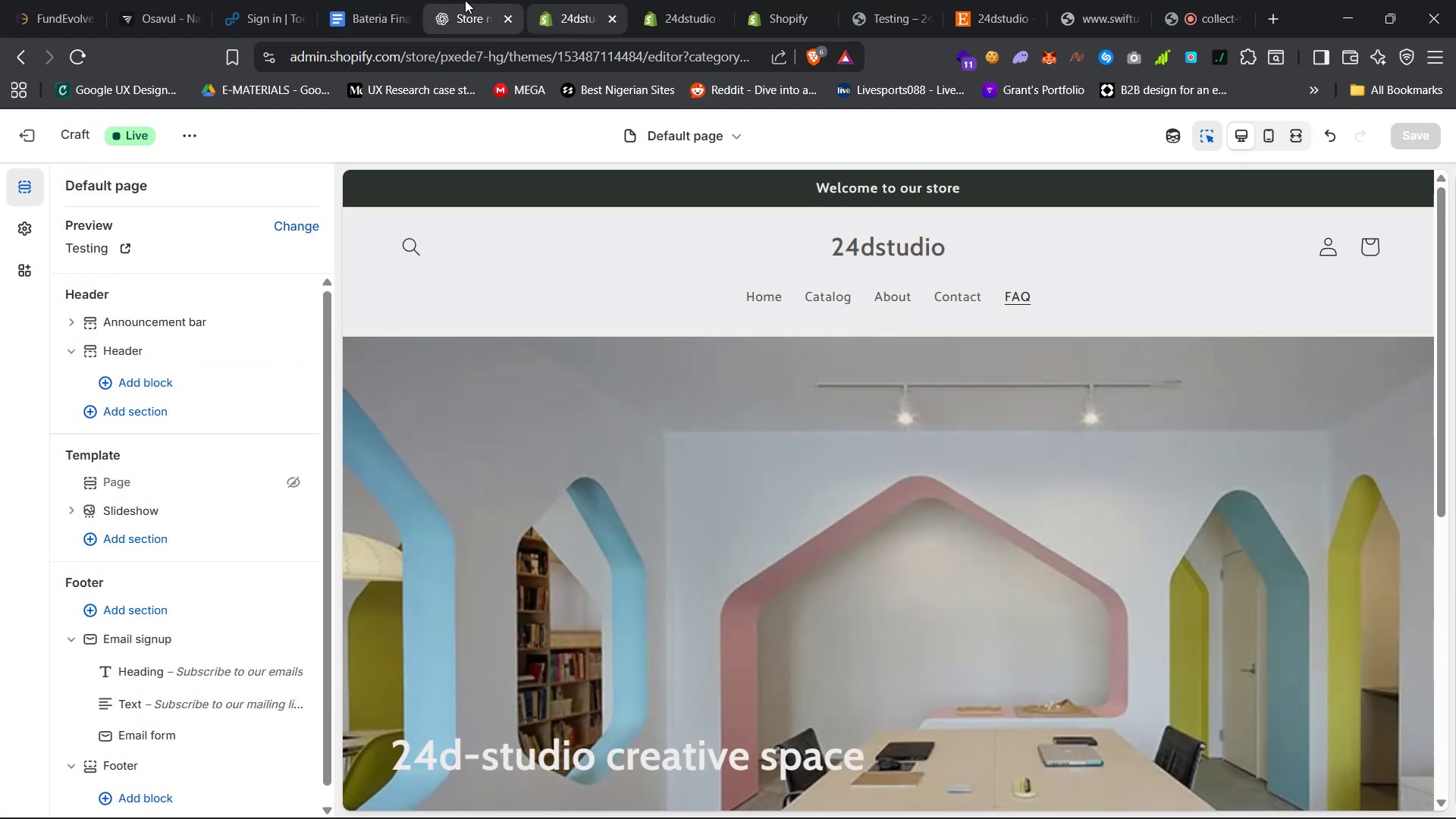 
scroll: coordinate [653, 426], scroll_direction: down, amount: 6.0
 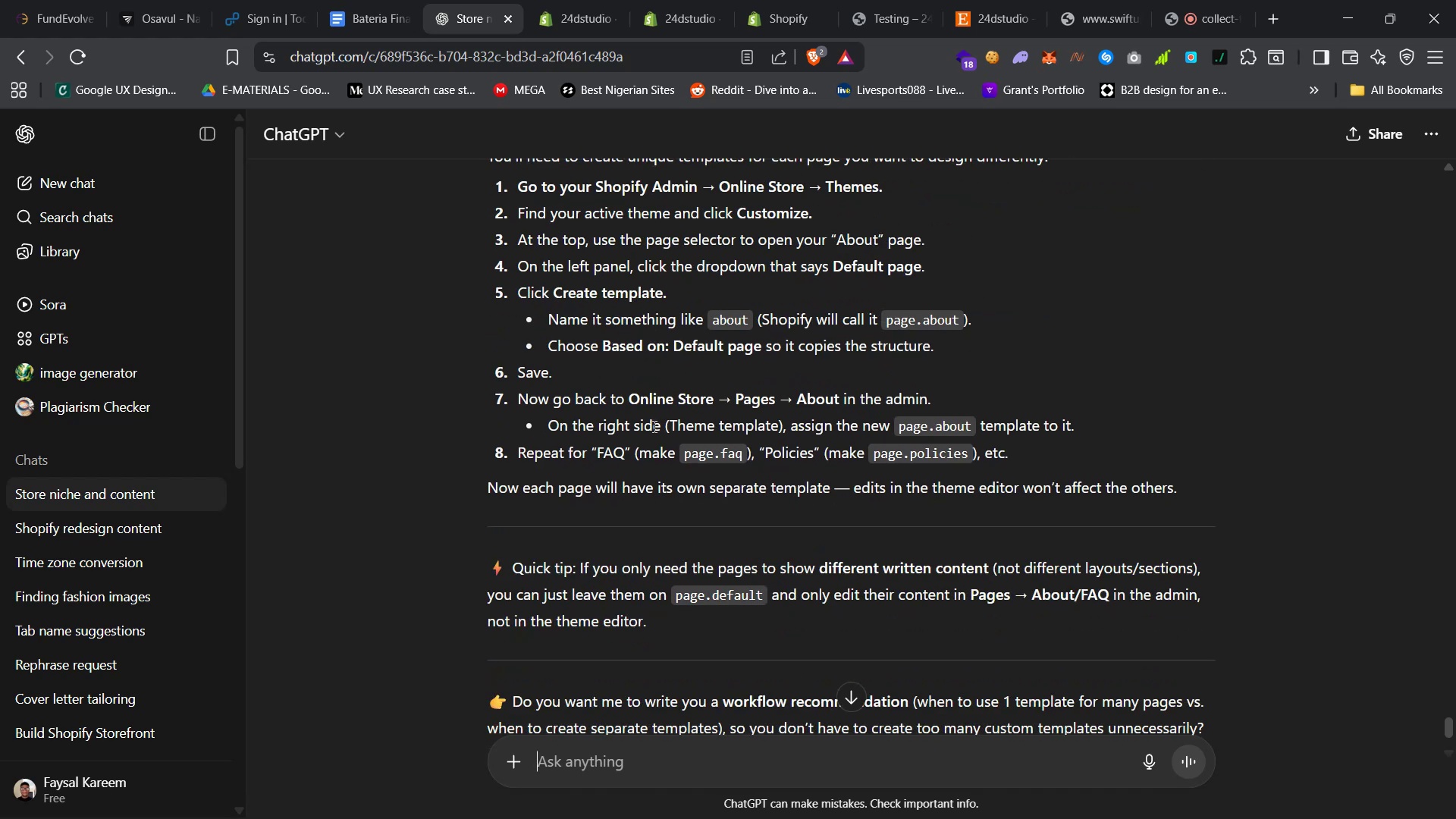 
wait(6.34)
 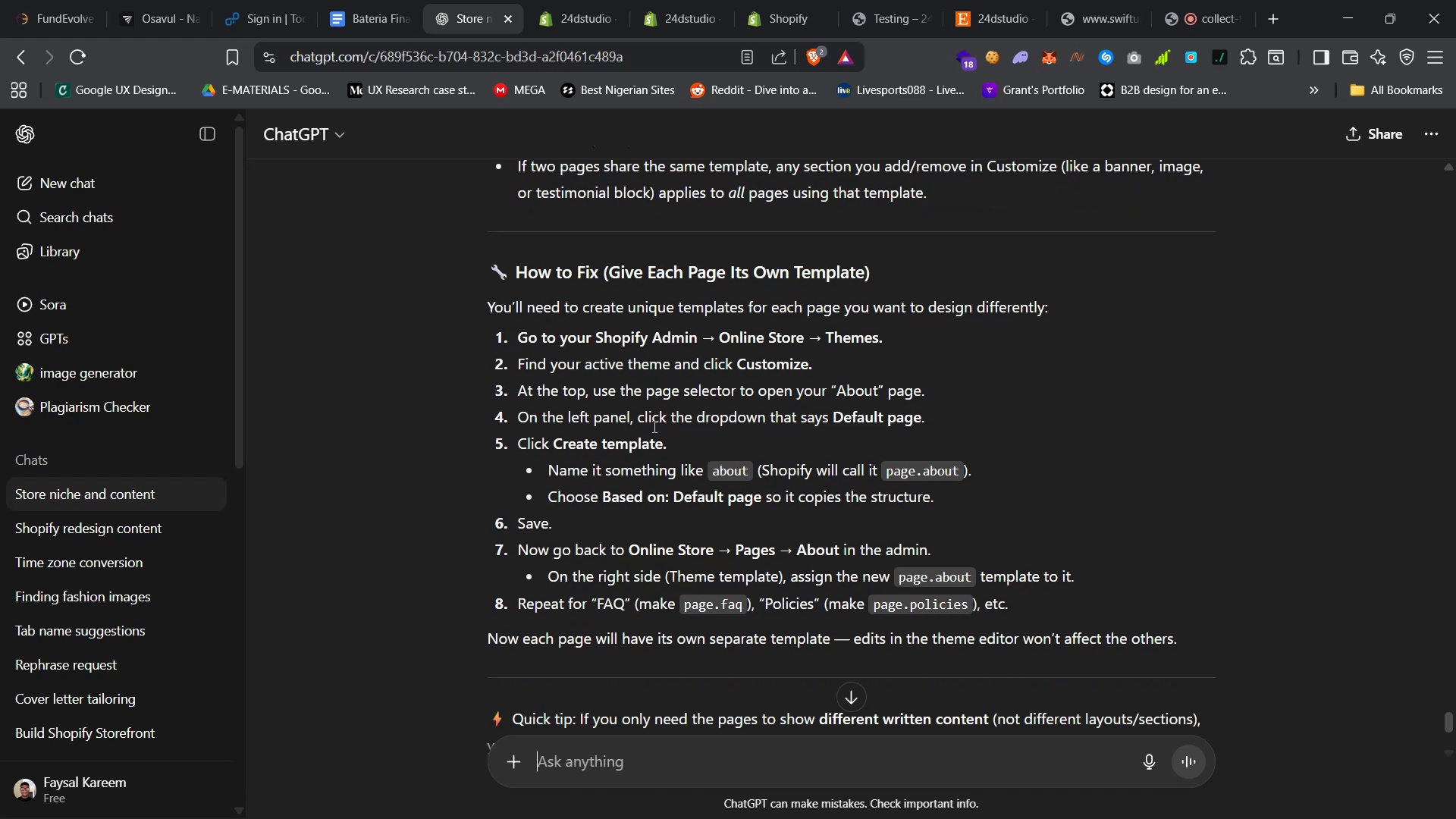 
scroll: coordinate [642, 386], scroll_direction: down, amount: 3.0
 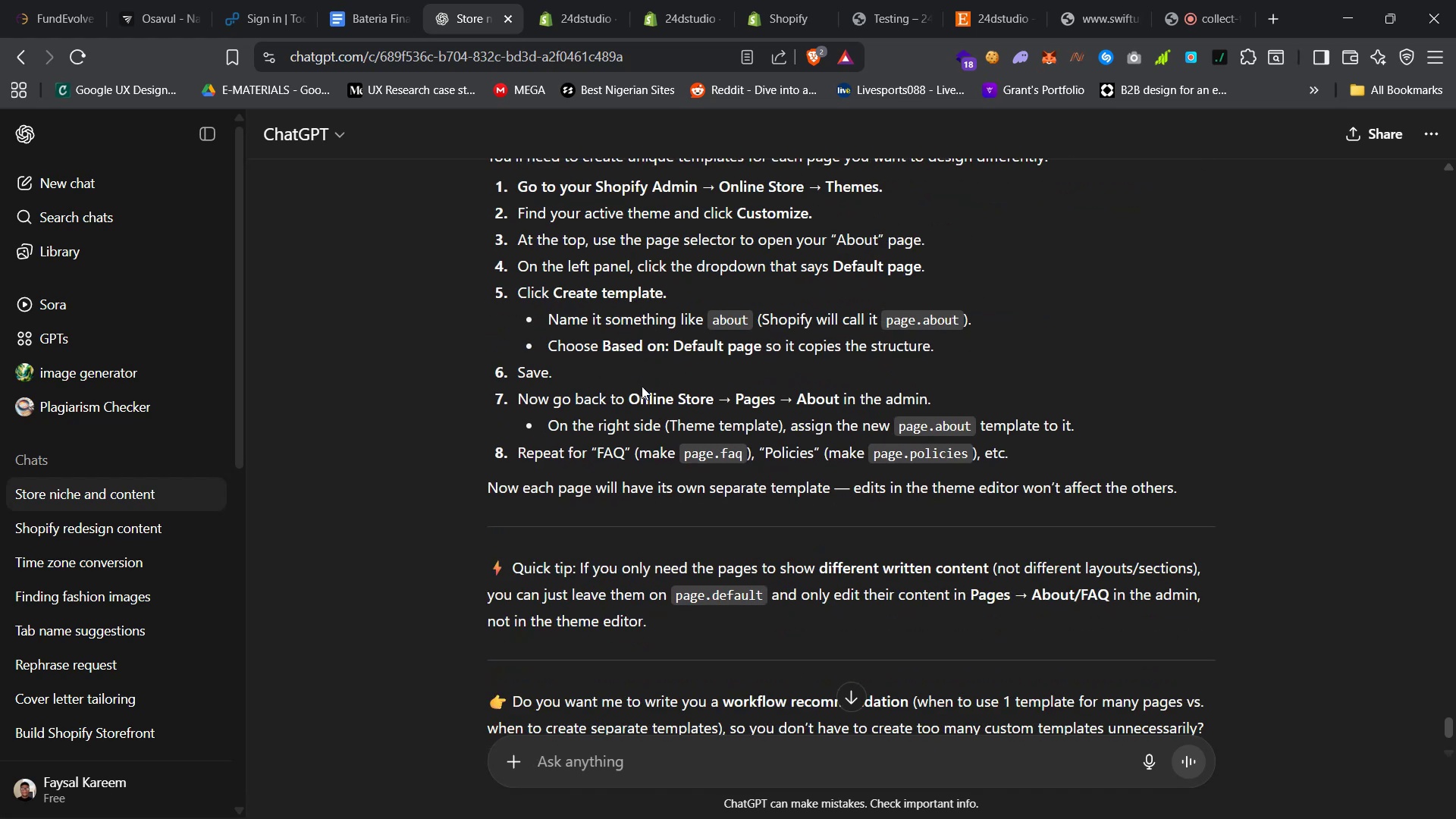 
scroll: coordinate [605, 356], scroll_direction: up, amount: 6.0
 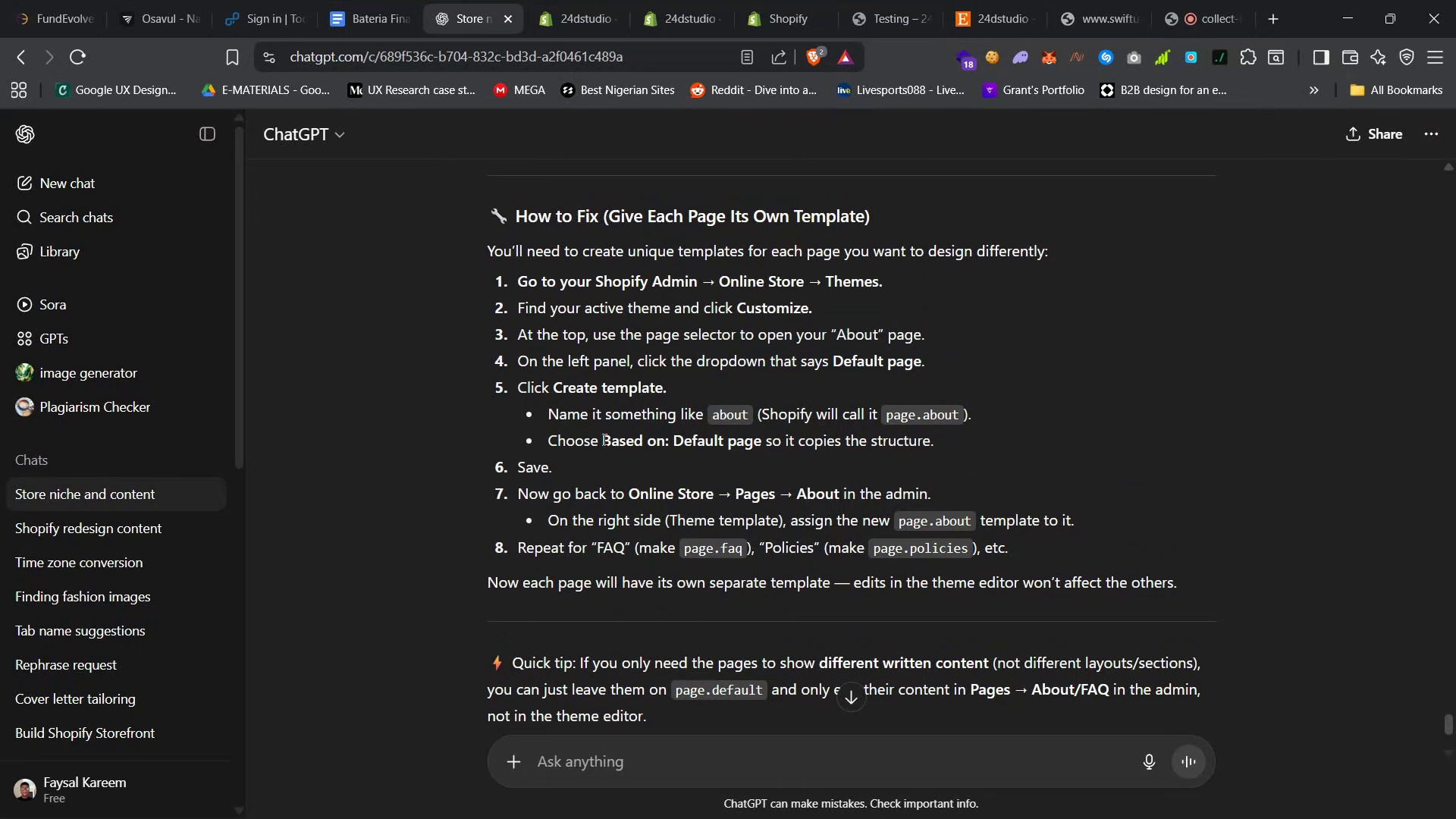 
left_click([672, 11])
 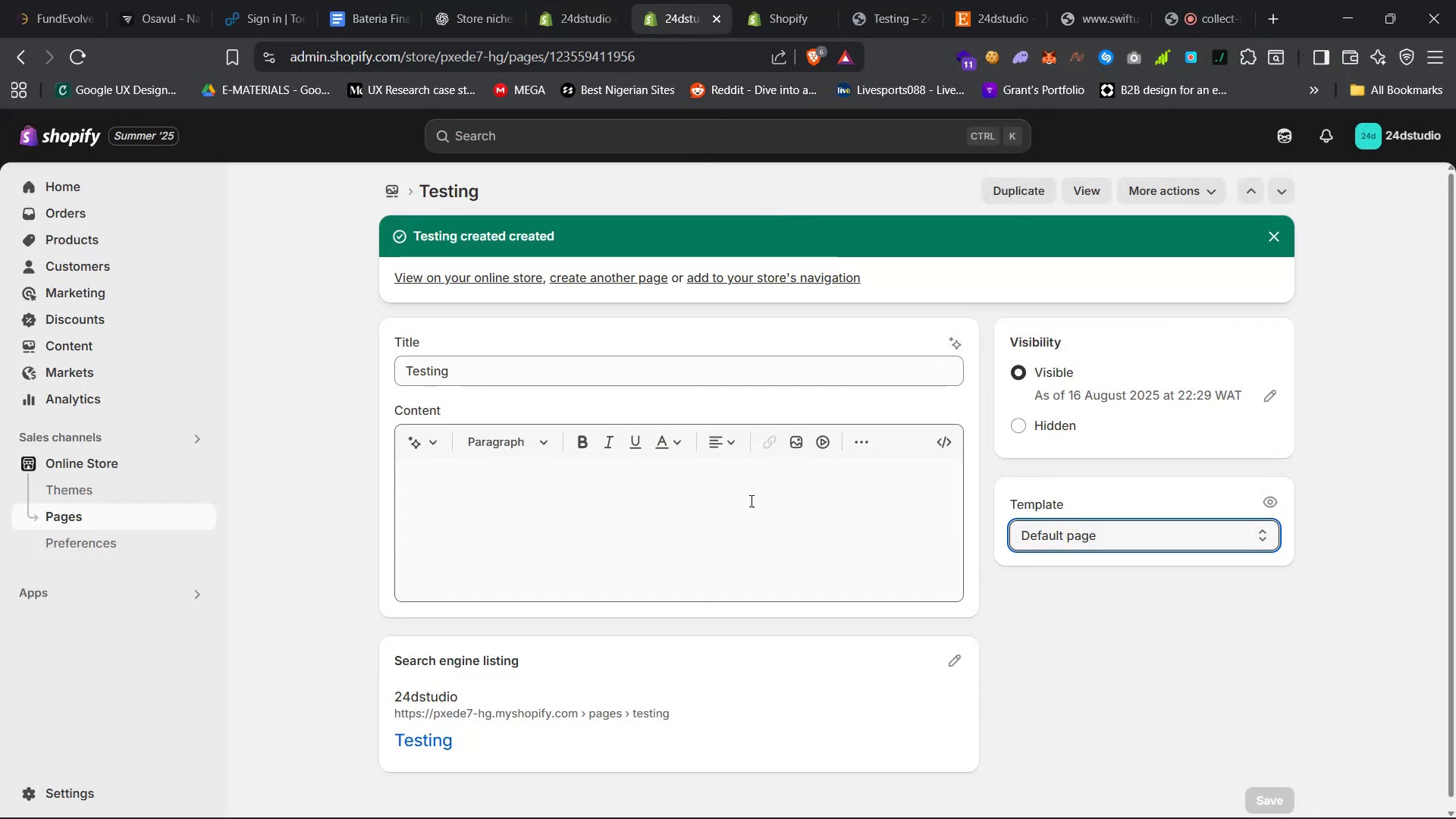 
wait(7.29)
 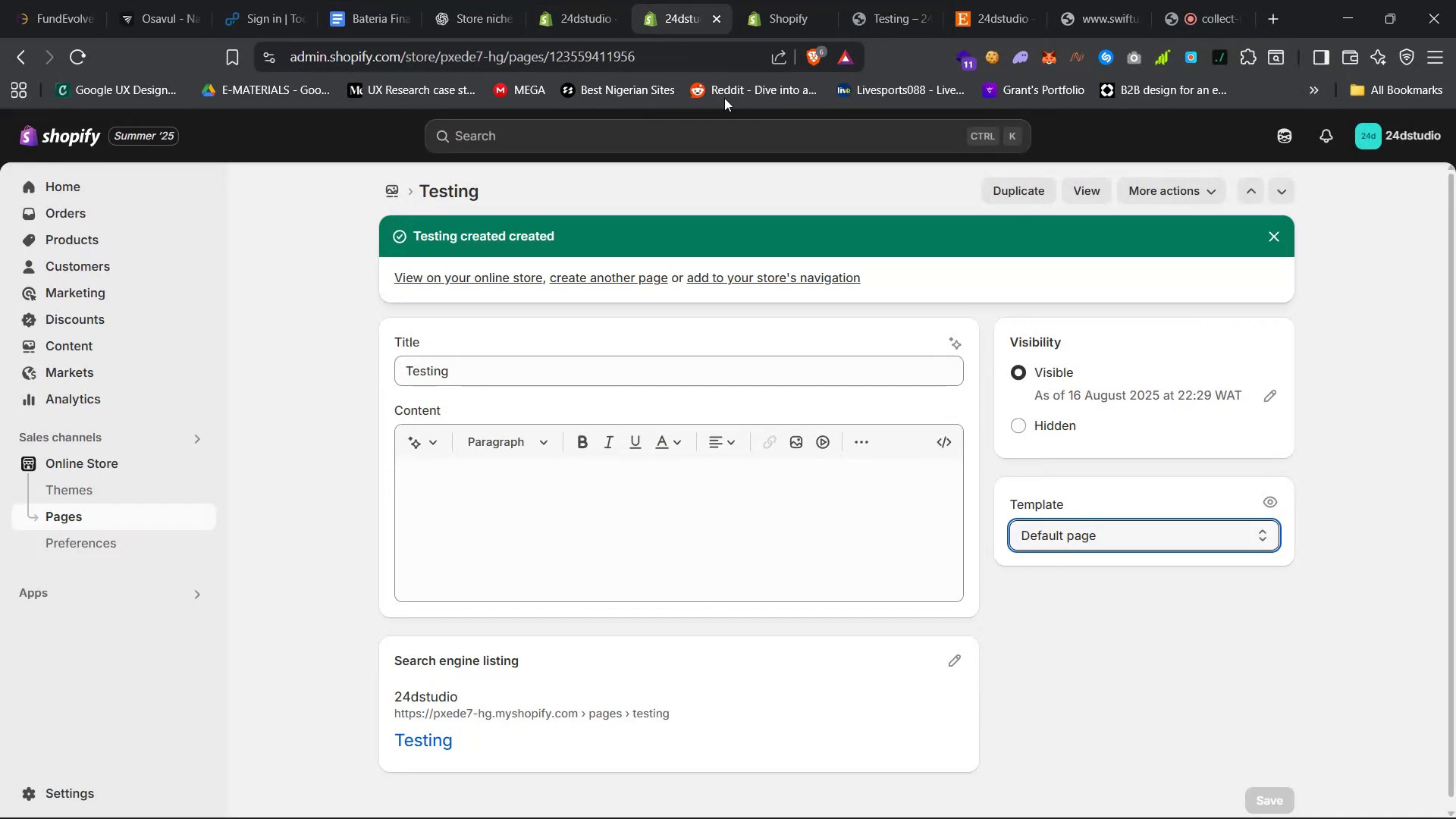 
left_click([766, 0])
 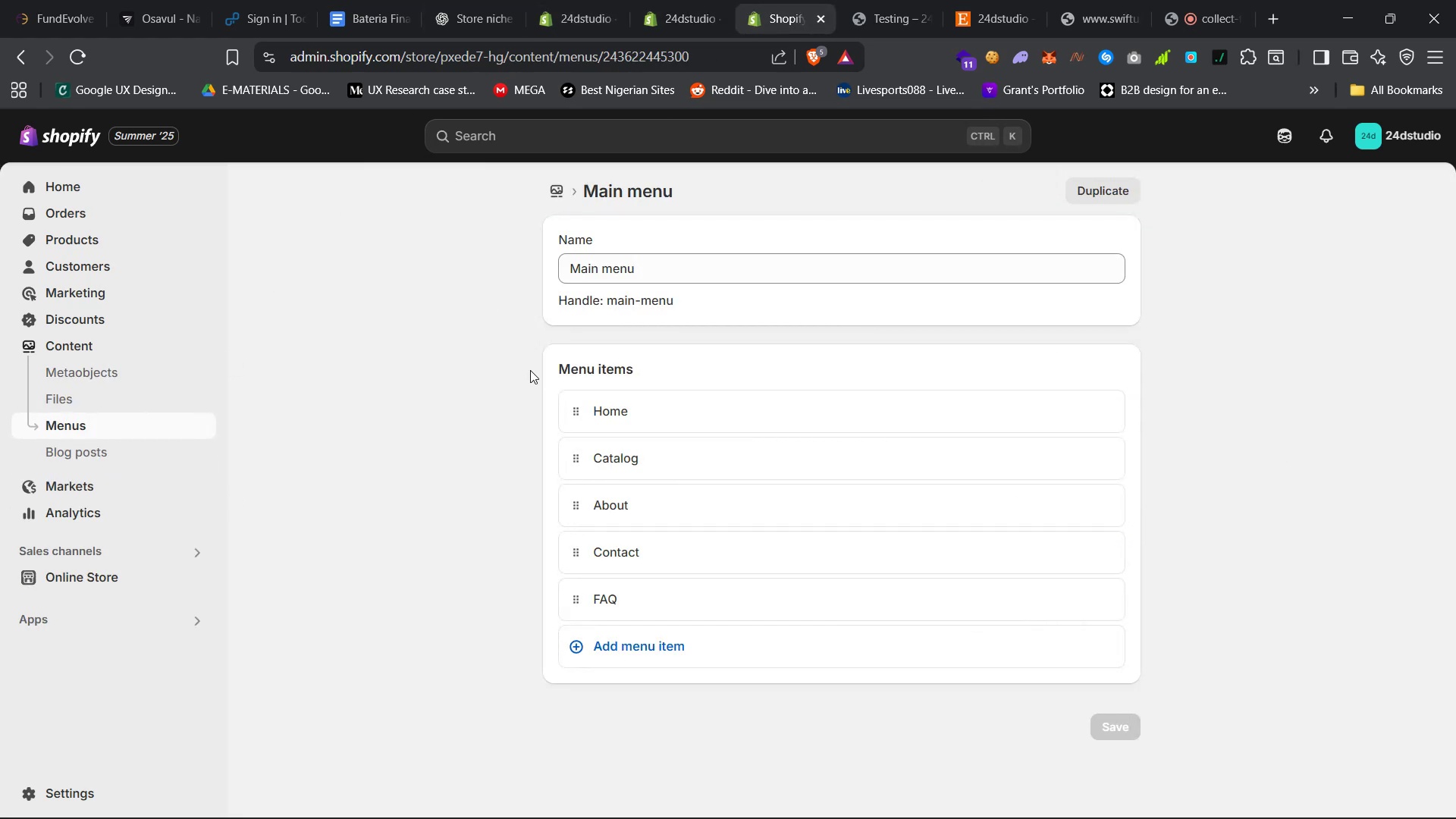 
left_click([653, 0])
 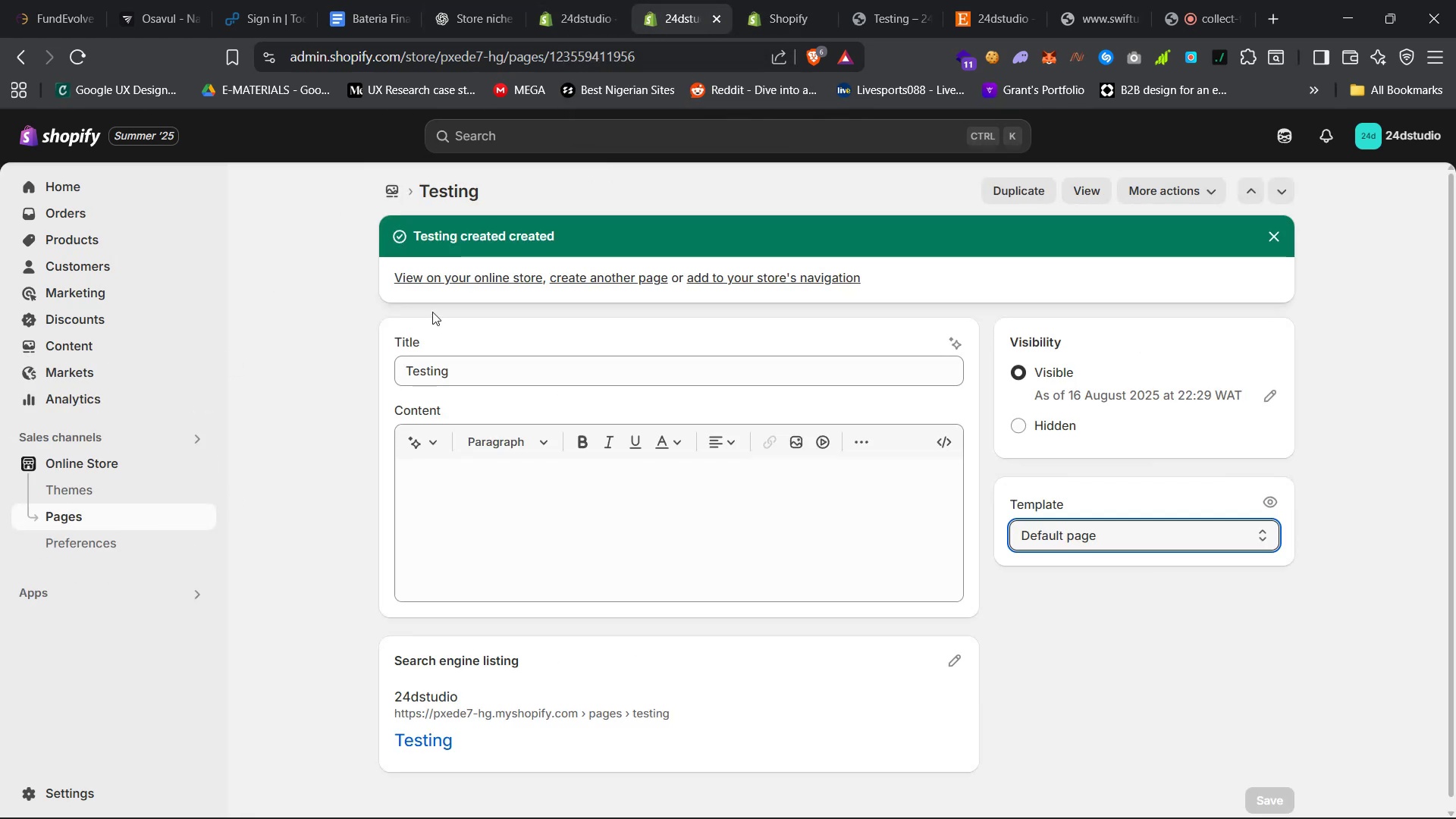 
left_click([618, 280])
 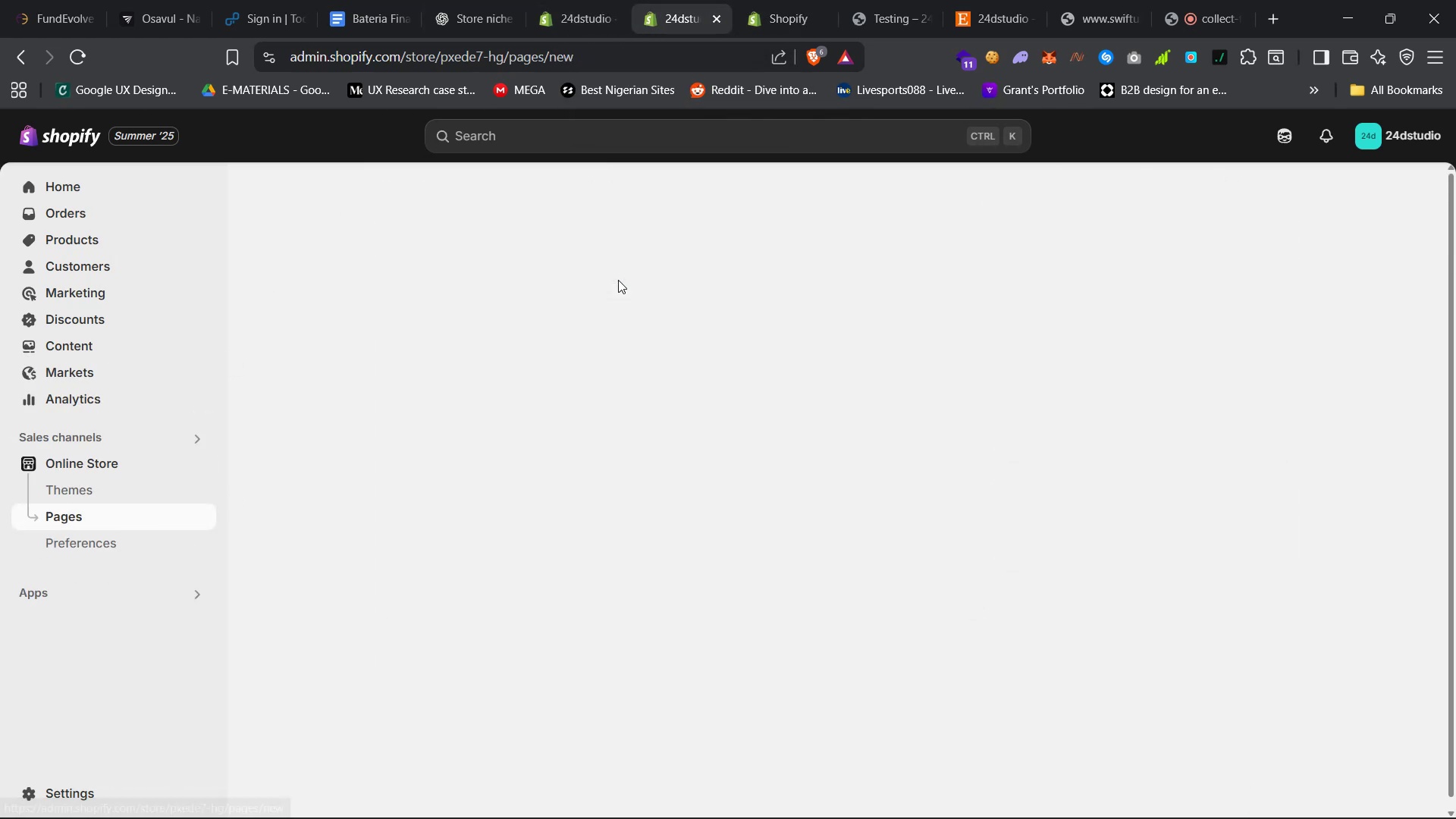 
left_click([611, 259])
 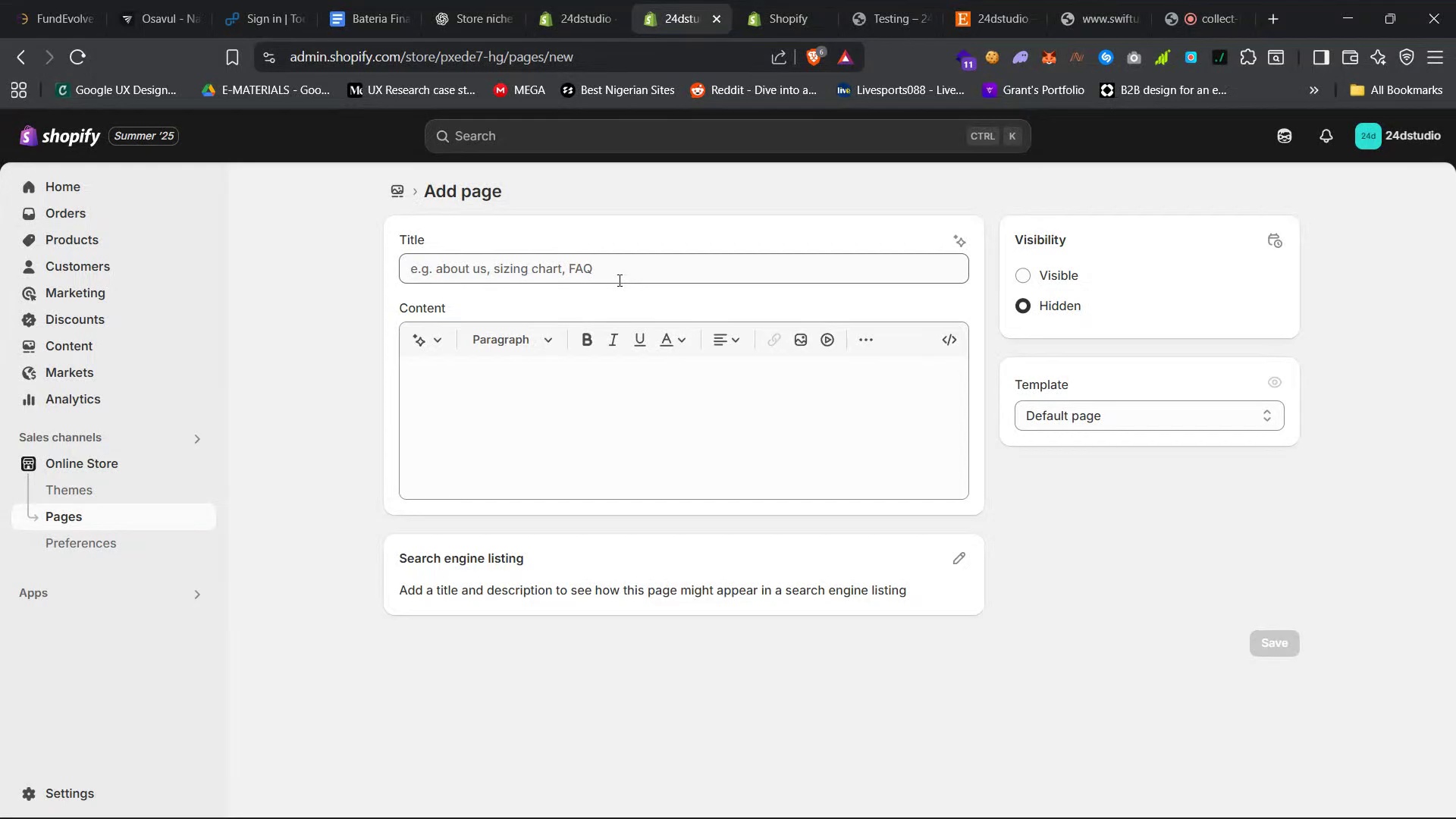 
type(gg)
 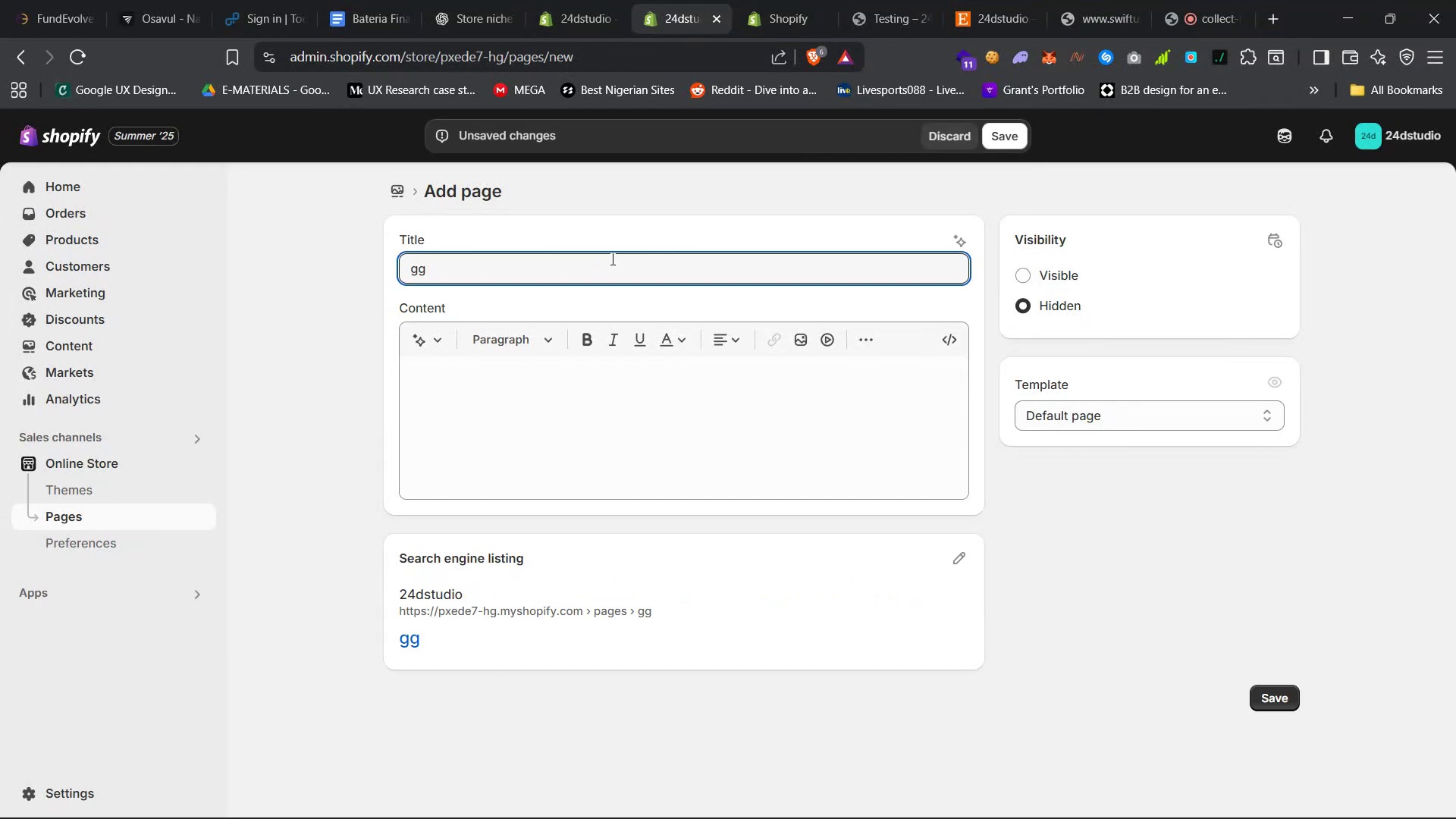 
left_click([1058, 272])
 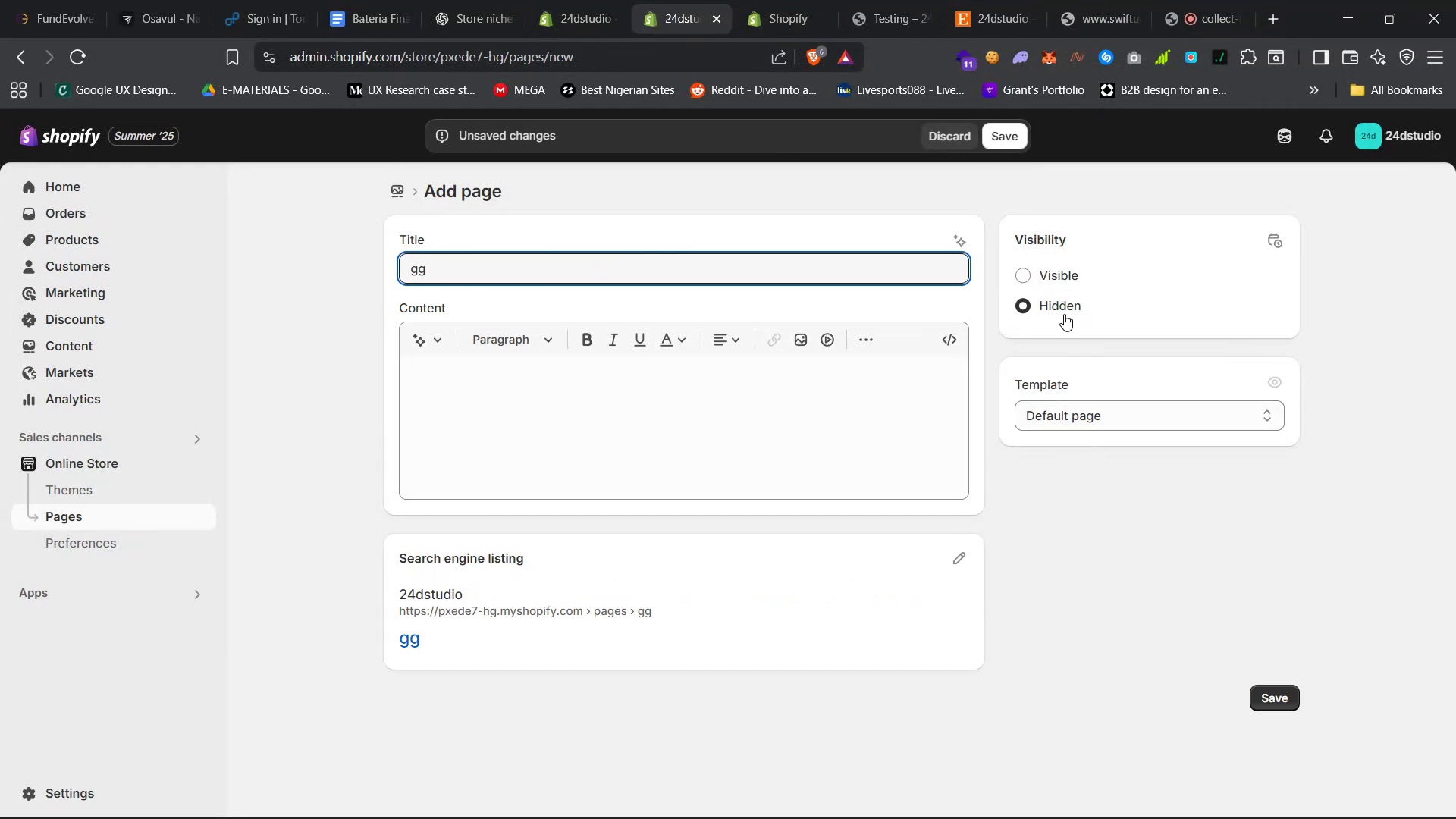 
left_click([1124, 430])
 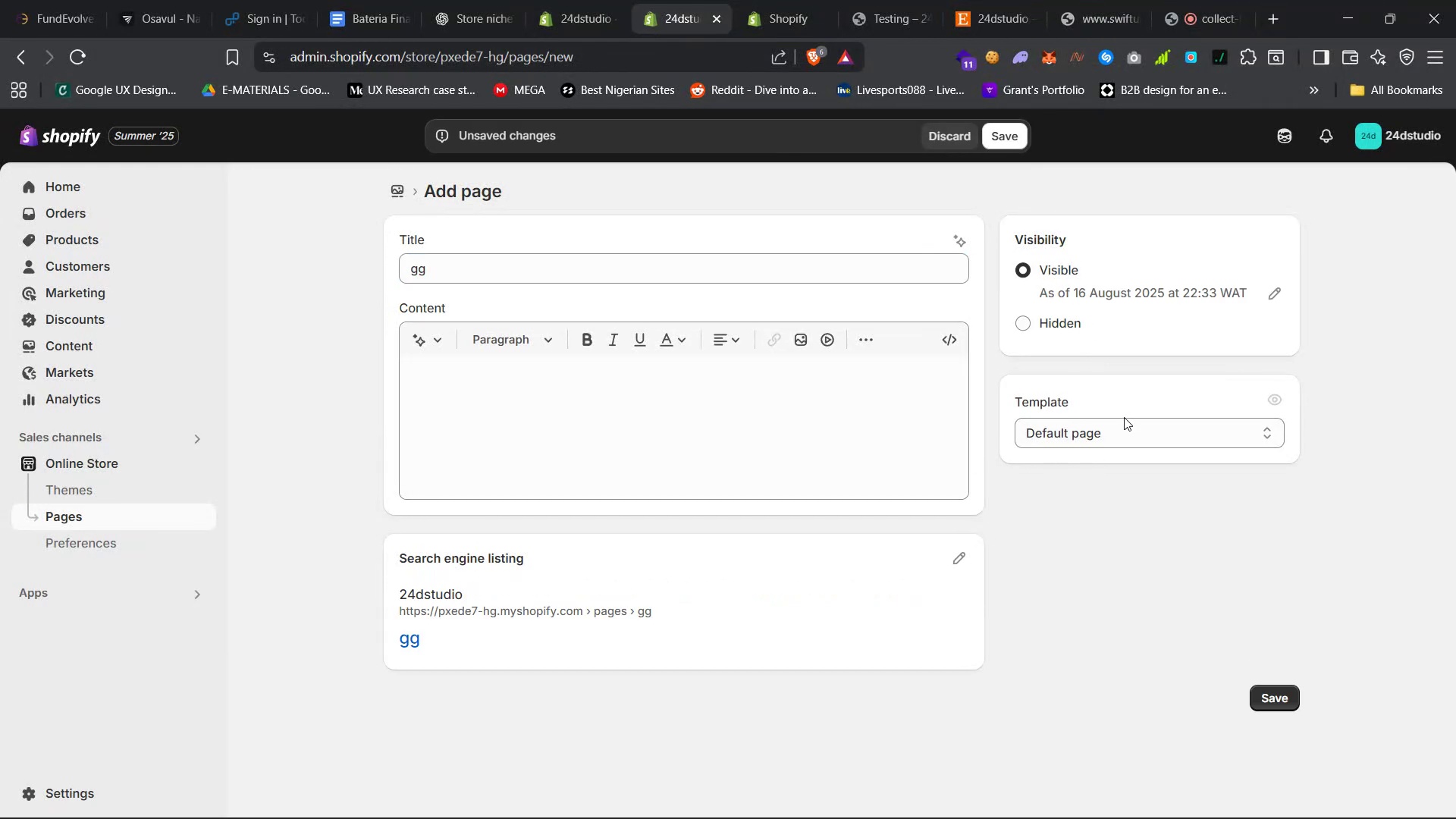 
left_click([1128, 461])
 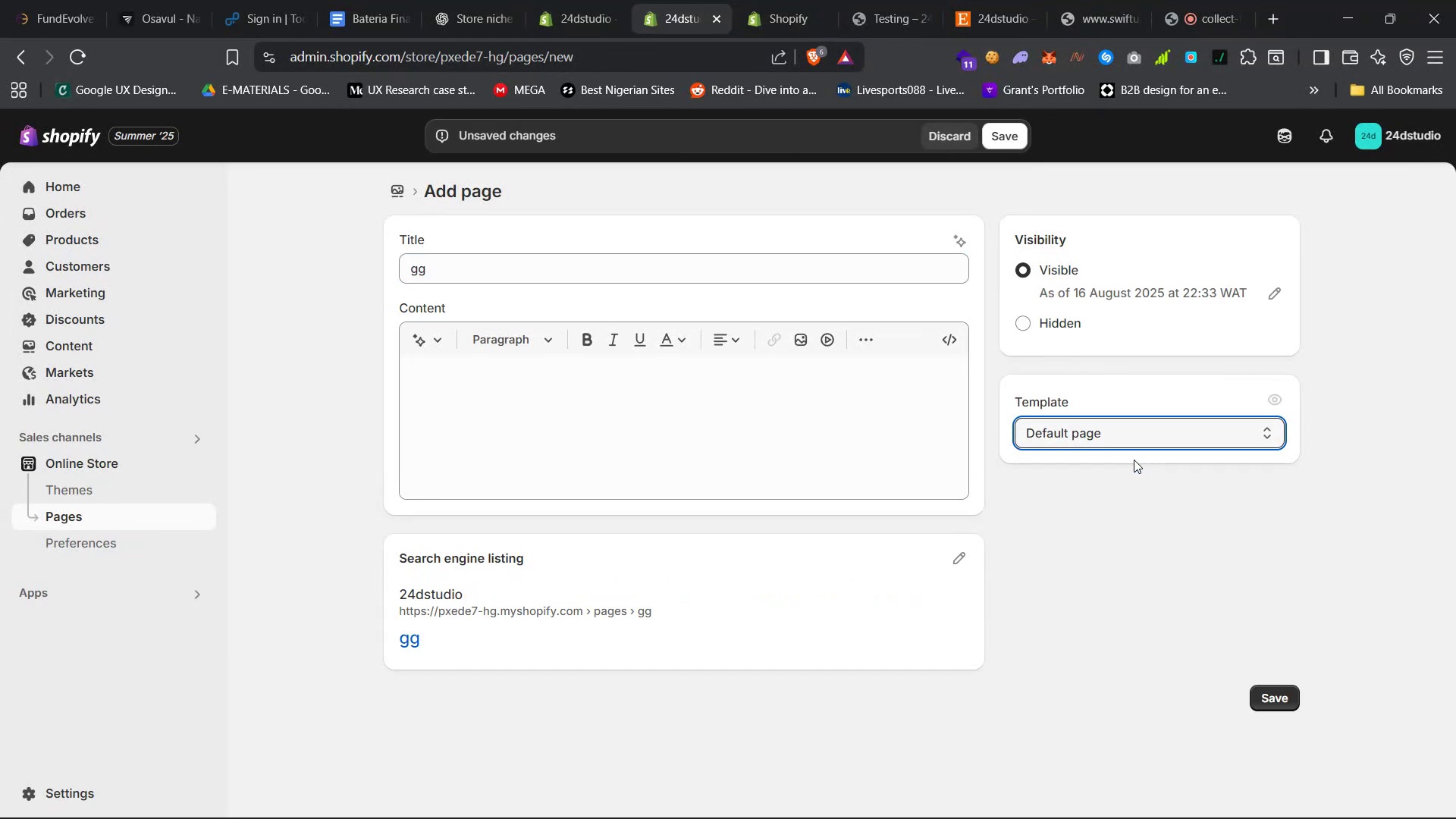 
left_click([1274, 400])
 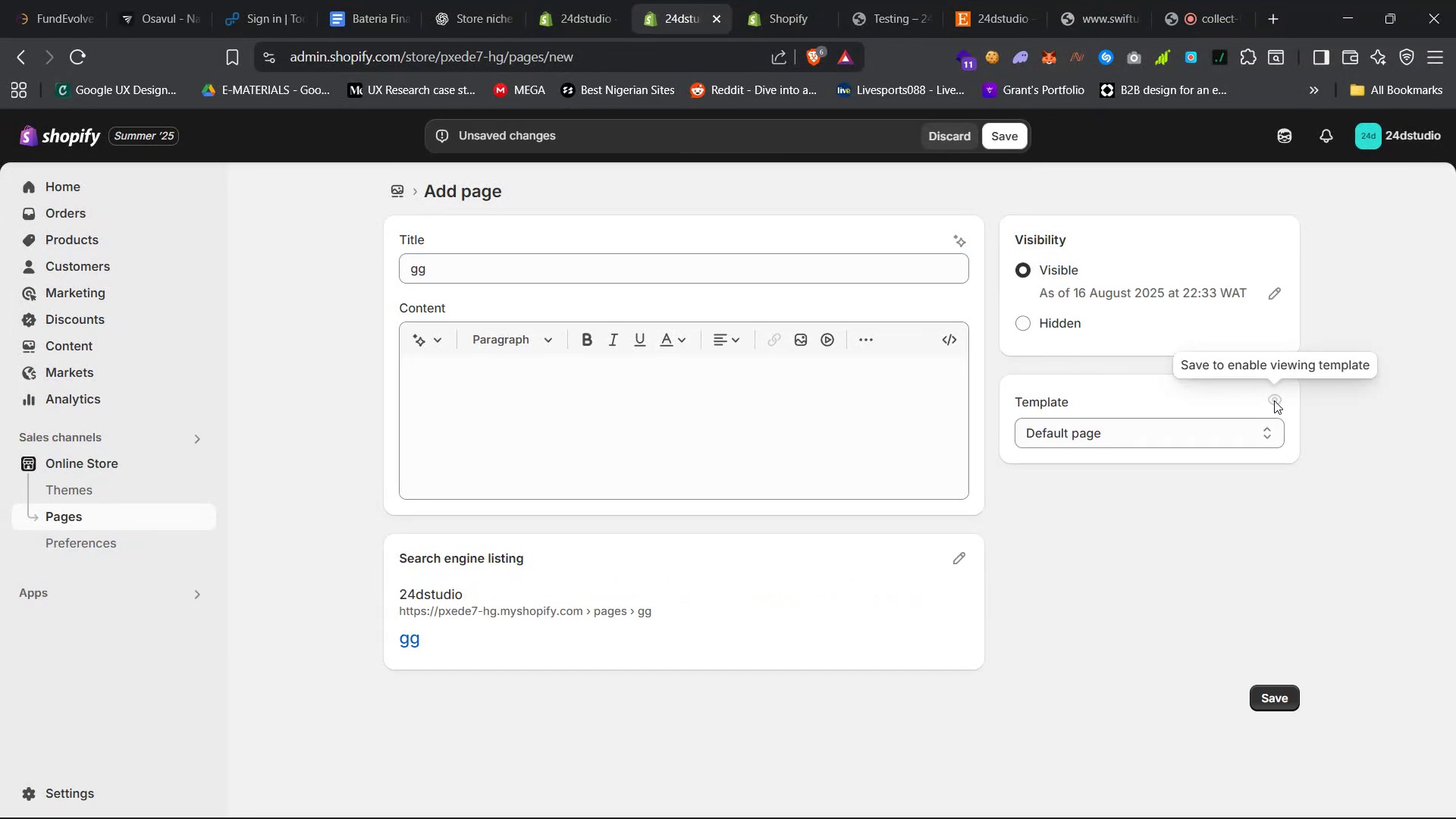 
left_click([1270, 692])
 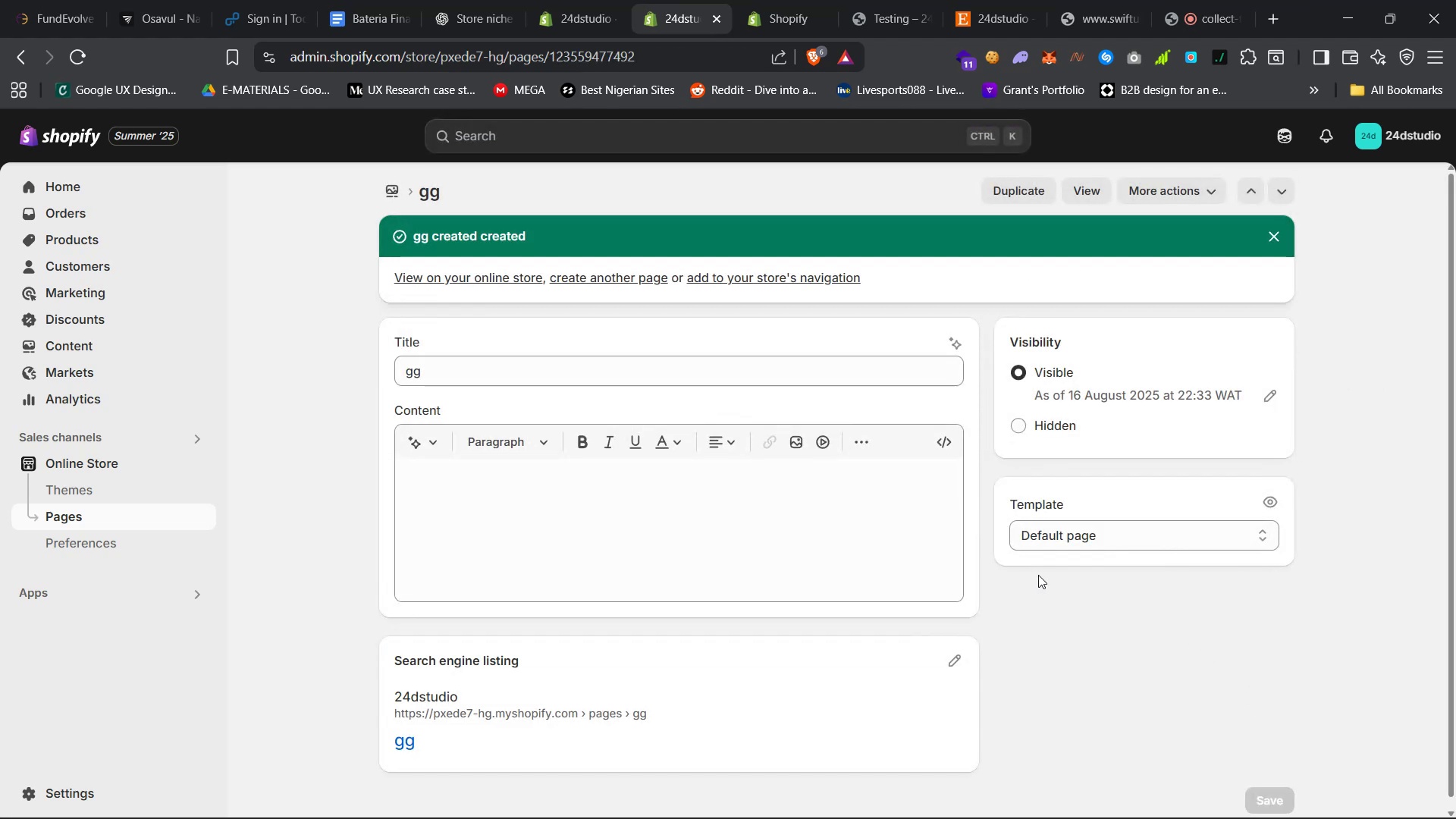 
wait(5.66)
 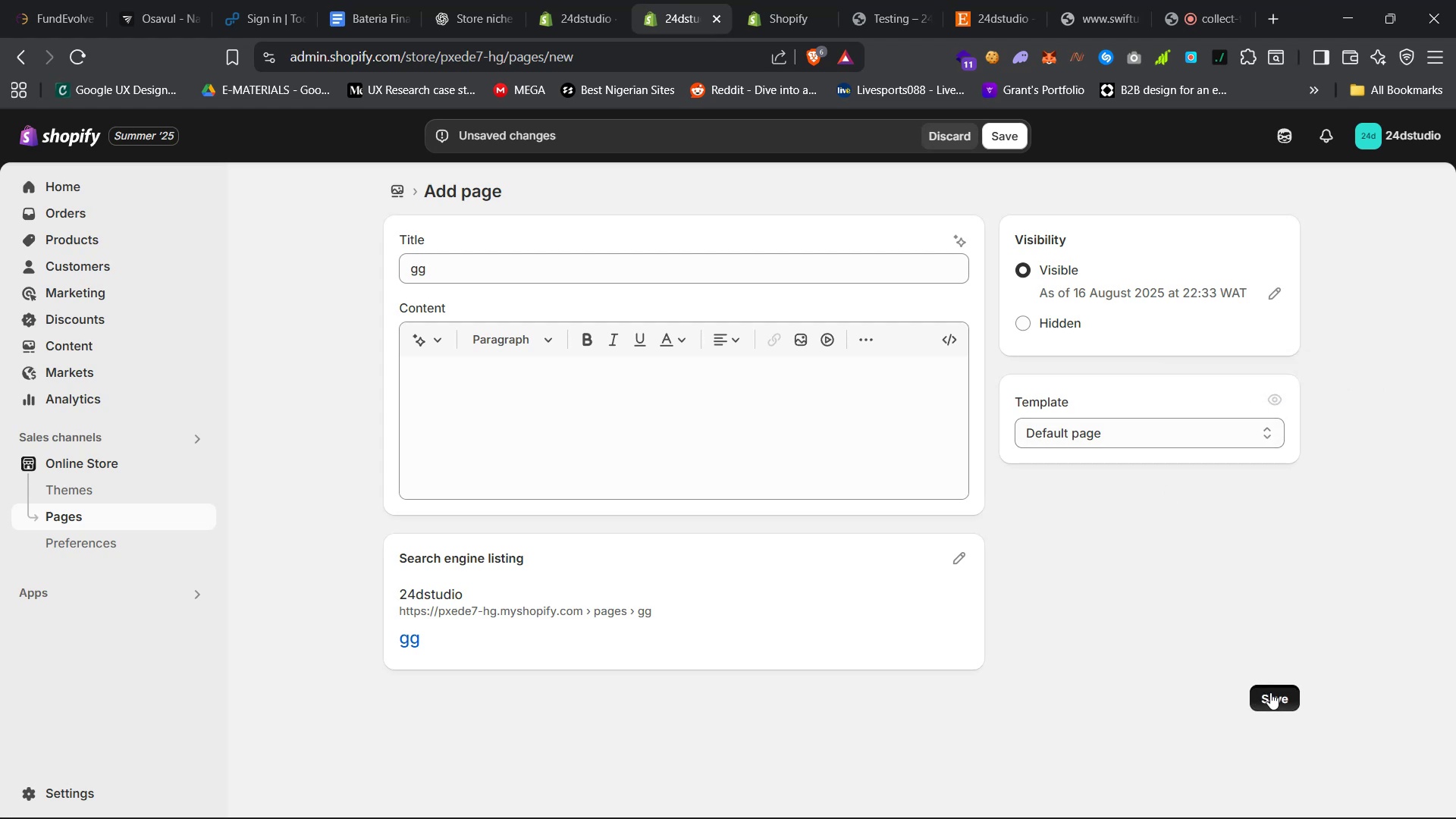 
left_click([779, 0])
 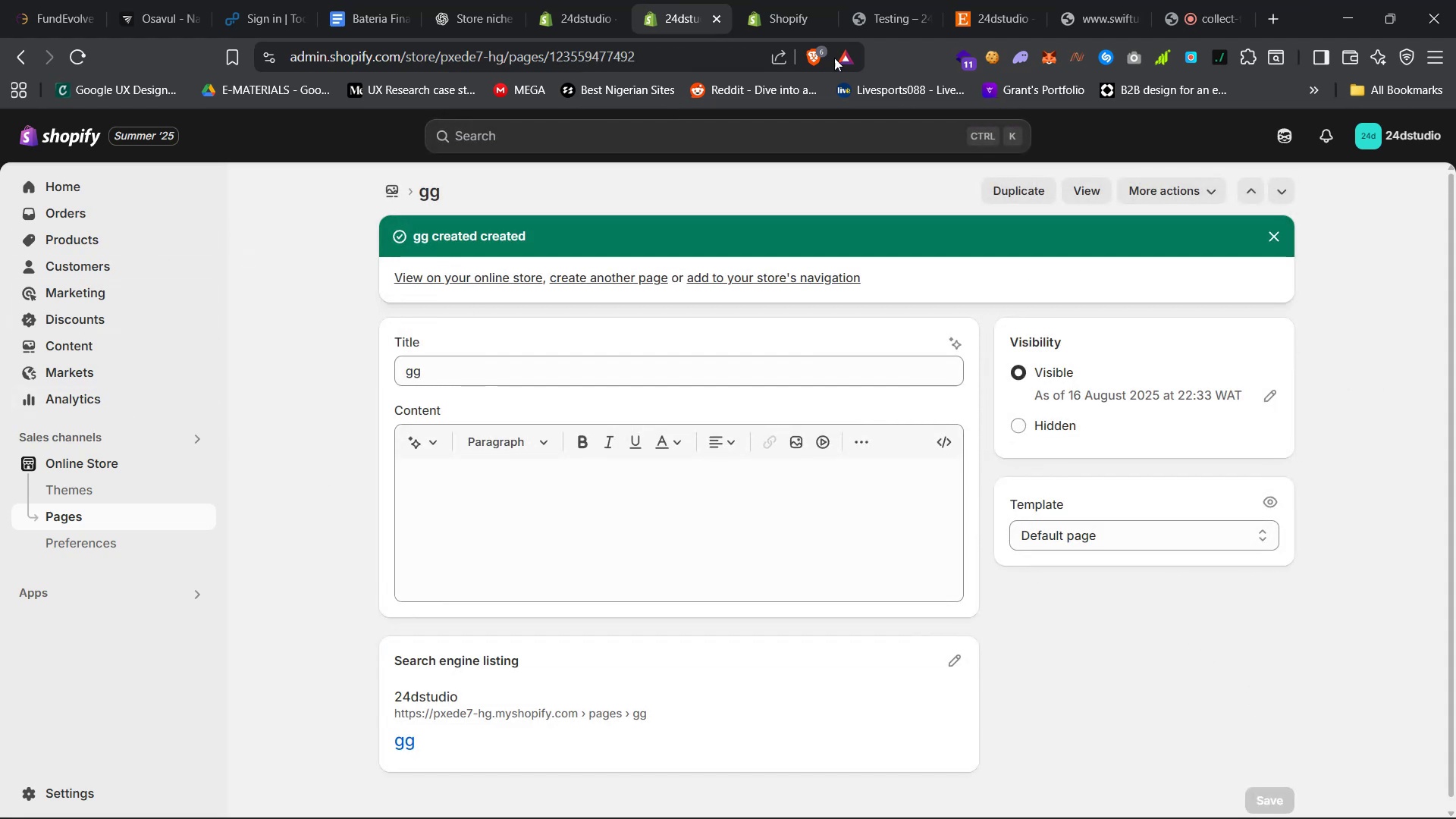 
left_click([655, 651])
 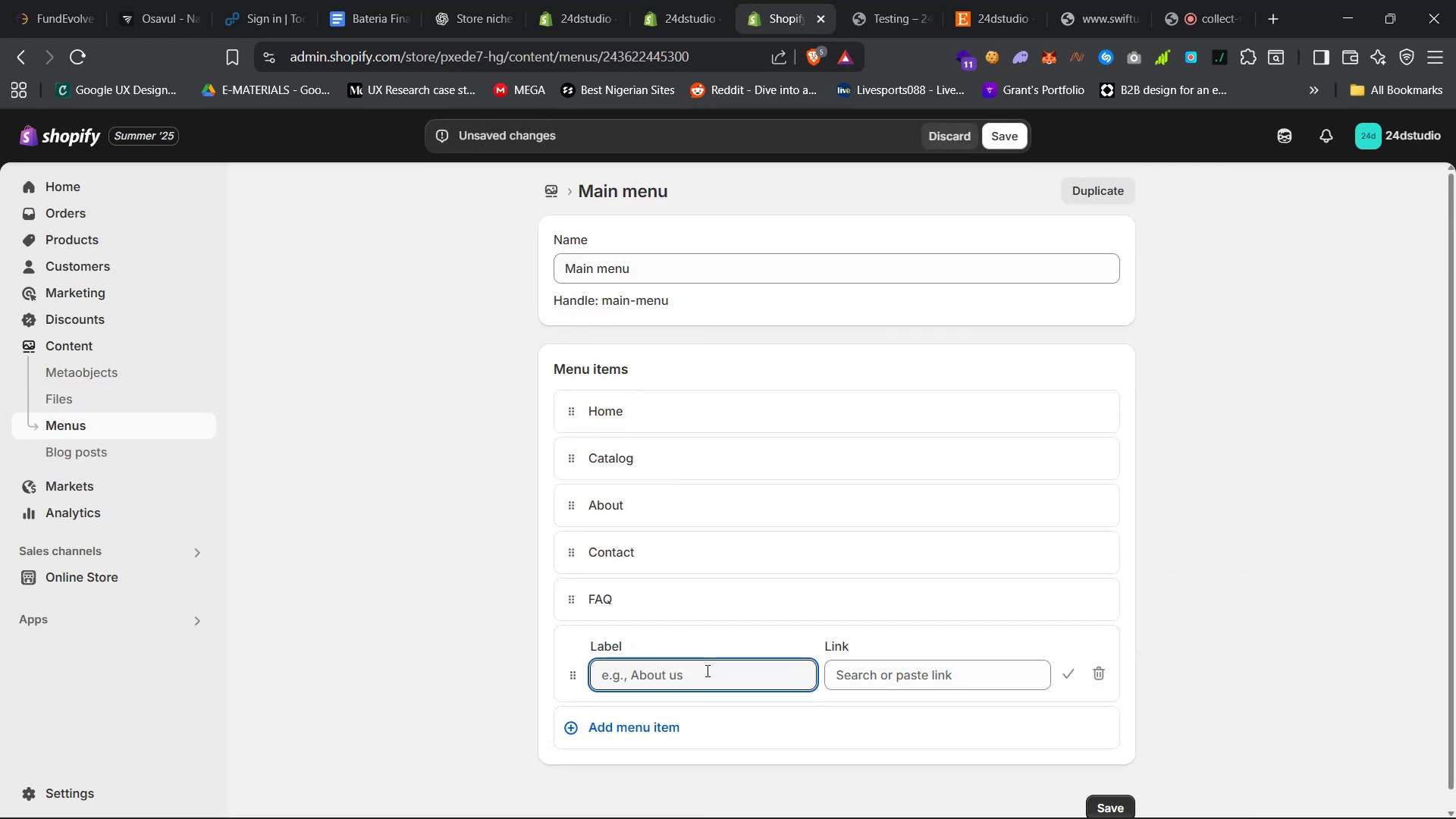 
type(gg)
 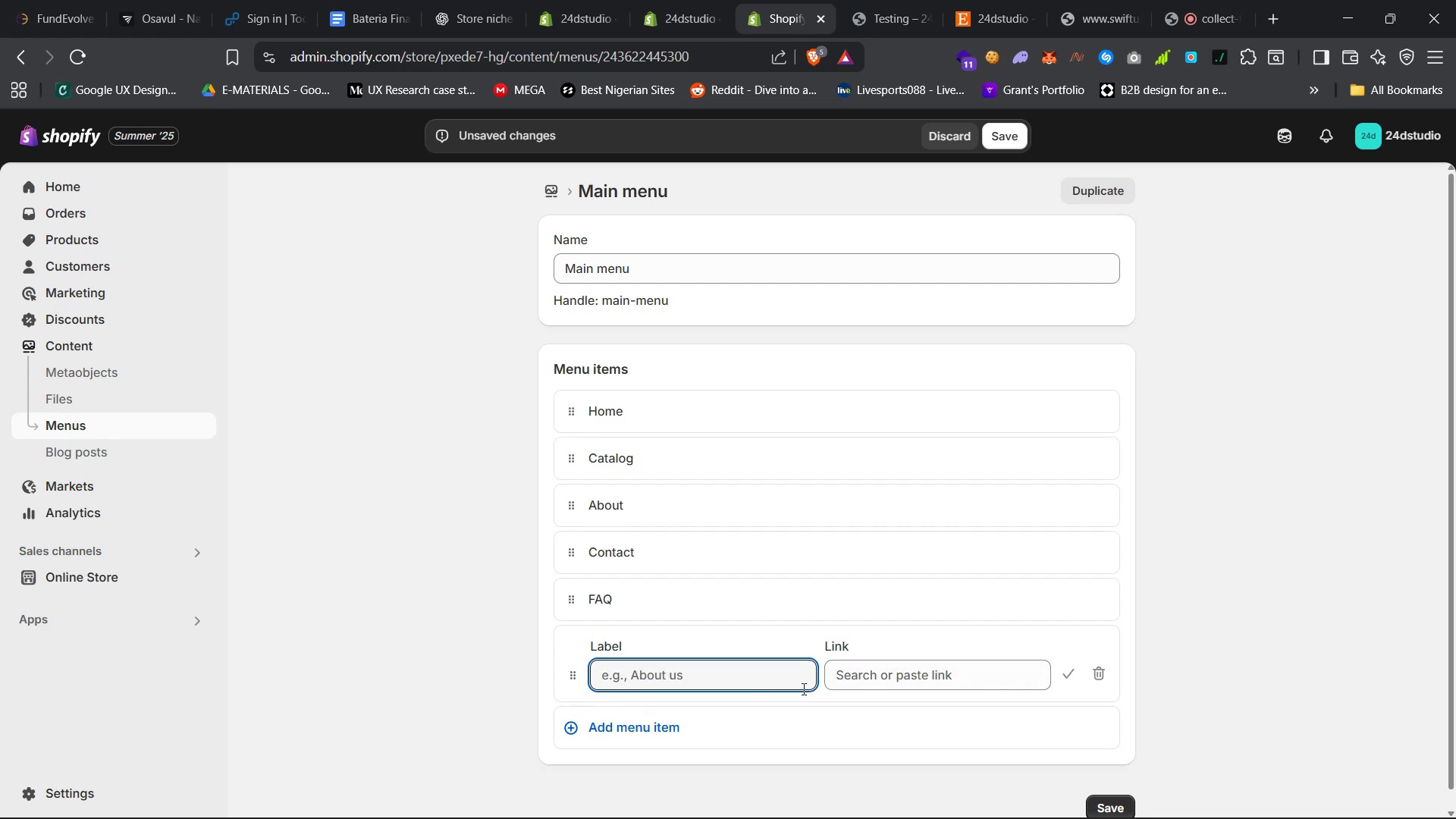 
left_click([890, 682])
 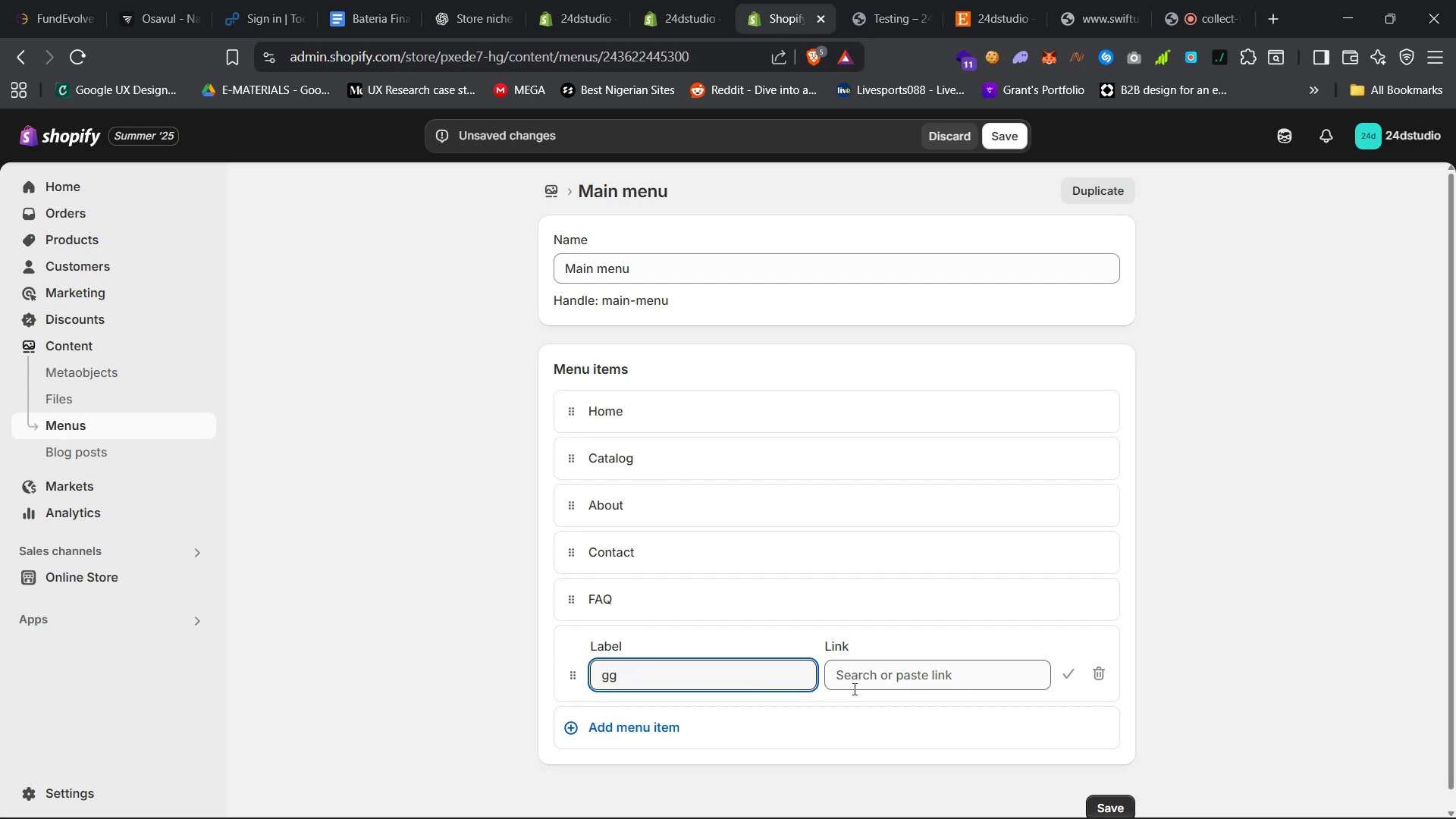 
left_click([974, 381])
 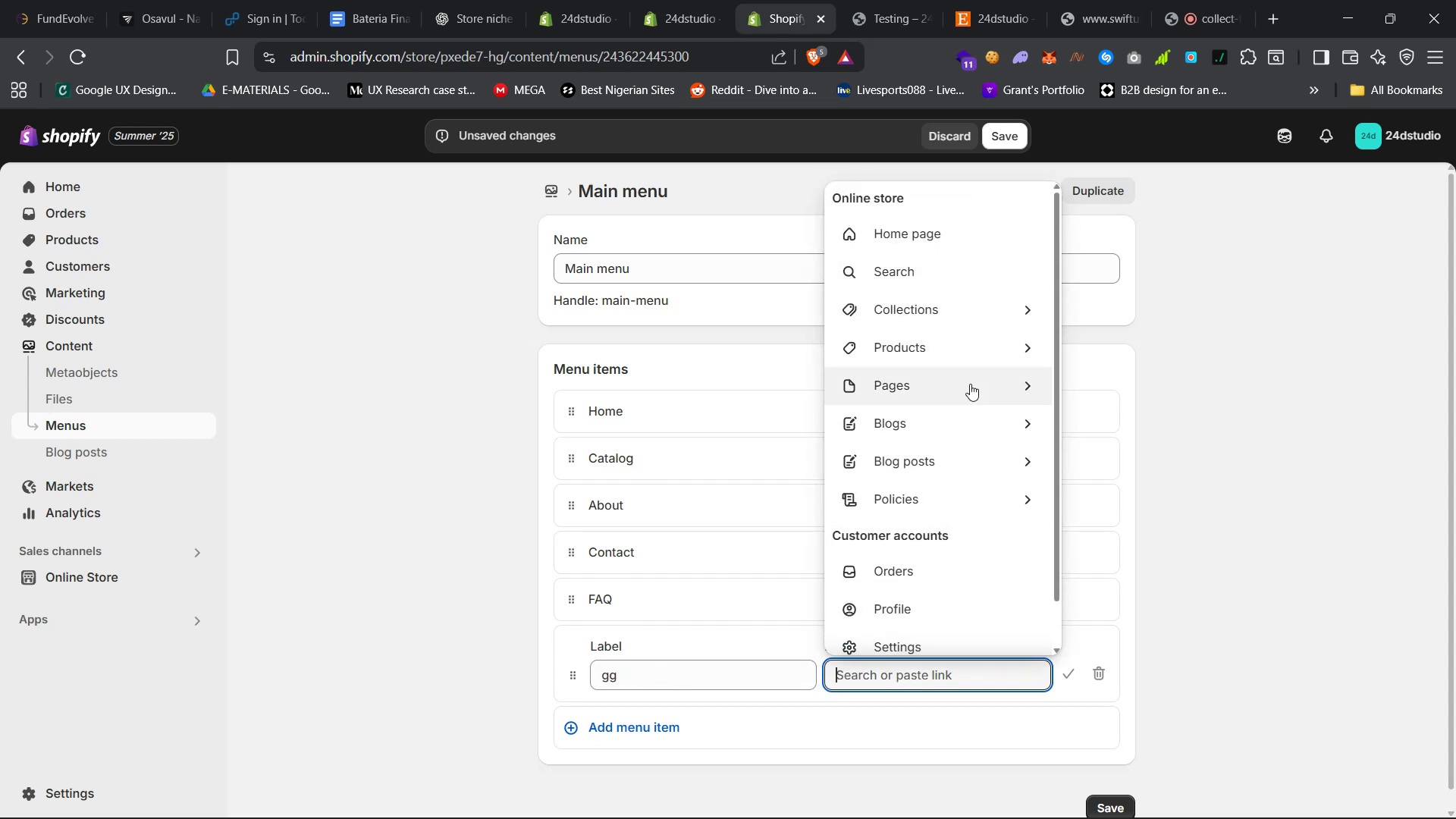 
left_click([951, 608])
 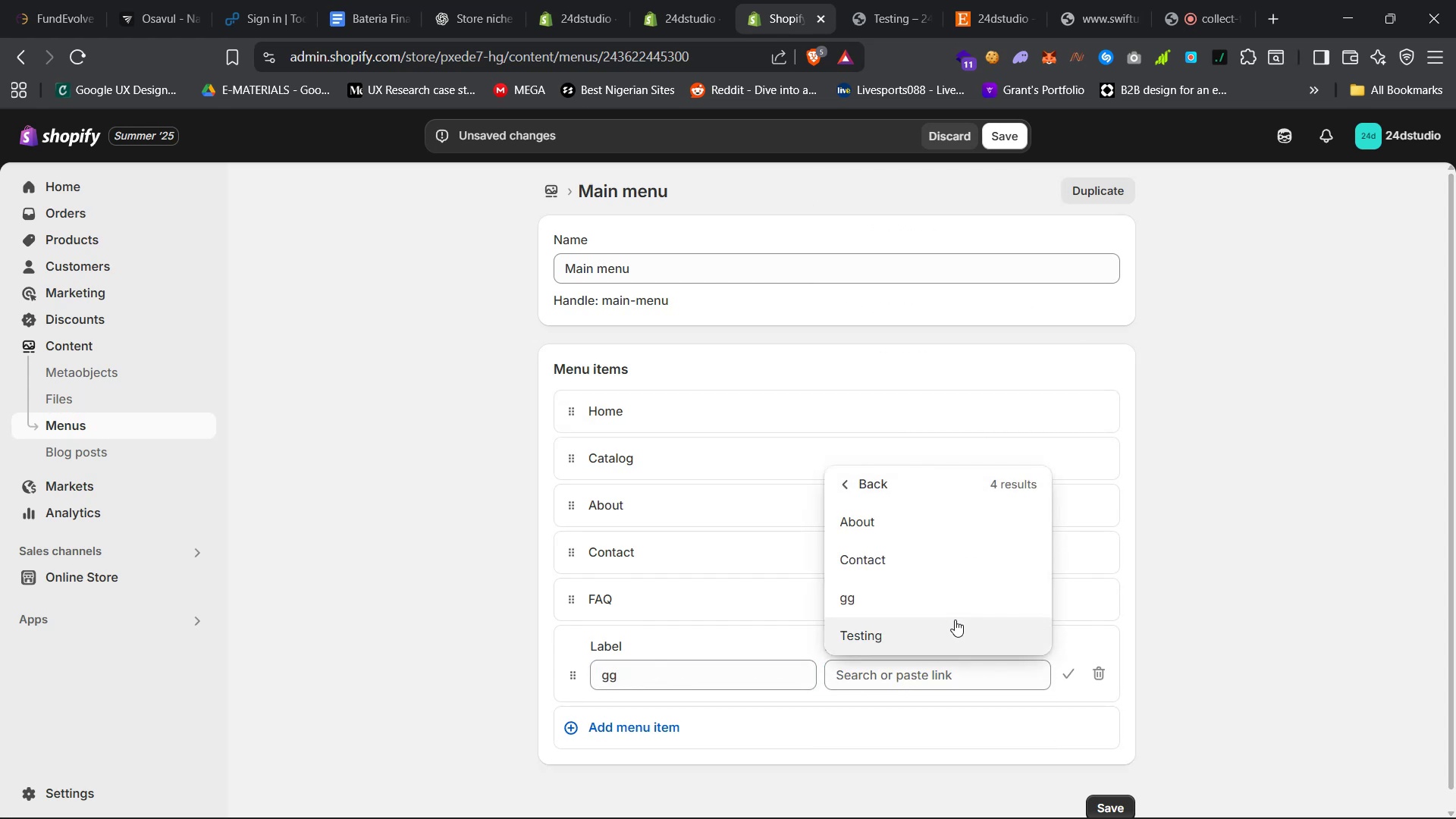 
left_click([1110, 799])
 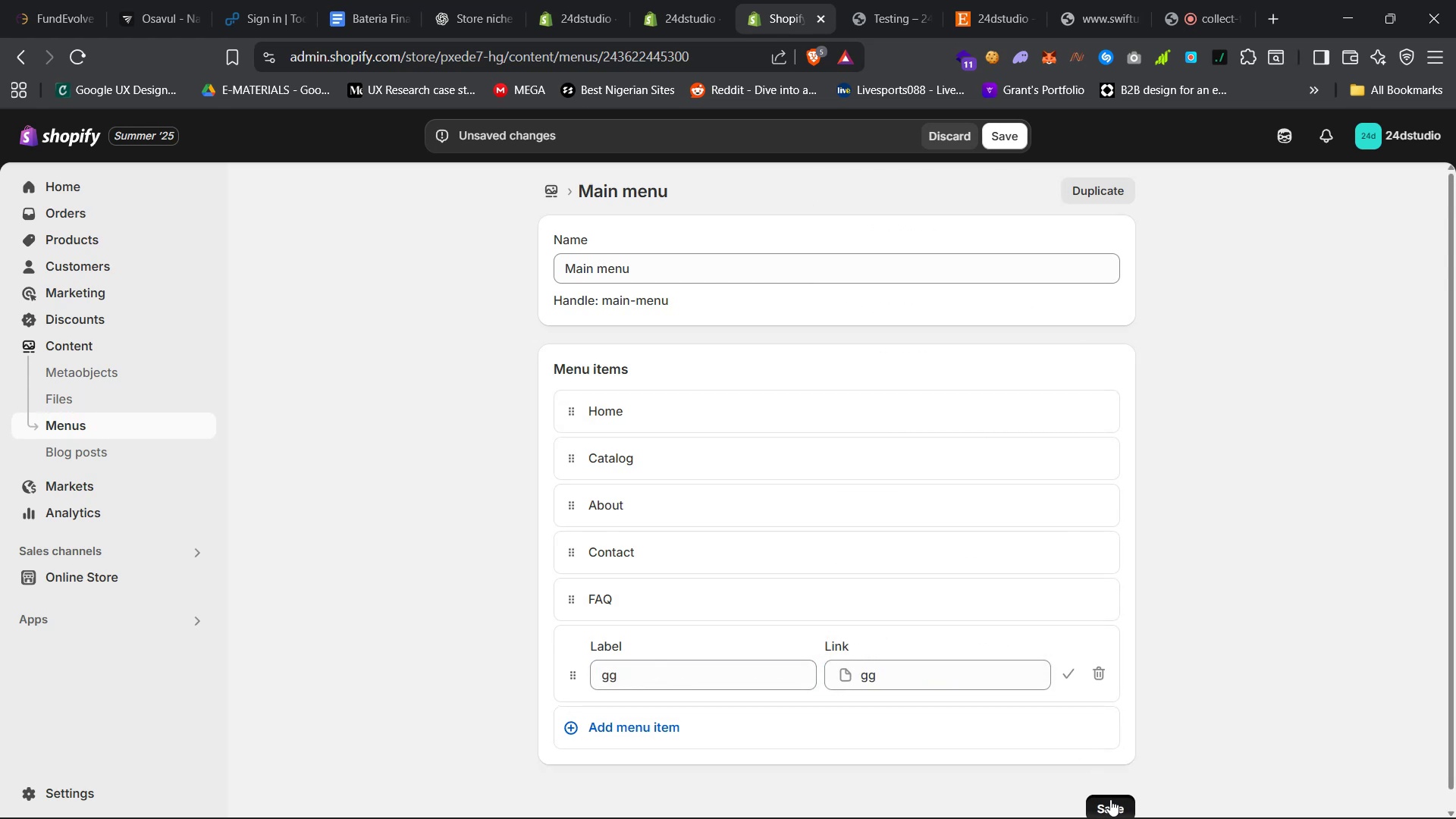 
left_click([880, 0])
 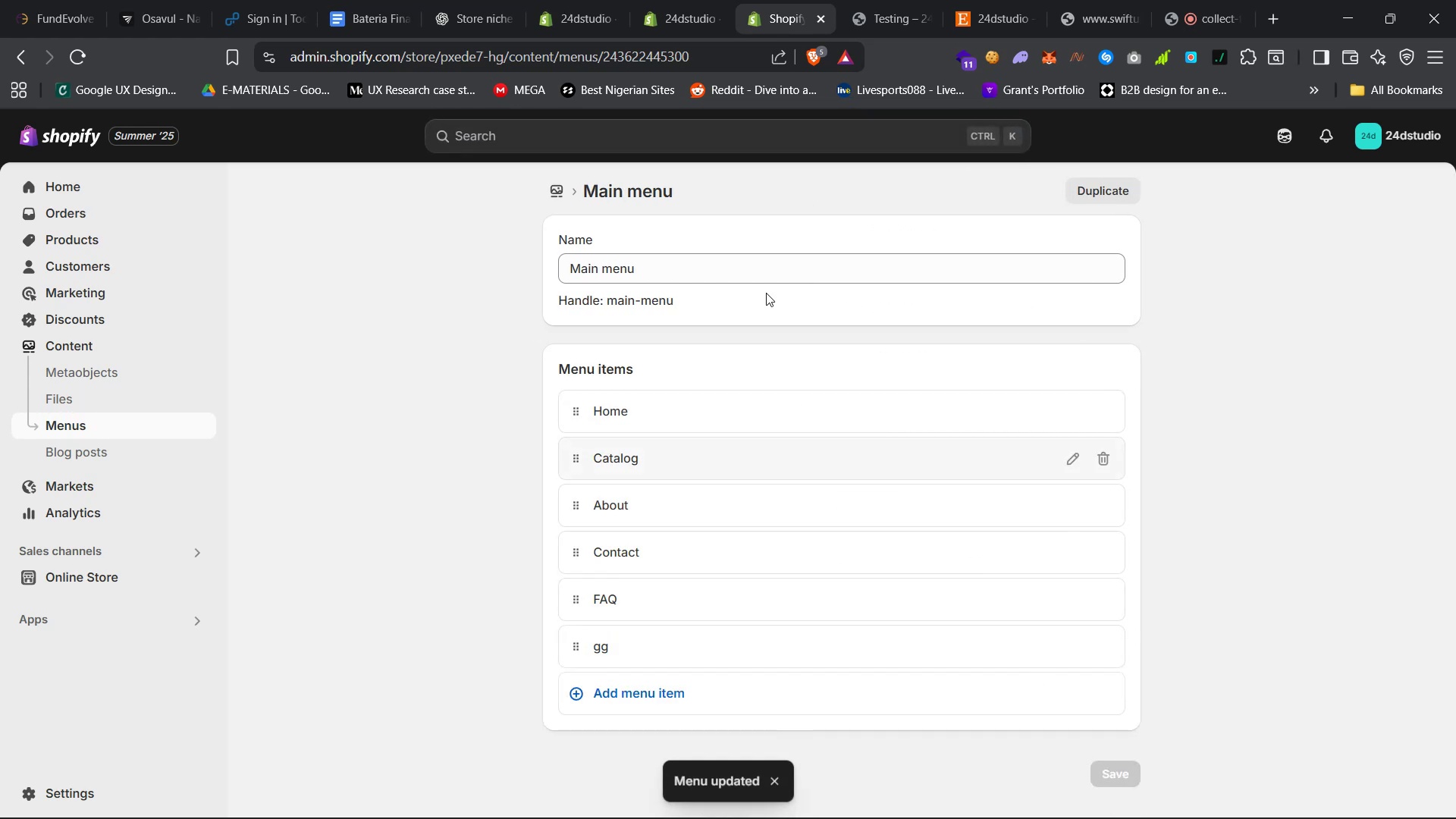 
left_click([79, 61])
 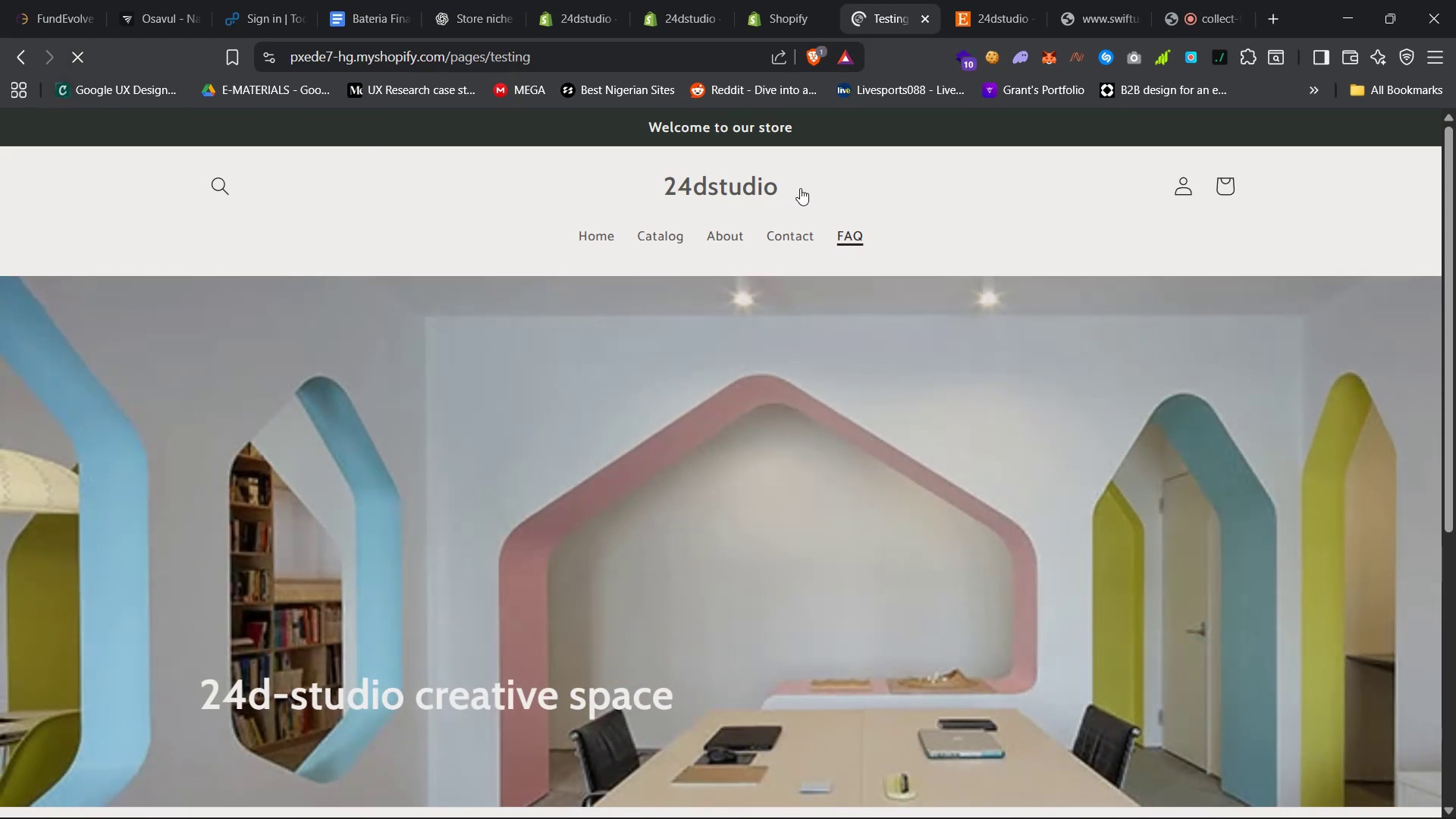 
wait(6.26)
 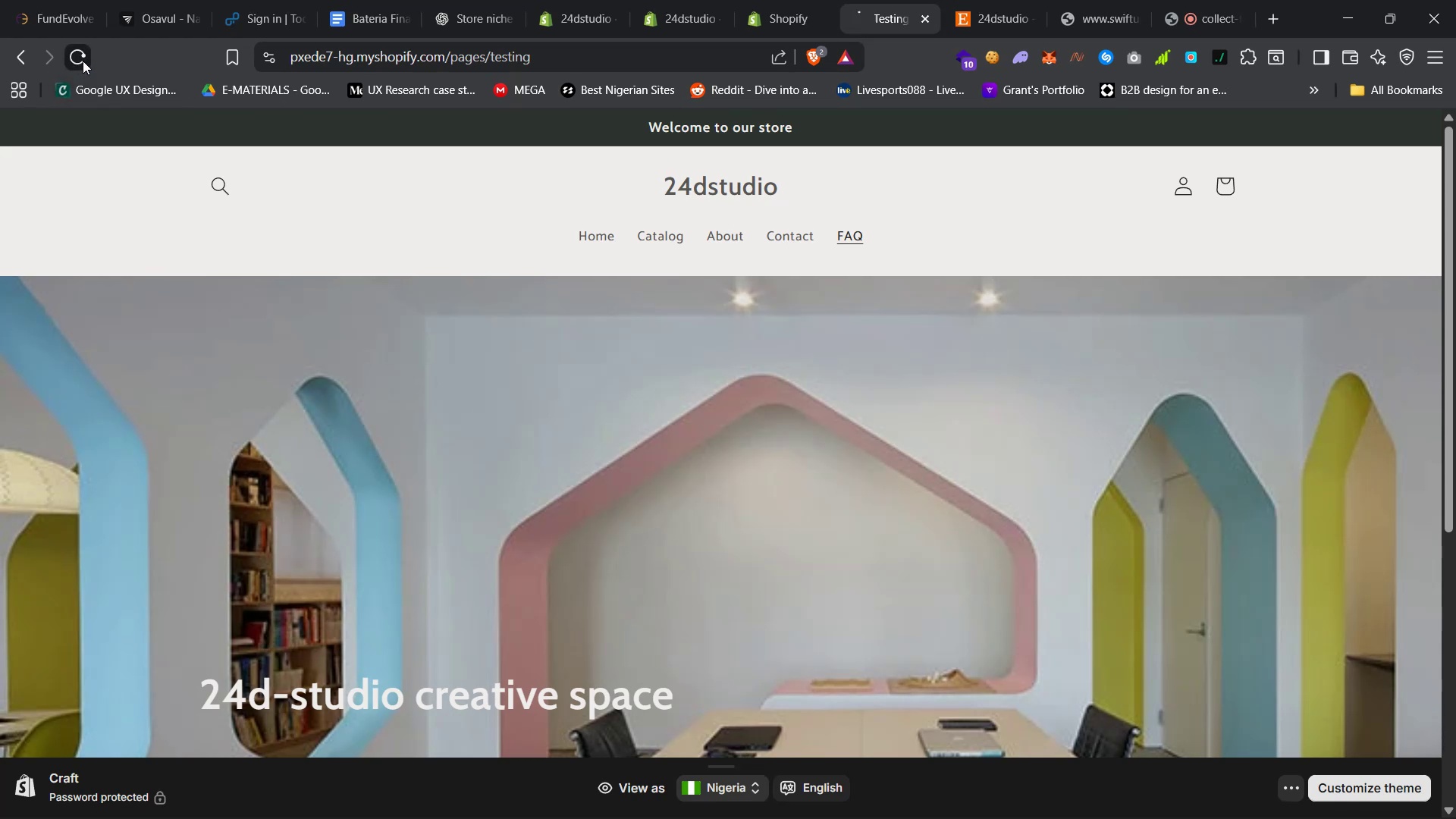 
left_click([773, 0])
 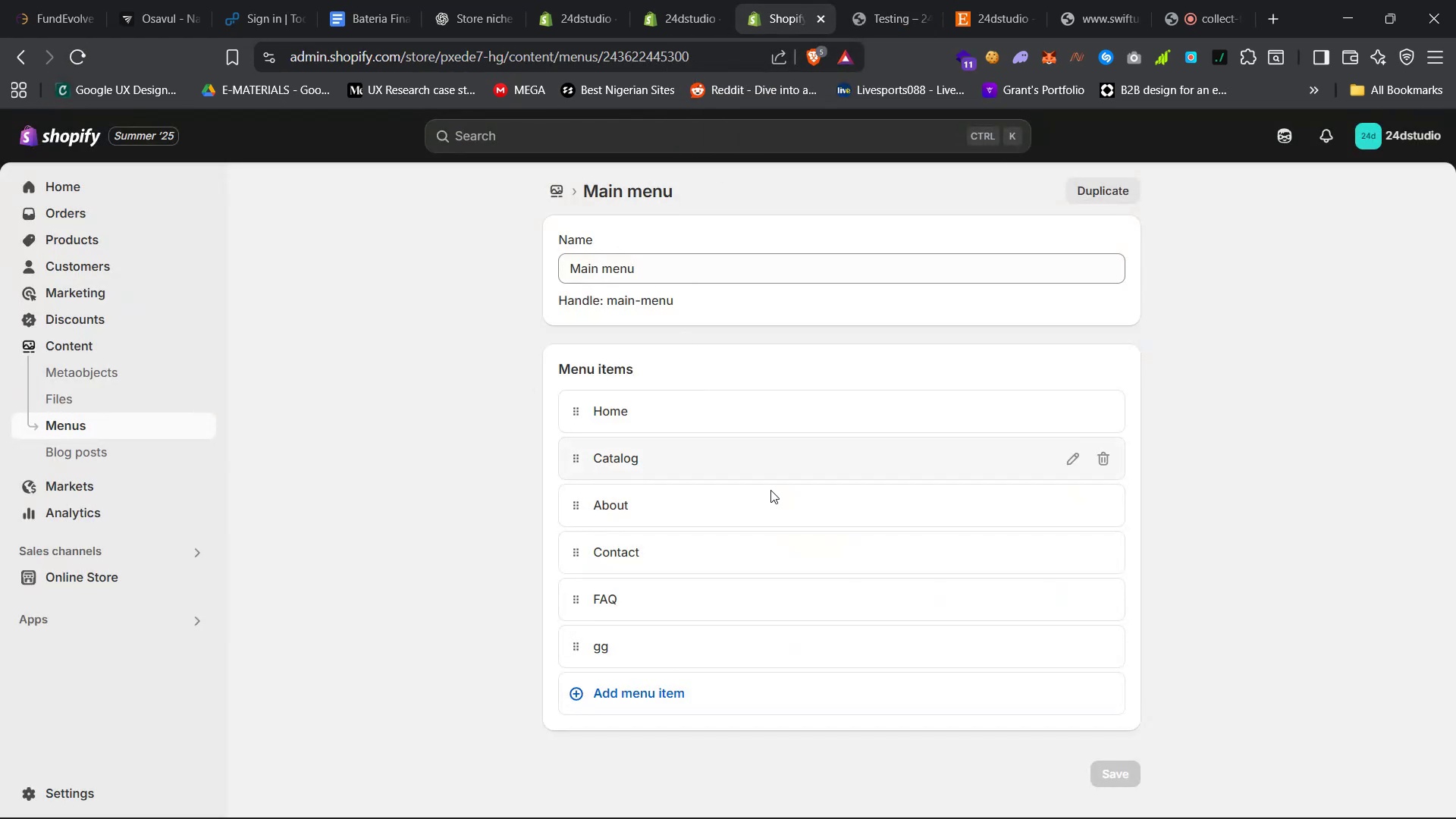 
left_click([882, 0])
 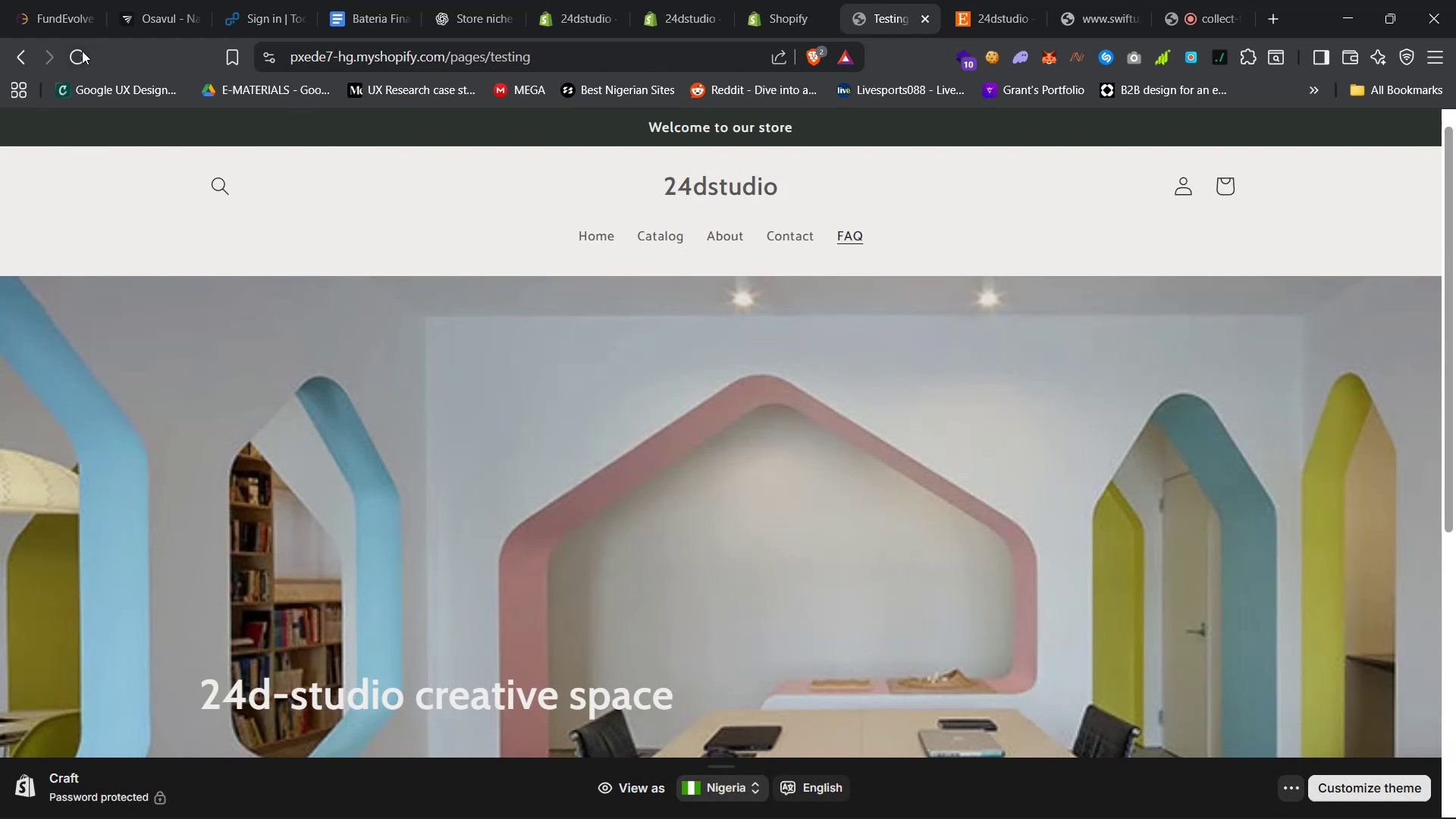 
left_click([80, 51])
 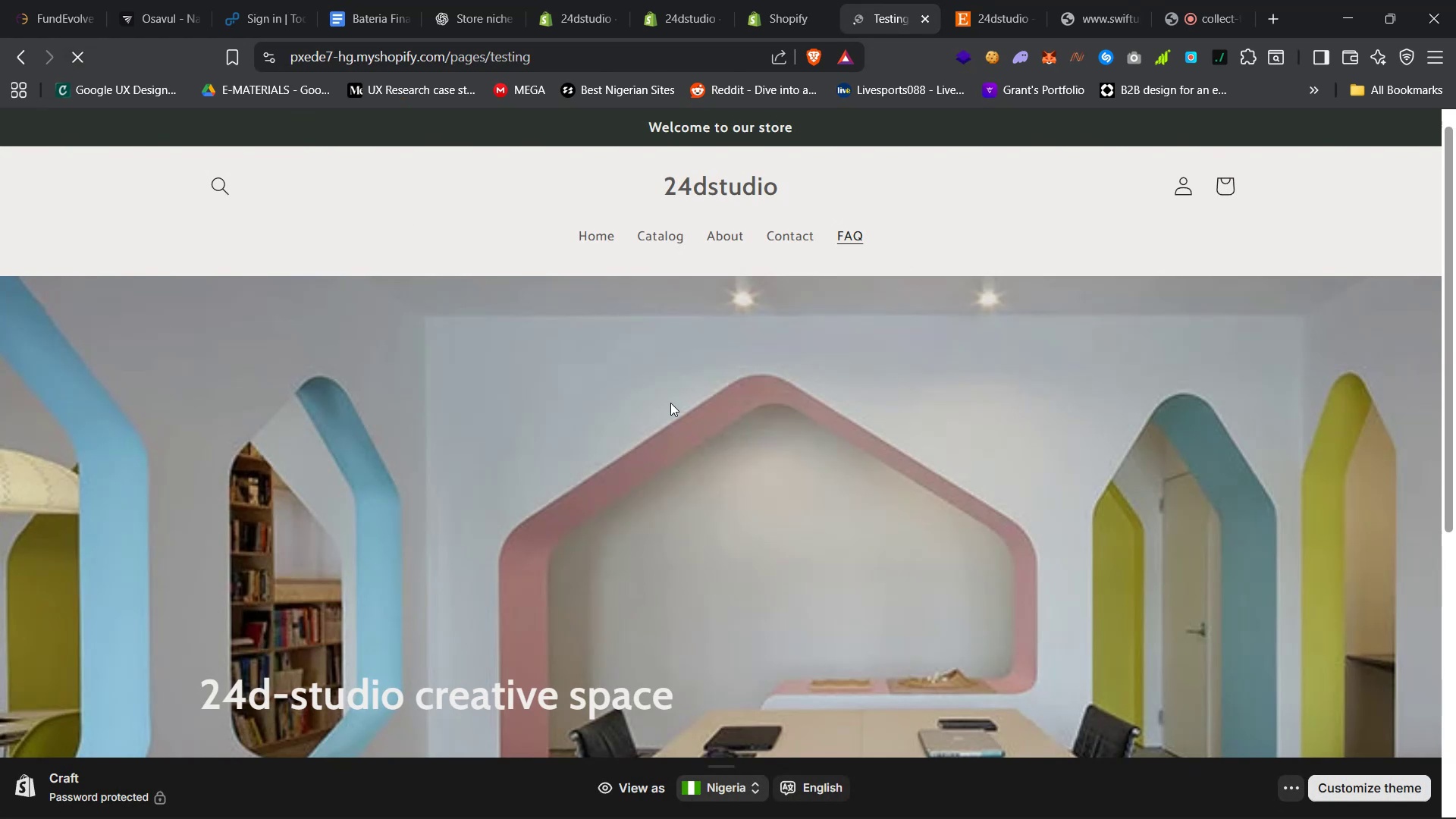 
left_click([874, 242])
 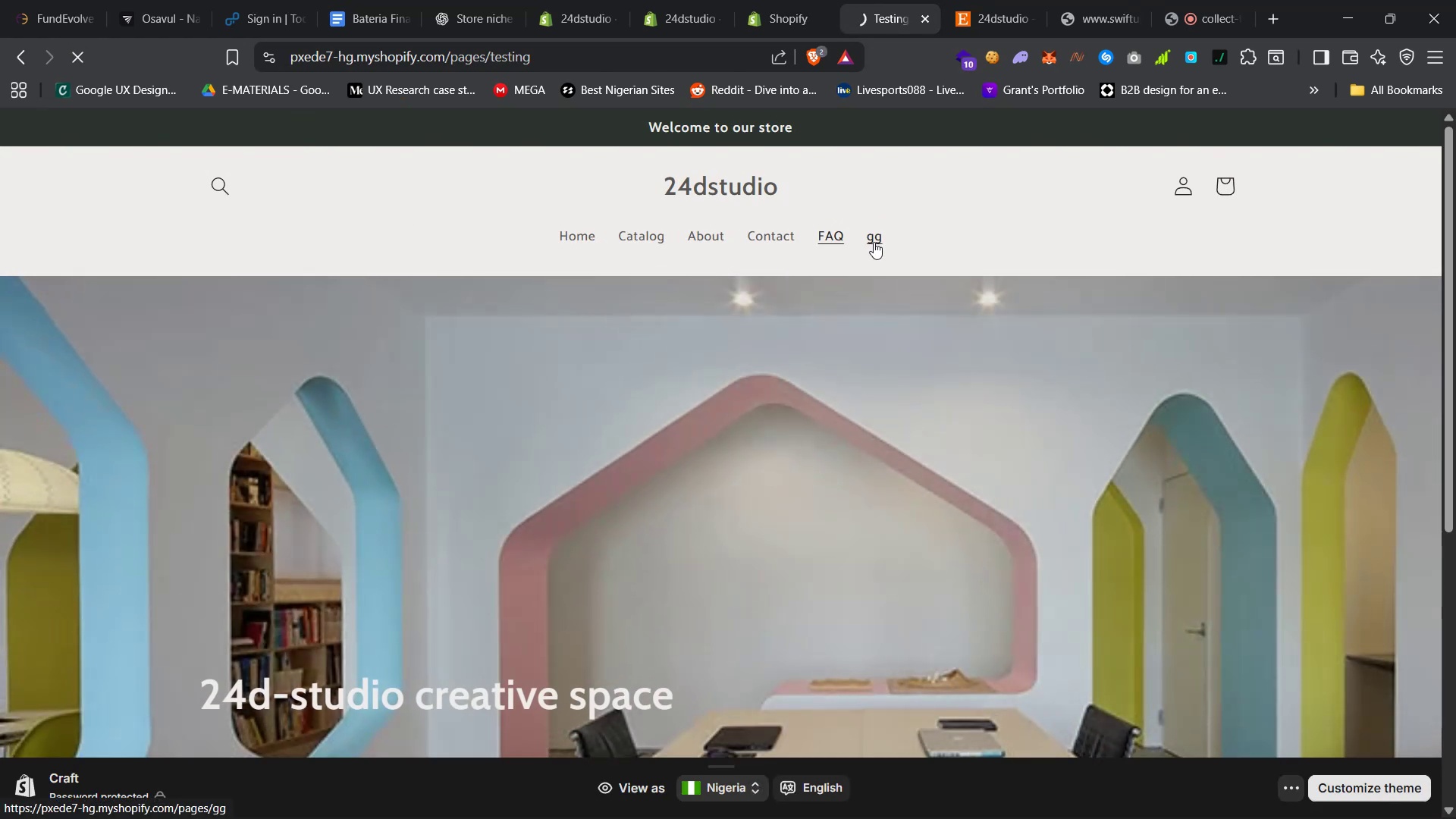 
scroll: coordinate [881, 418], scroll_direction: down, amount: 18.0
 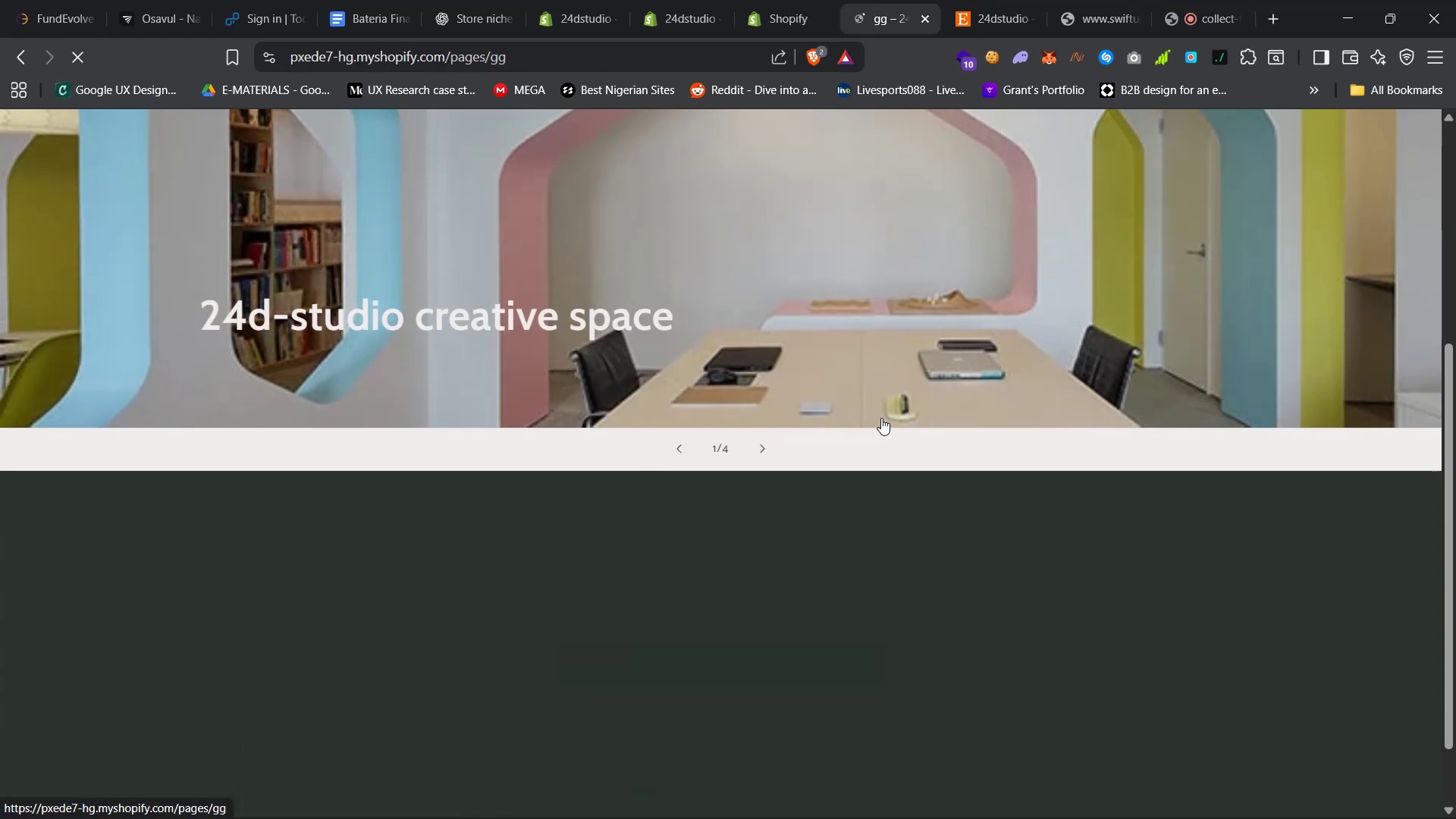 
left_click([652, 0])
 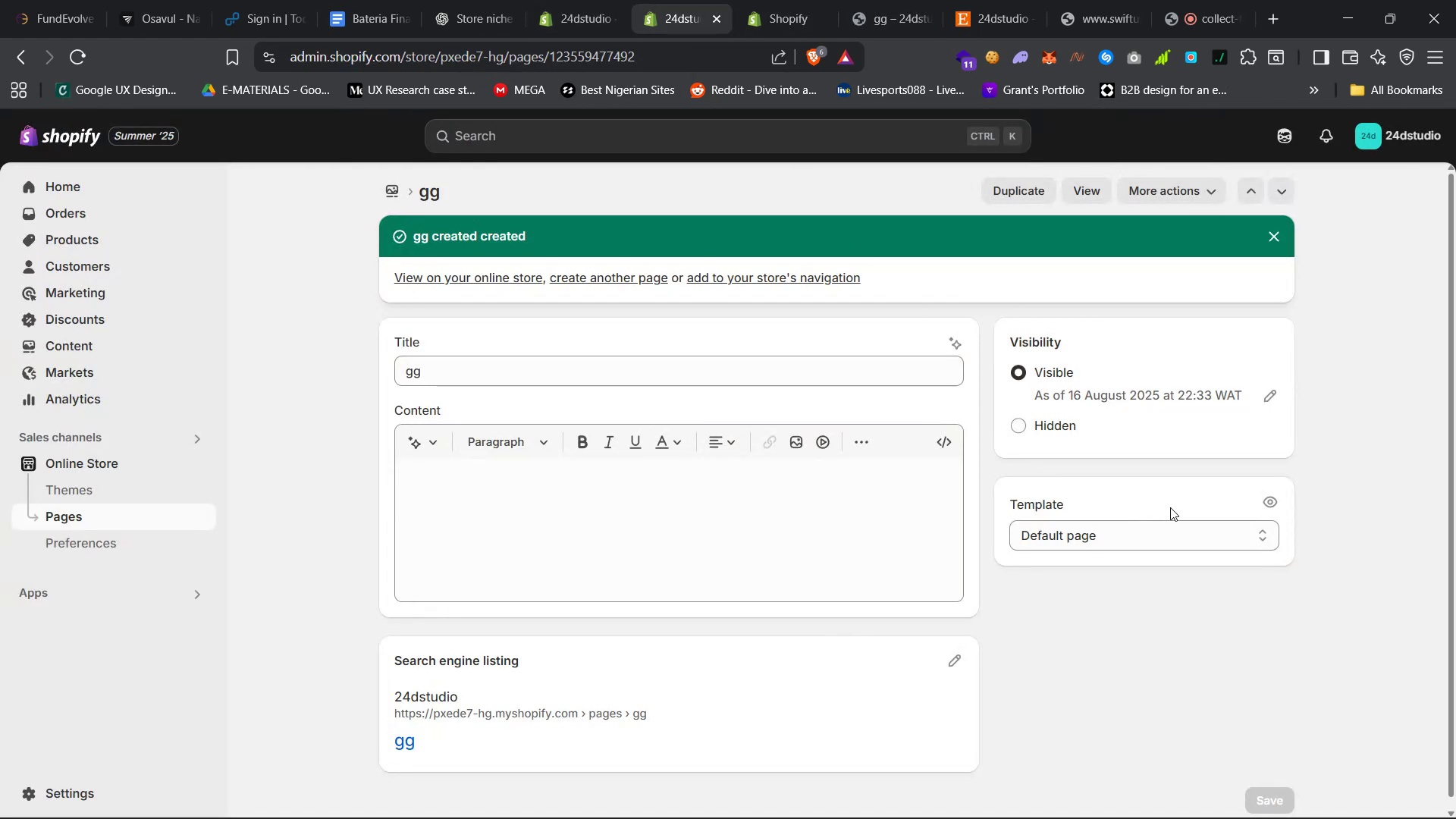 
left_click([1162, 549])
 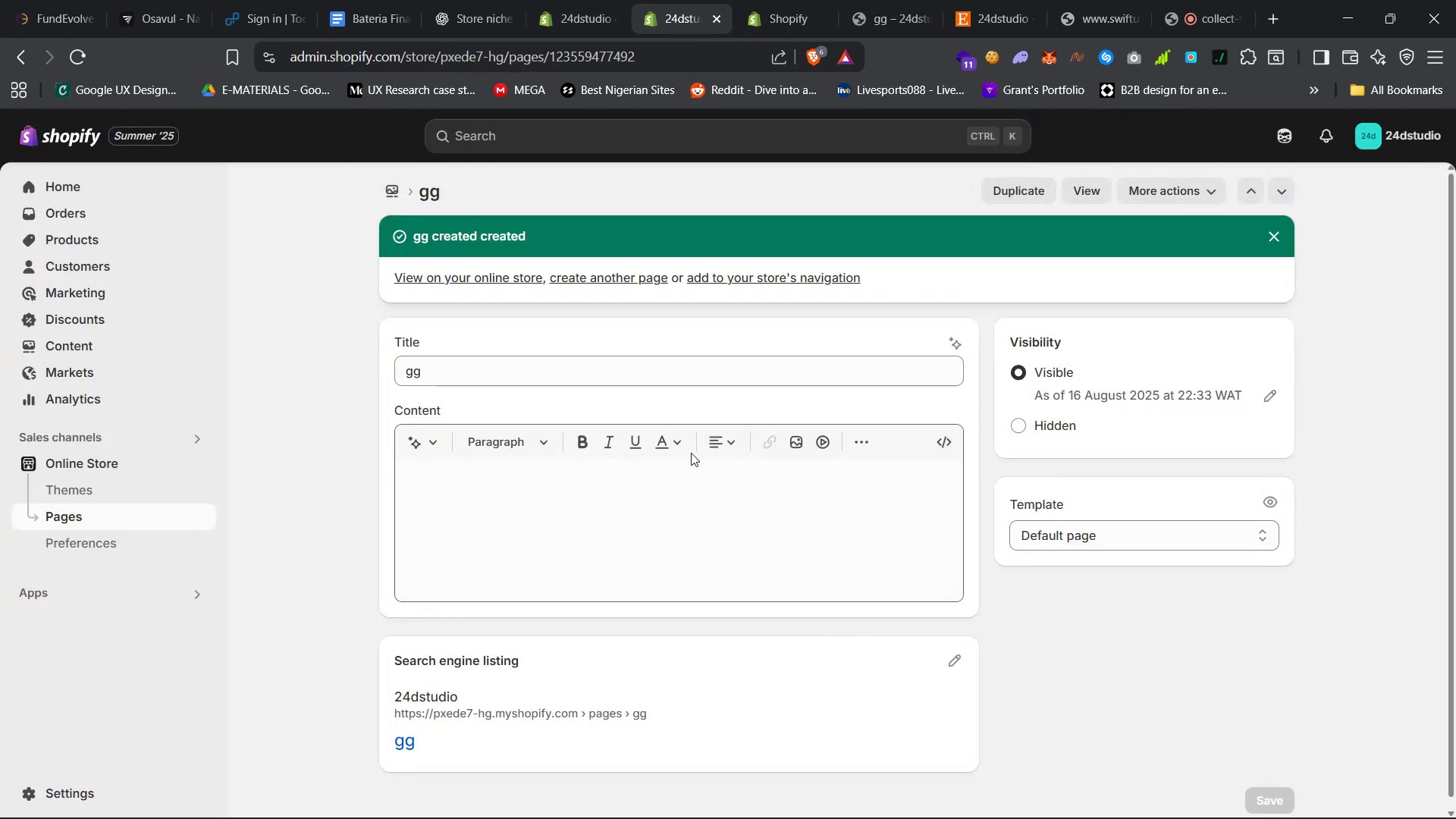 
left_click([1138, 583])
 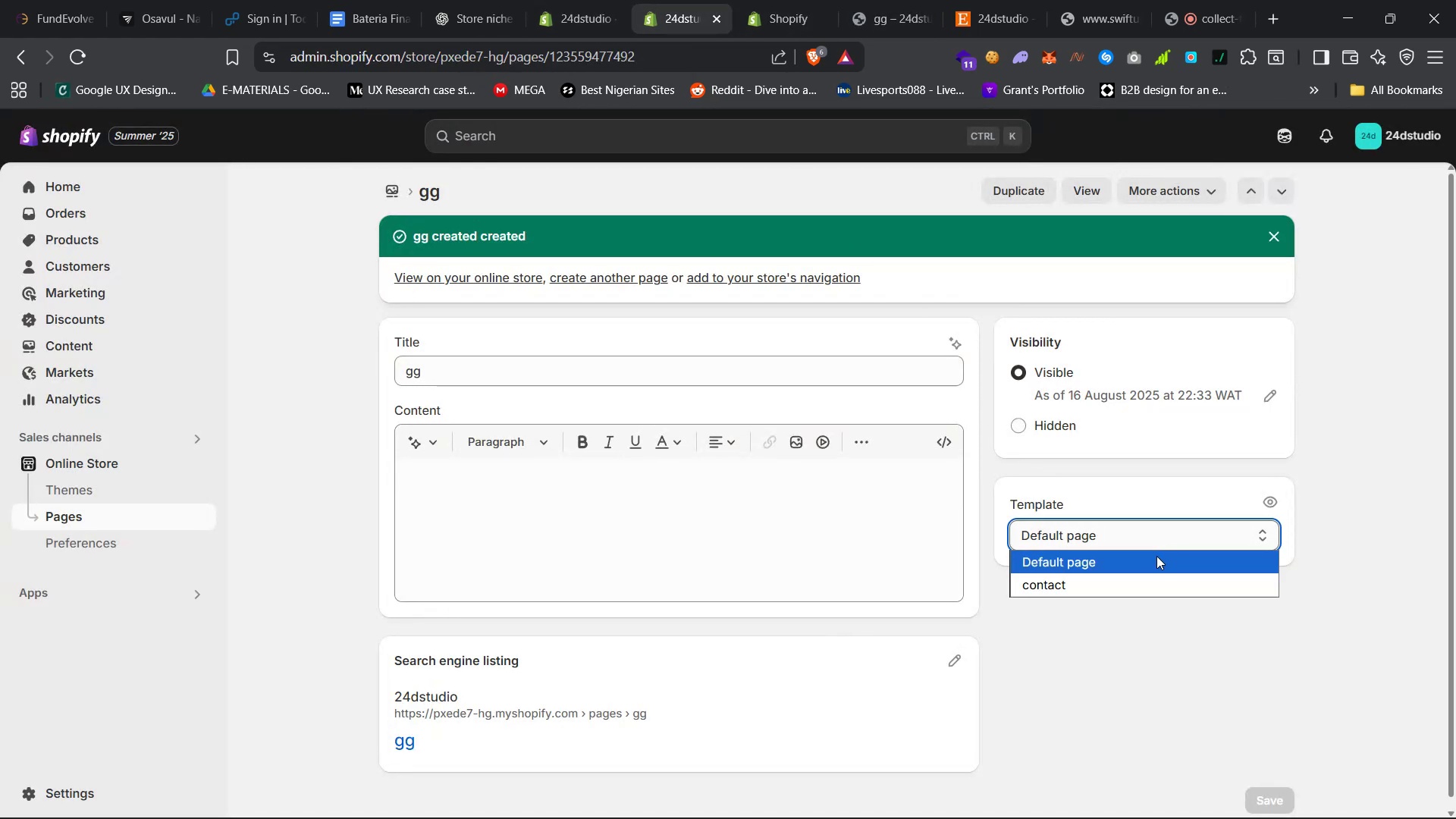 
left_click([1287, 700])
 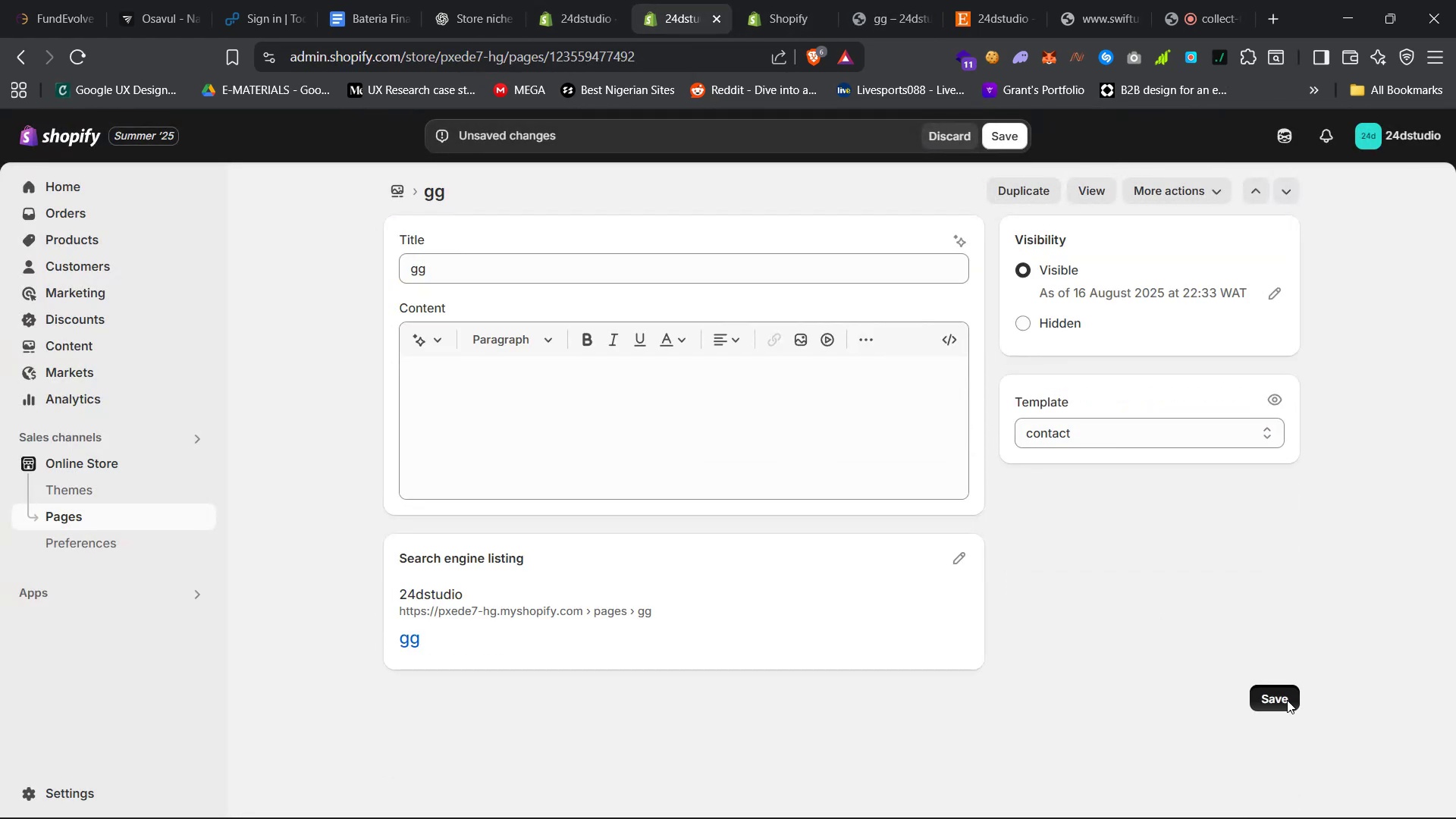 
left_click([1216, 186])
 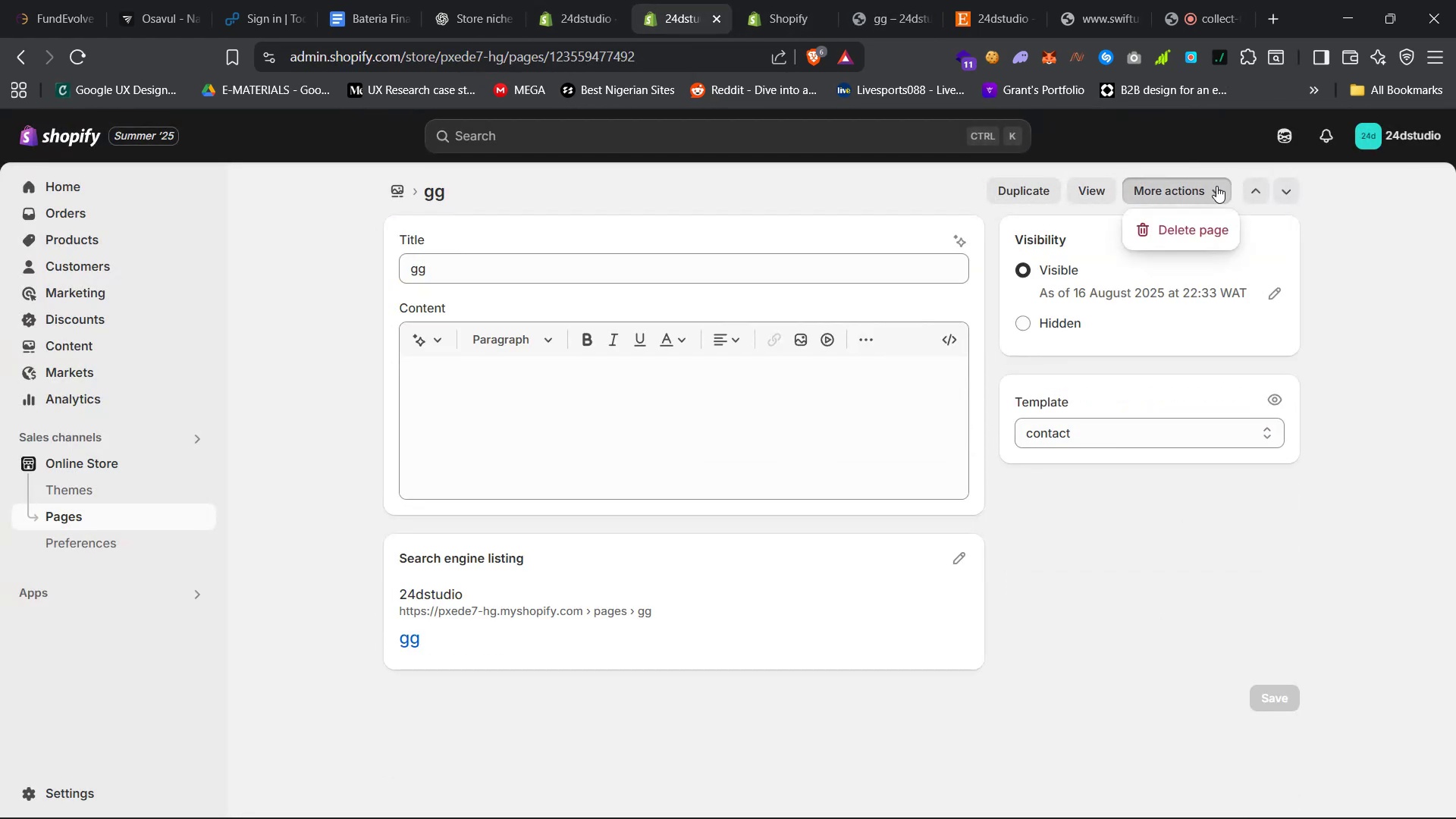 
left_click([880, 0])
 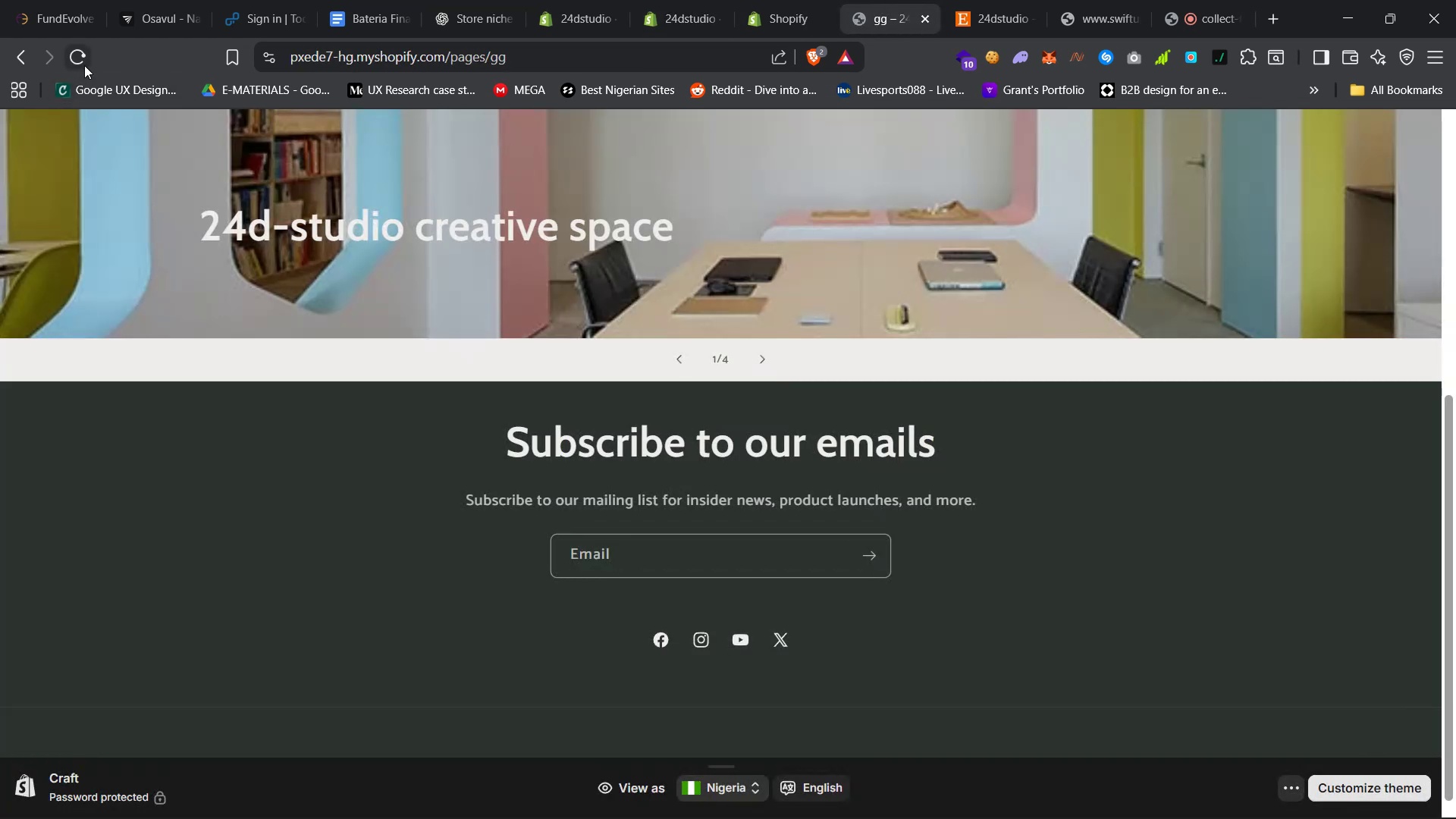 
scroll: coordinate [748, 535], scroll_direction: up, amount: 20.0
 